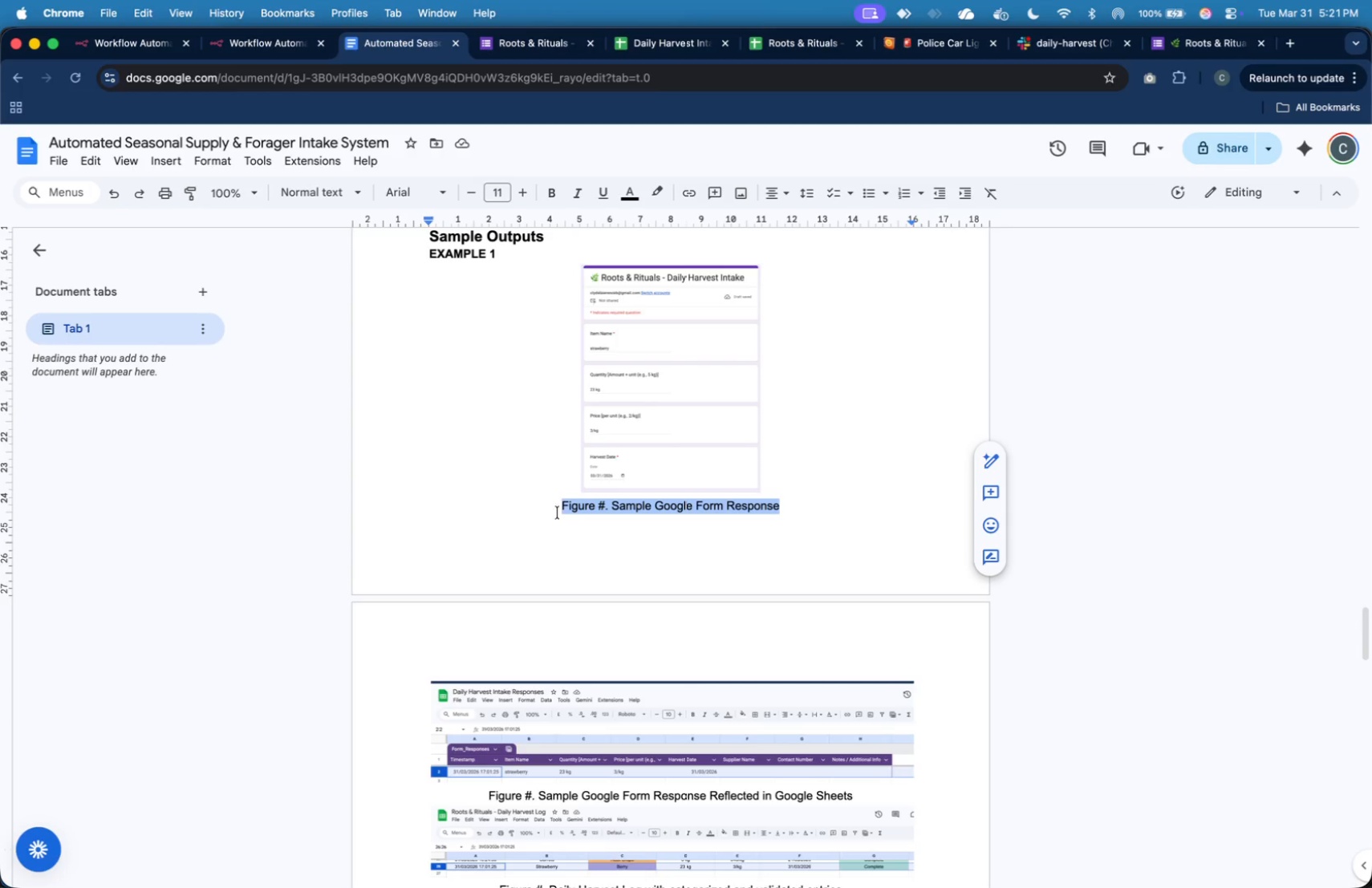 
key(Meta+C)
 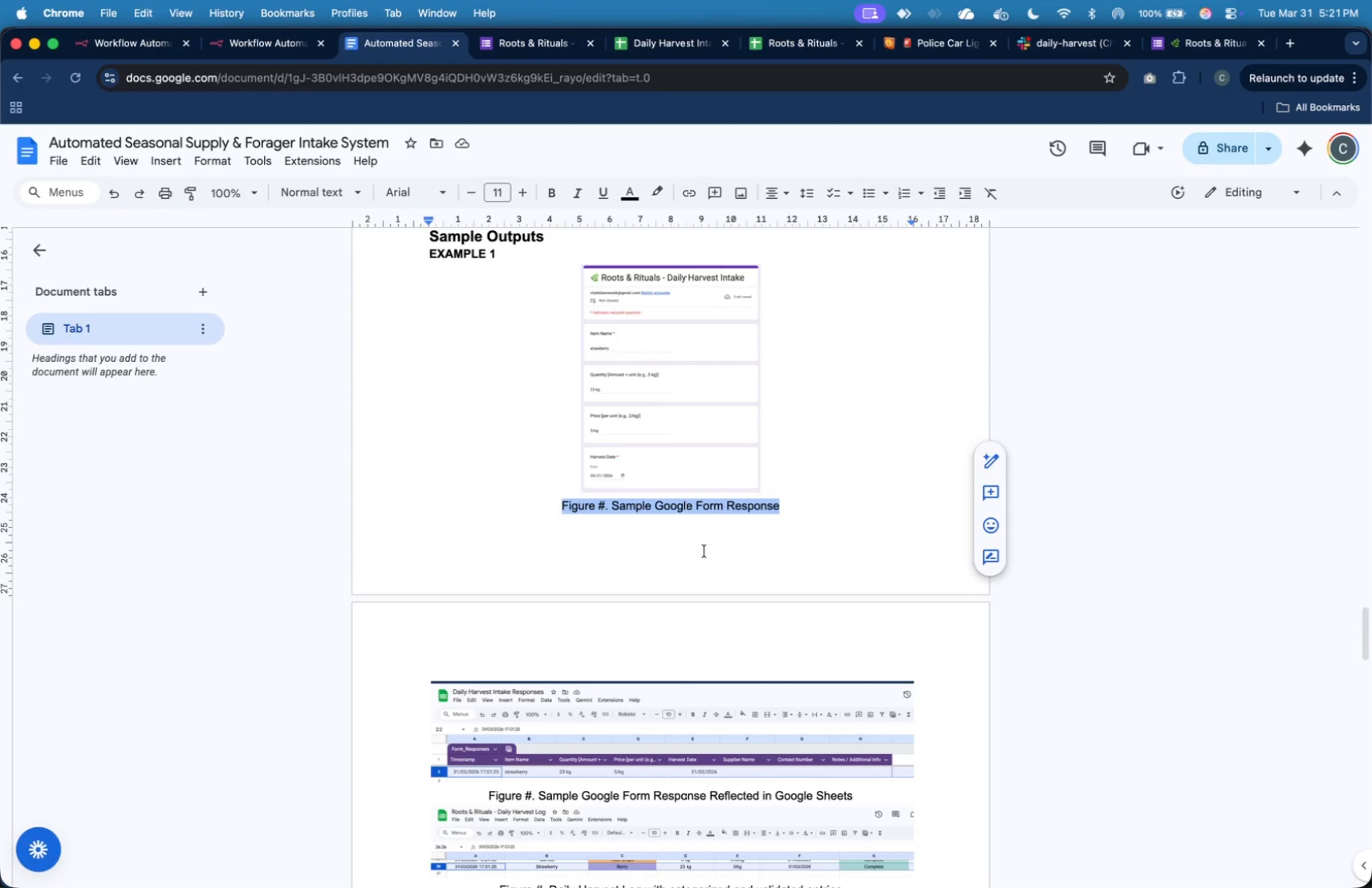 
scroll: coordinate [704, 551], scroll_direction: down, amount: 17.0
 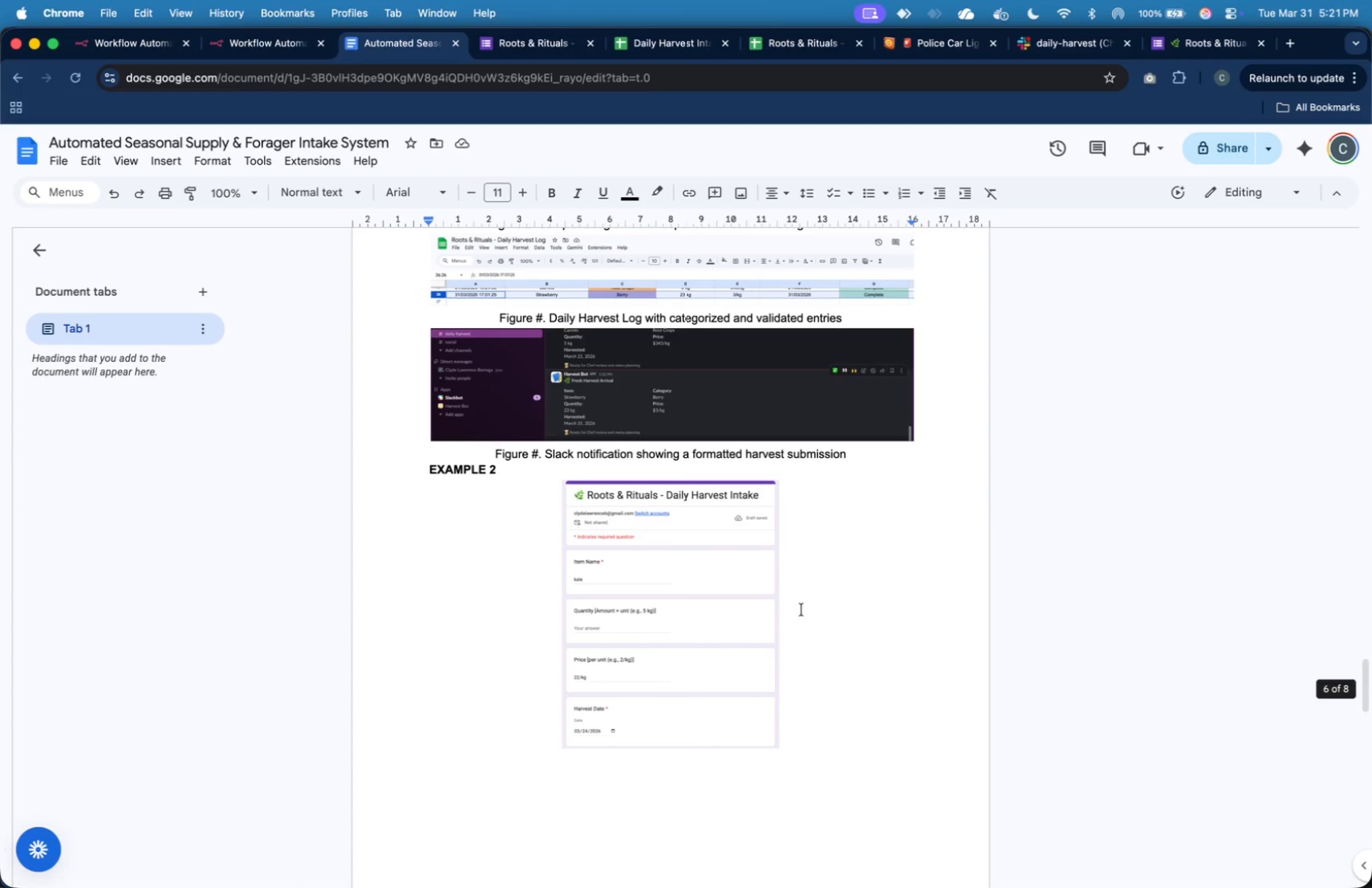 
left_click([815, 655])
 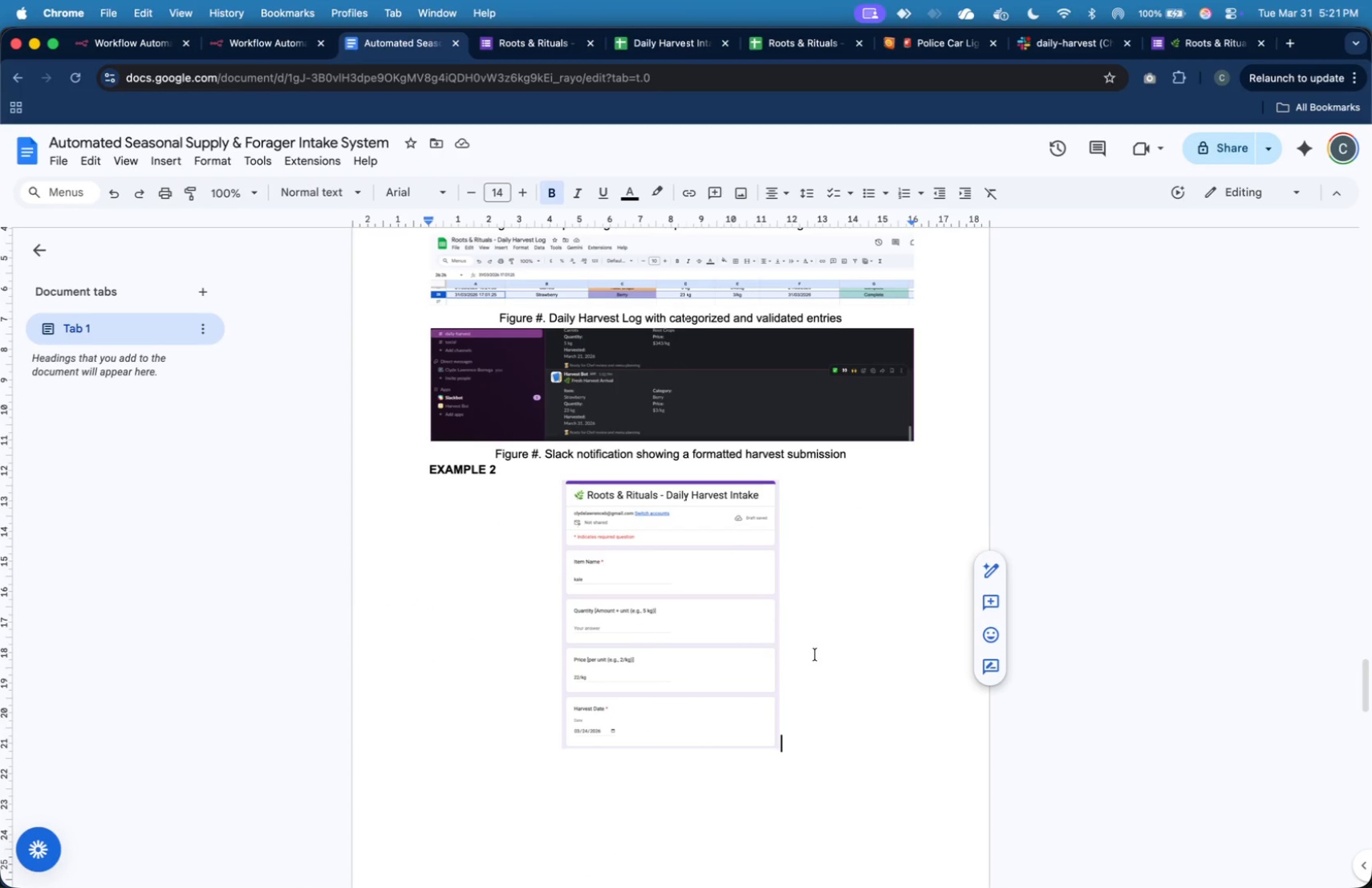 
key(ArrowRight)
 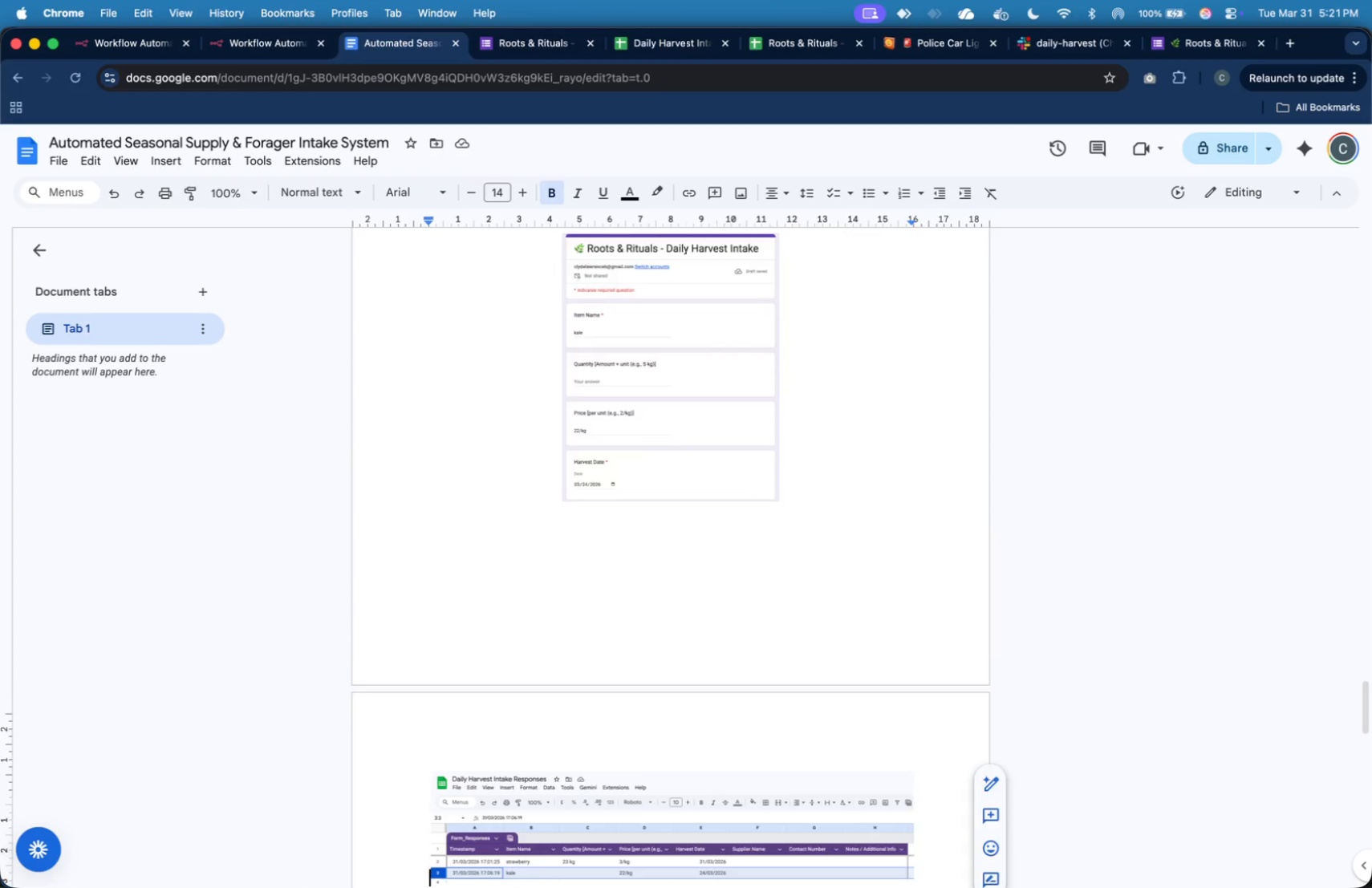 
key(ArrowRight)
 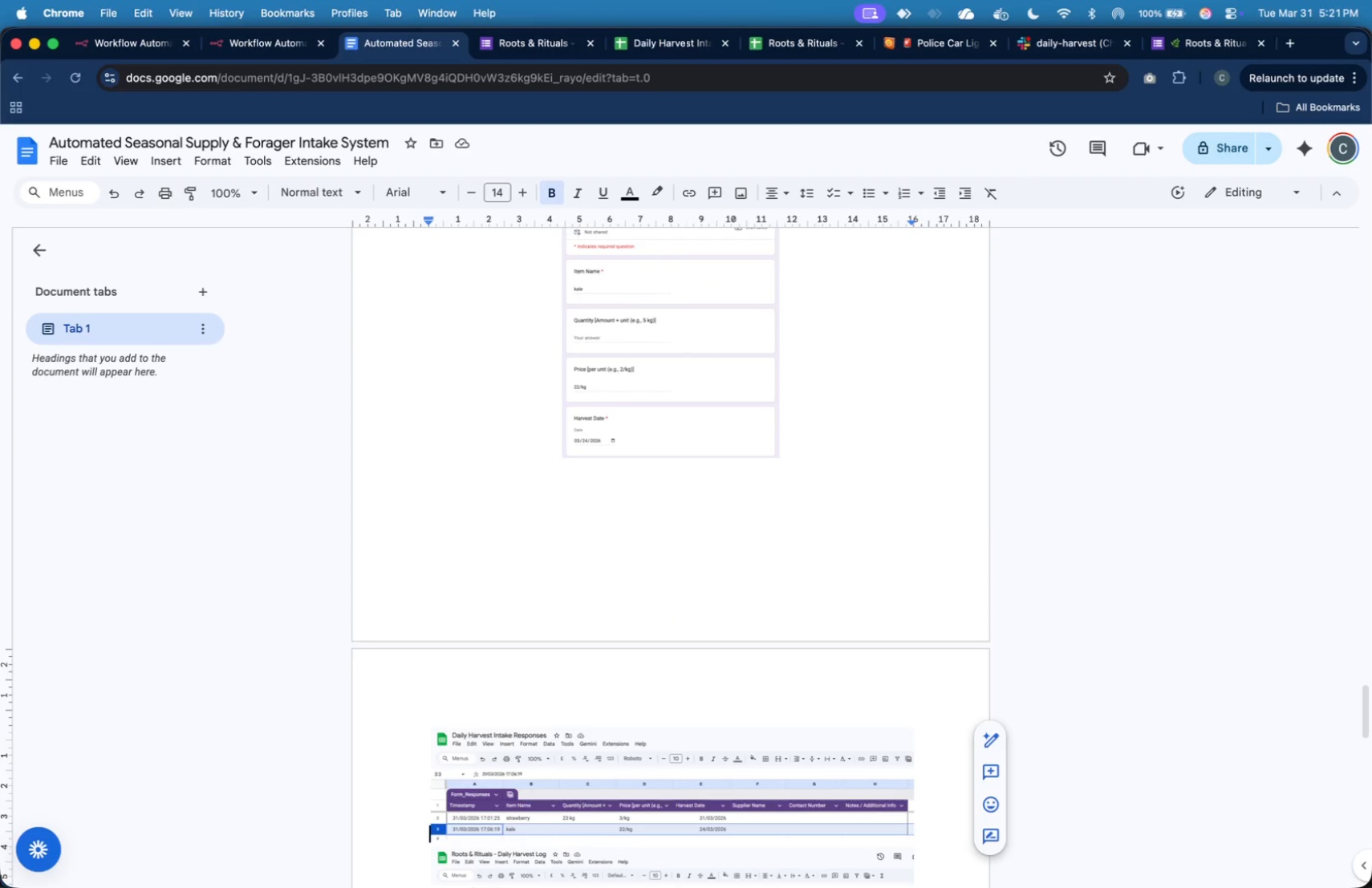 
key(ArrowLeft)
 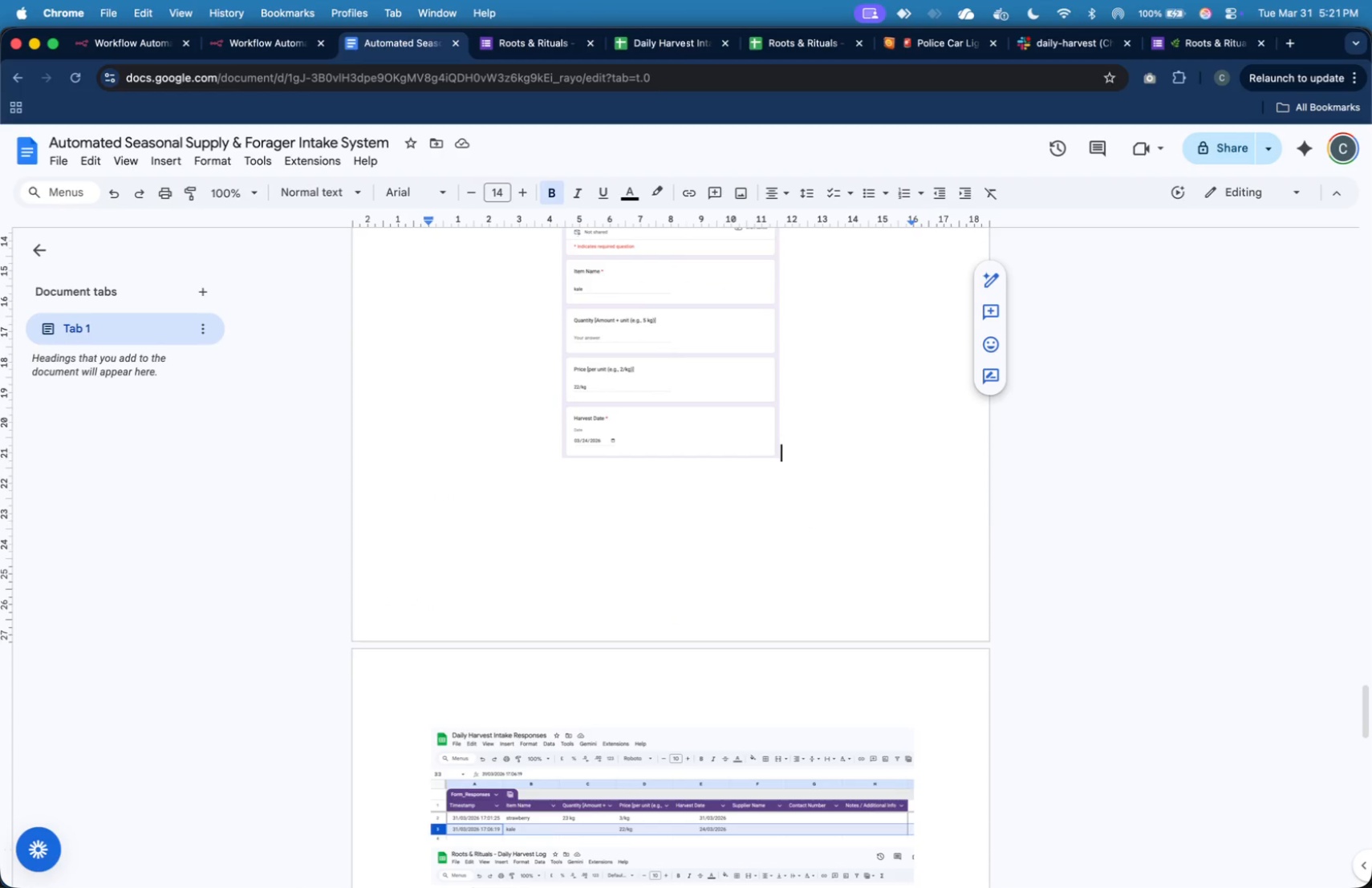 
key(ArrowLeft)
 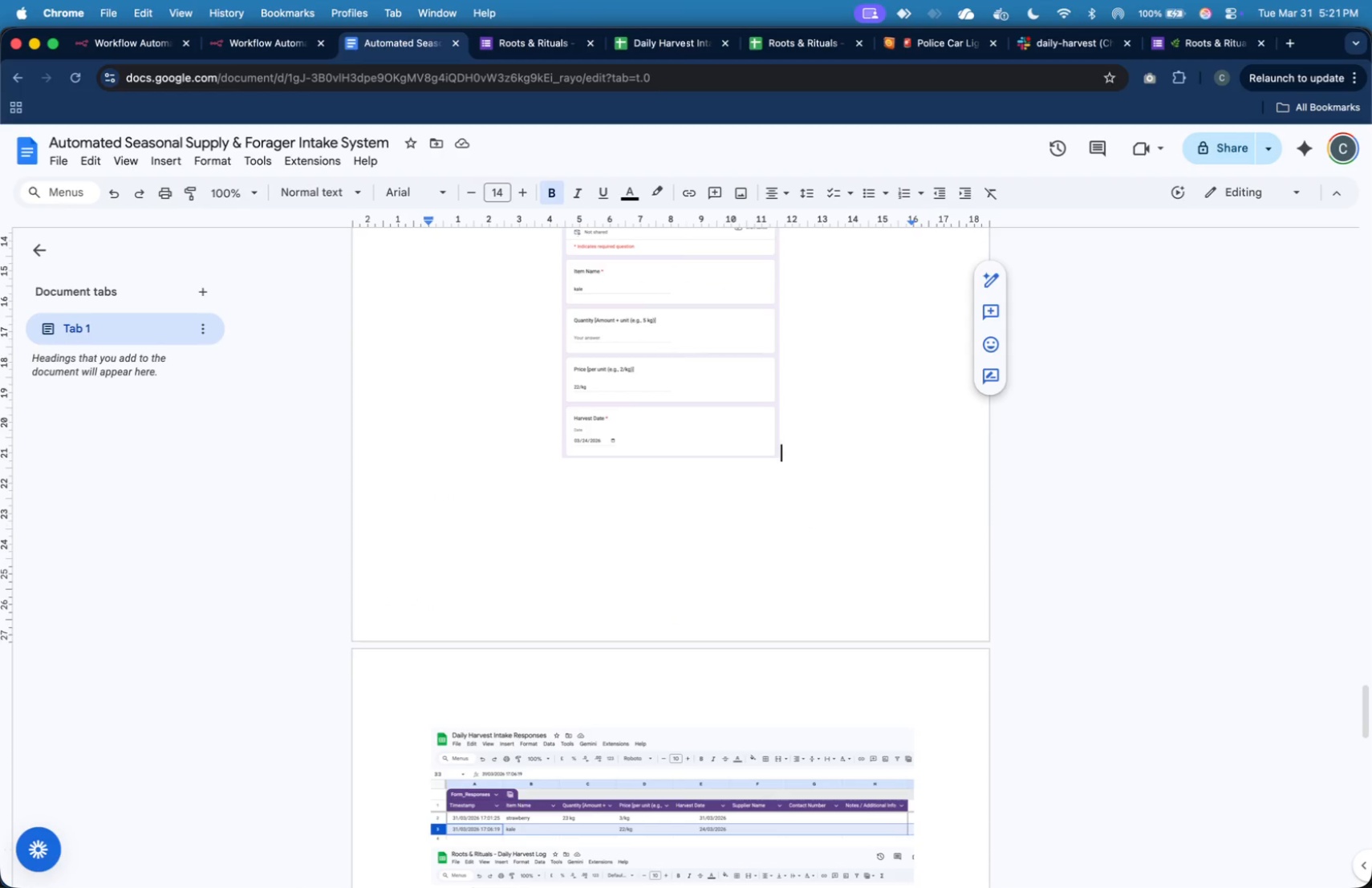 
key(Enter)
 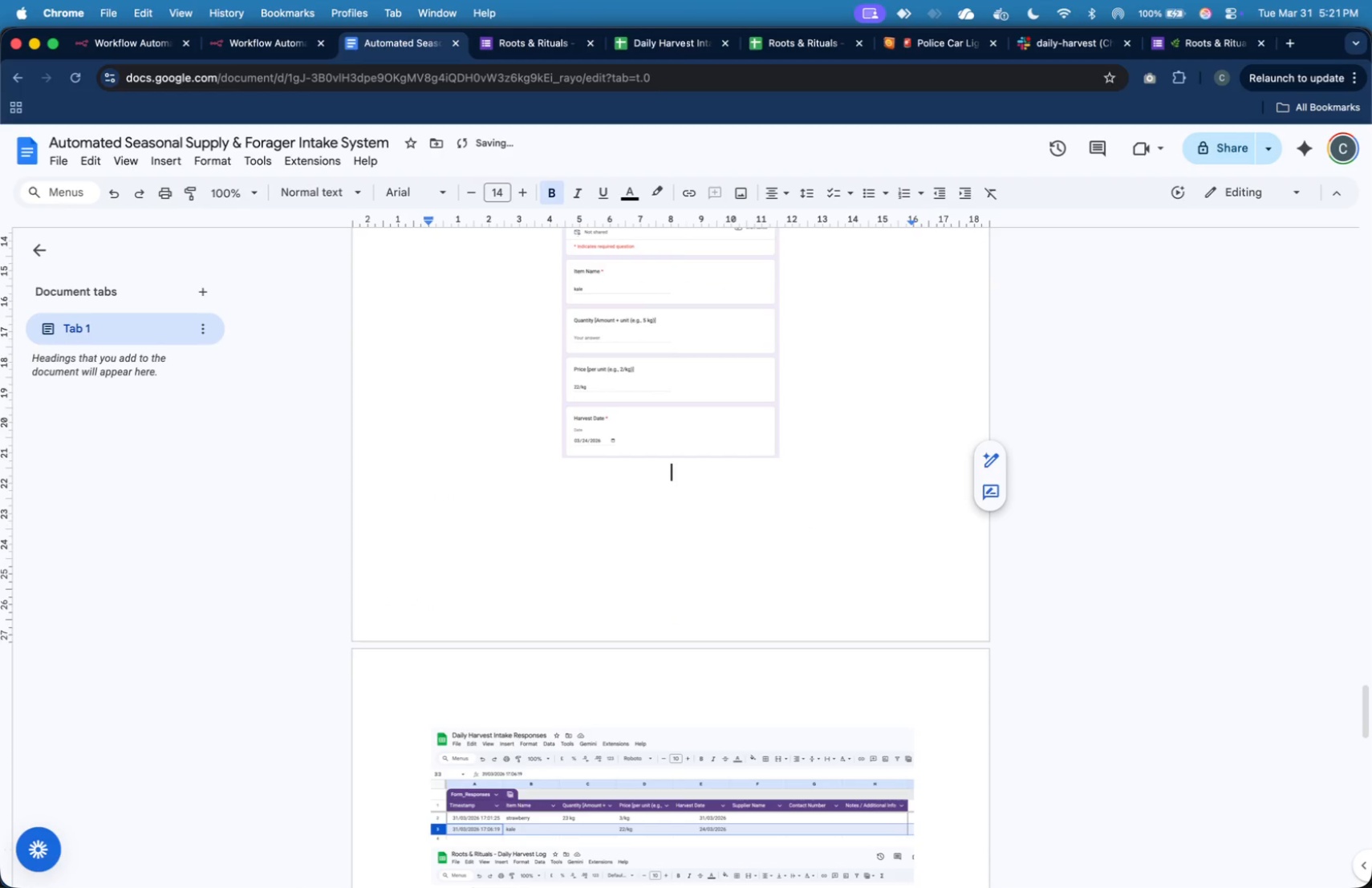 
key(Meta+V)
 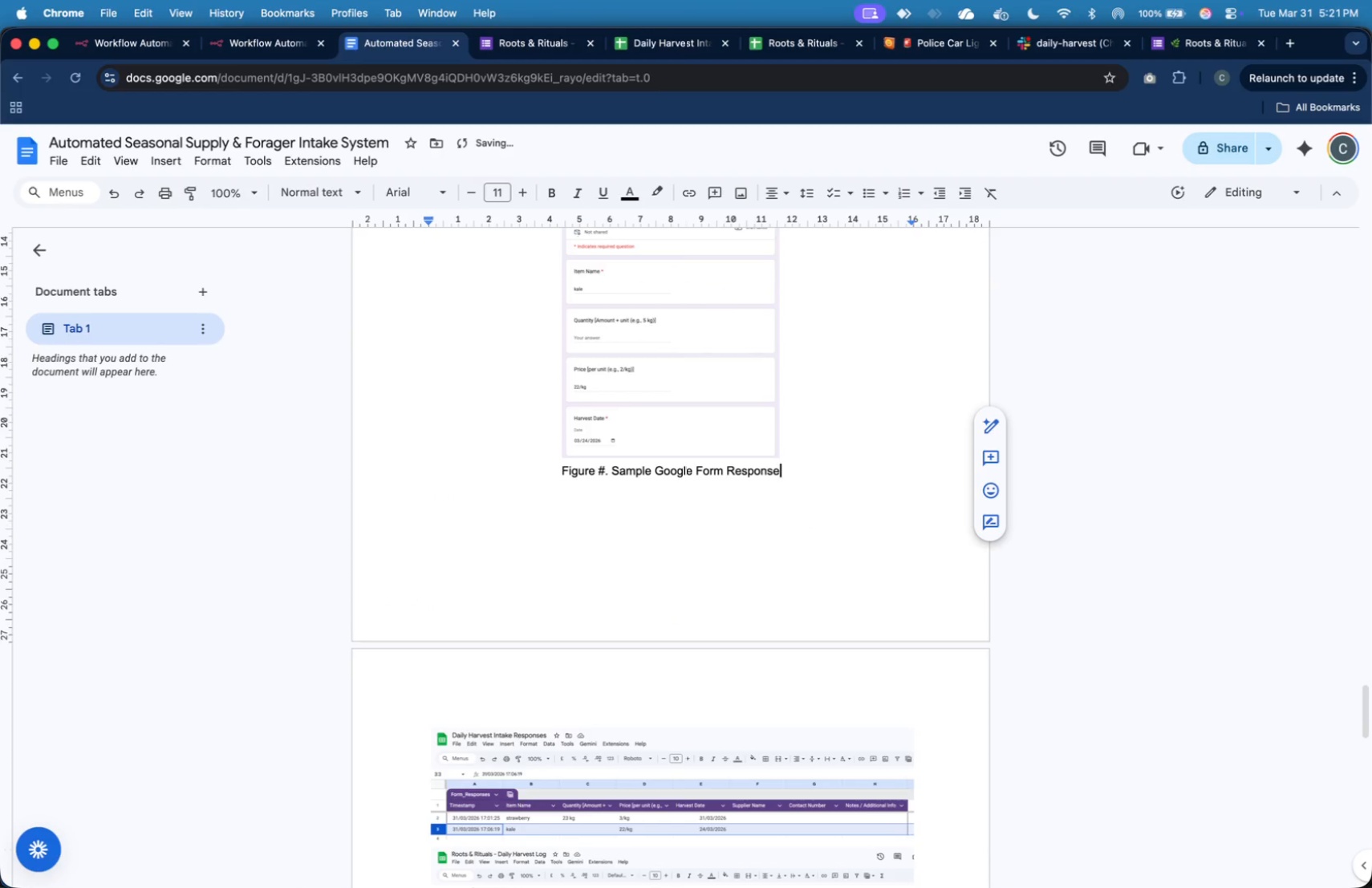 
scroll: coordinate [816, 655], scroll_direction: up, amount: 16.0
 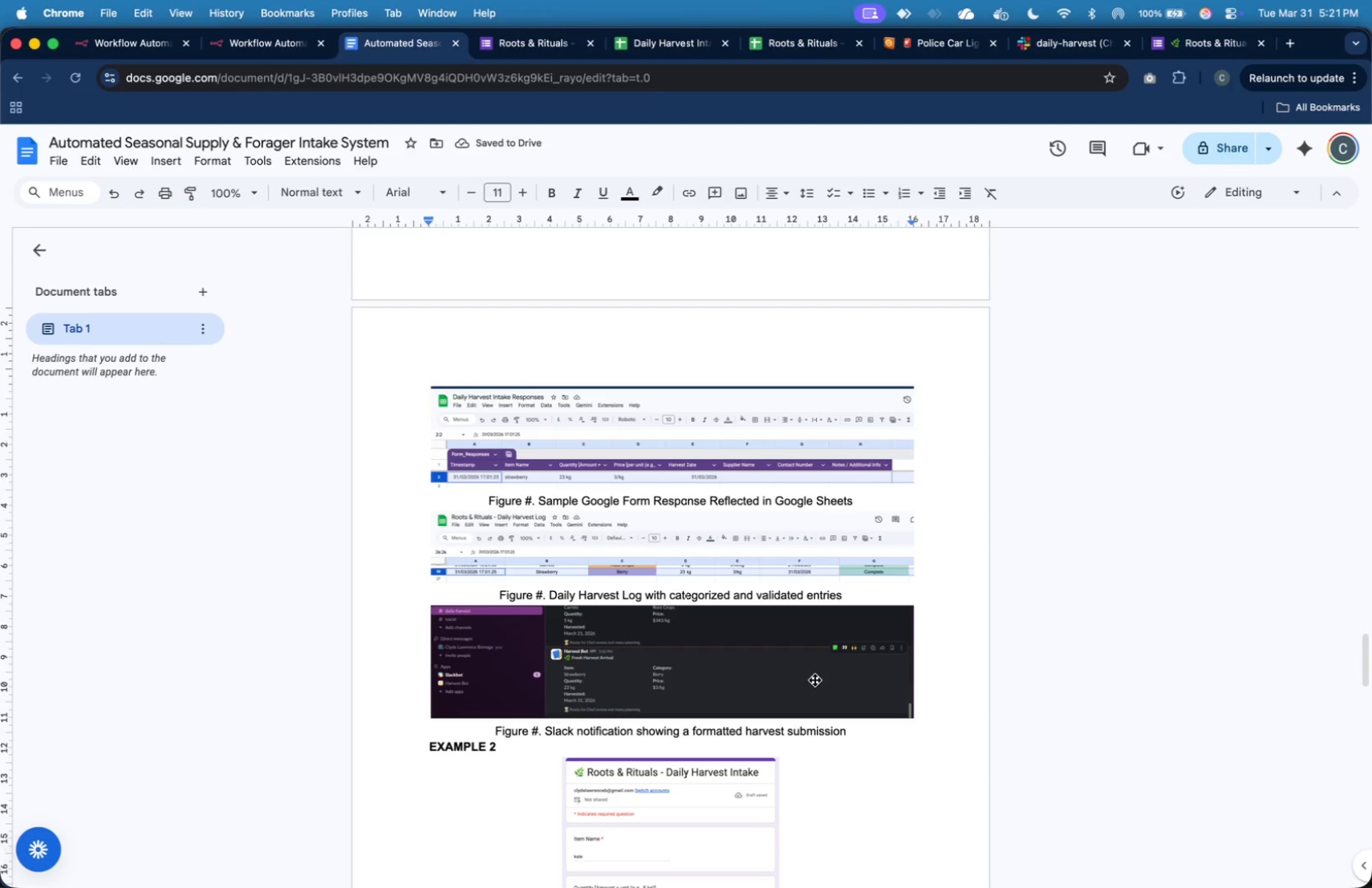 
scroll: coordinate [782, 571], scroll_direction: down, amount: 2.0
 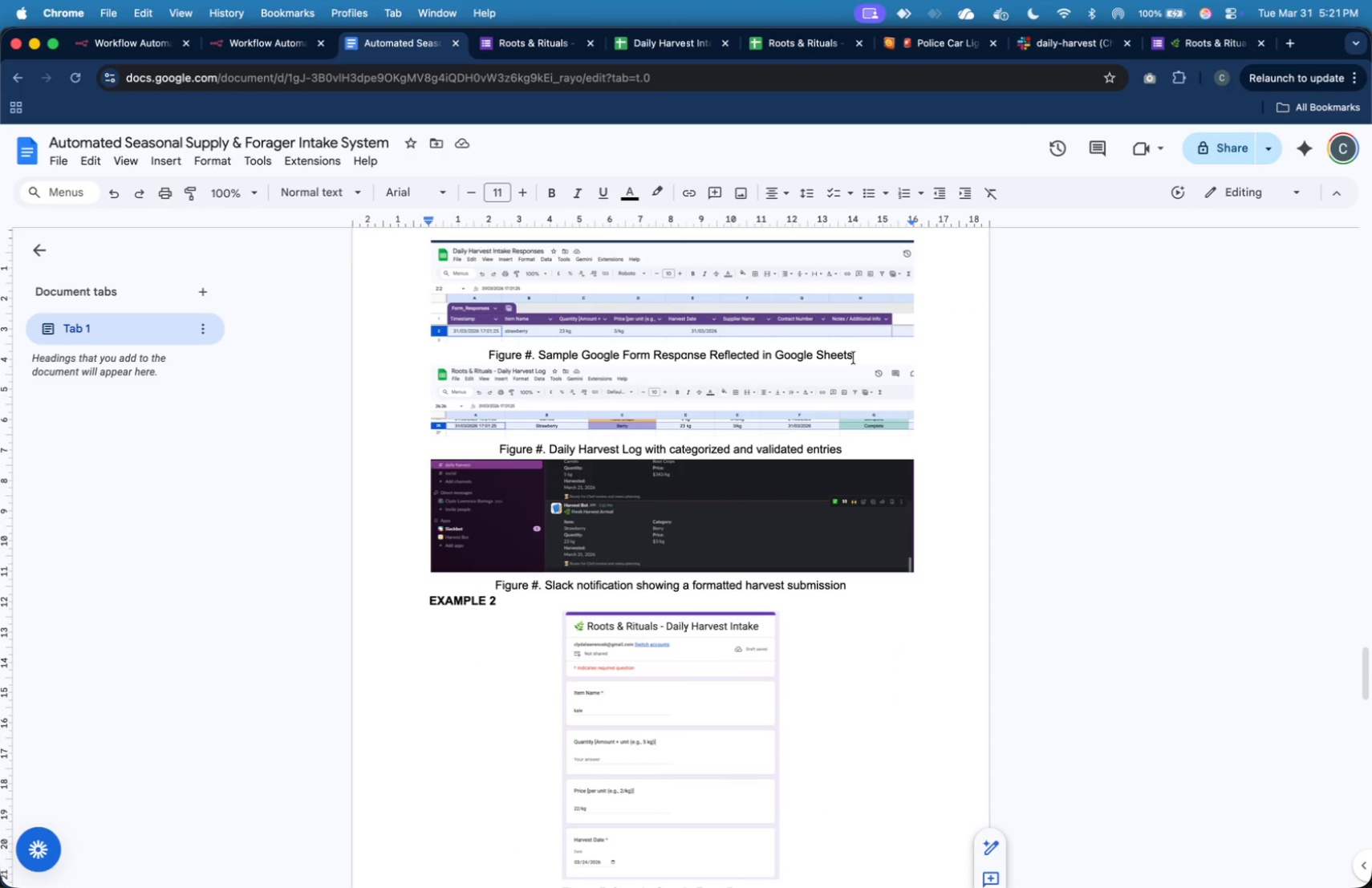 
left_click_drag(start_coordinate=[861, 356], to_coordinate=[490, 357])
 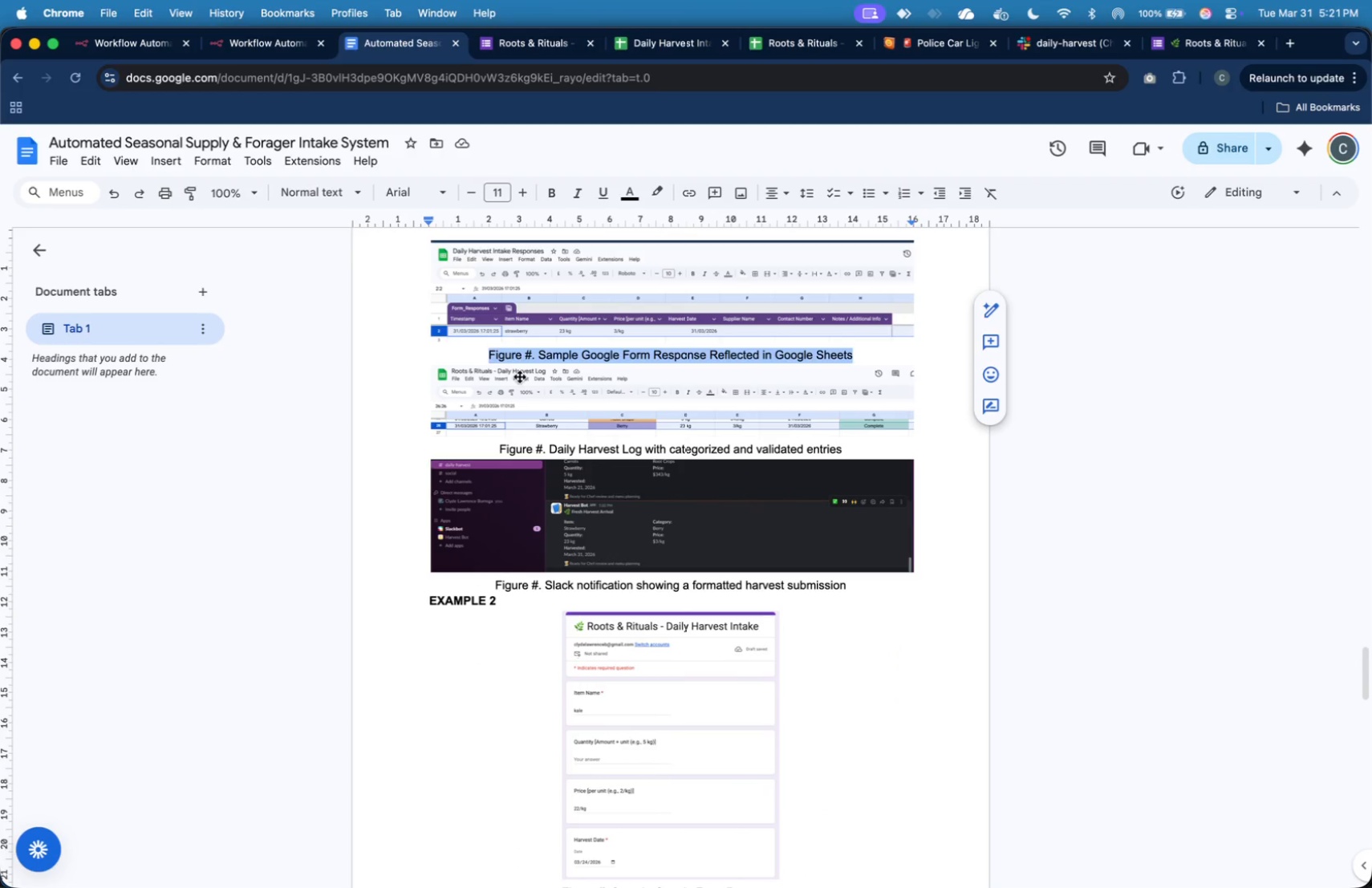 
key(Meta+C)
 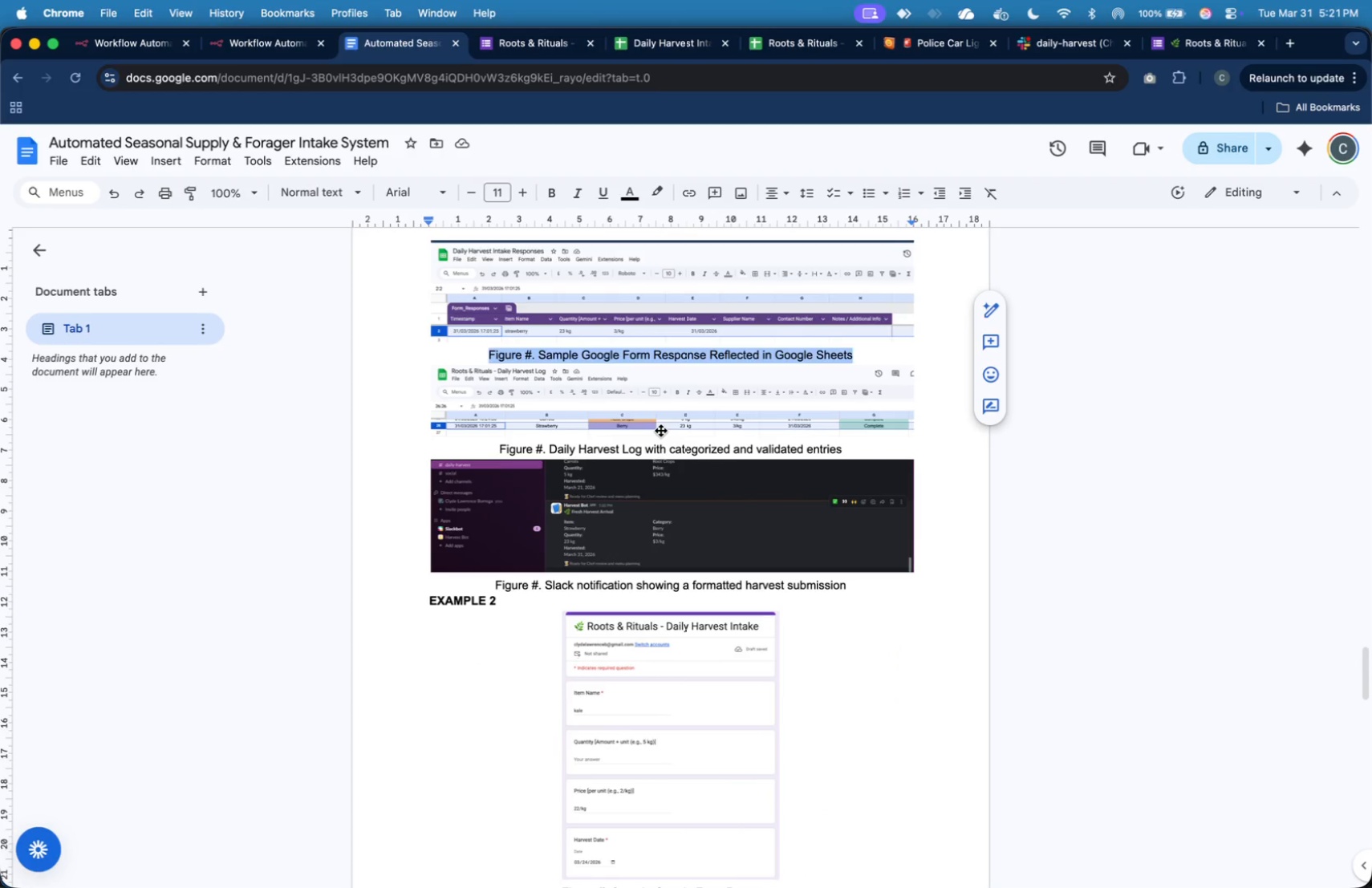 
scroll: coordinate [754, 477], scroll_direction: down, amount: 20.0
 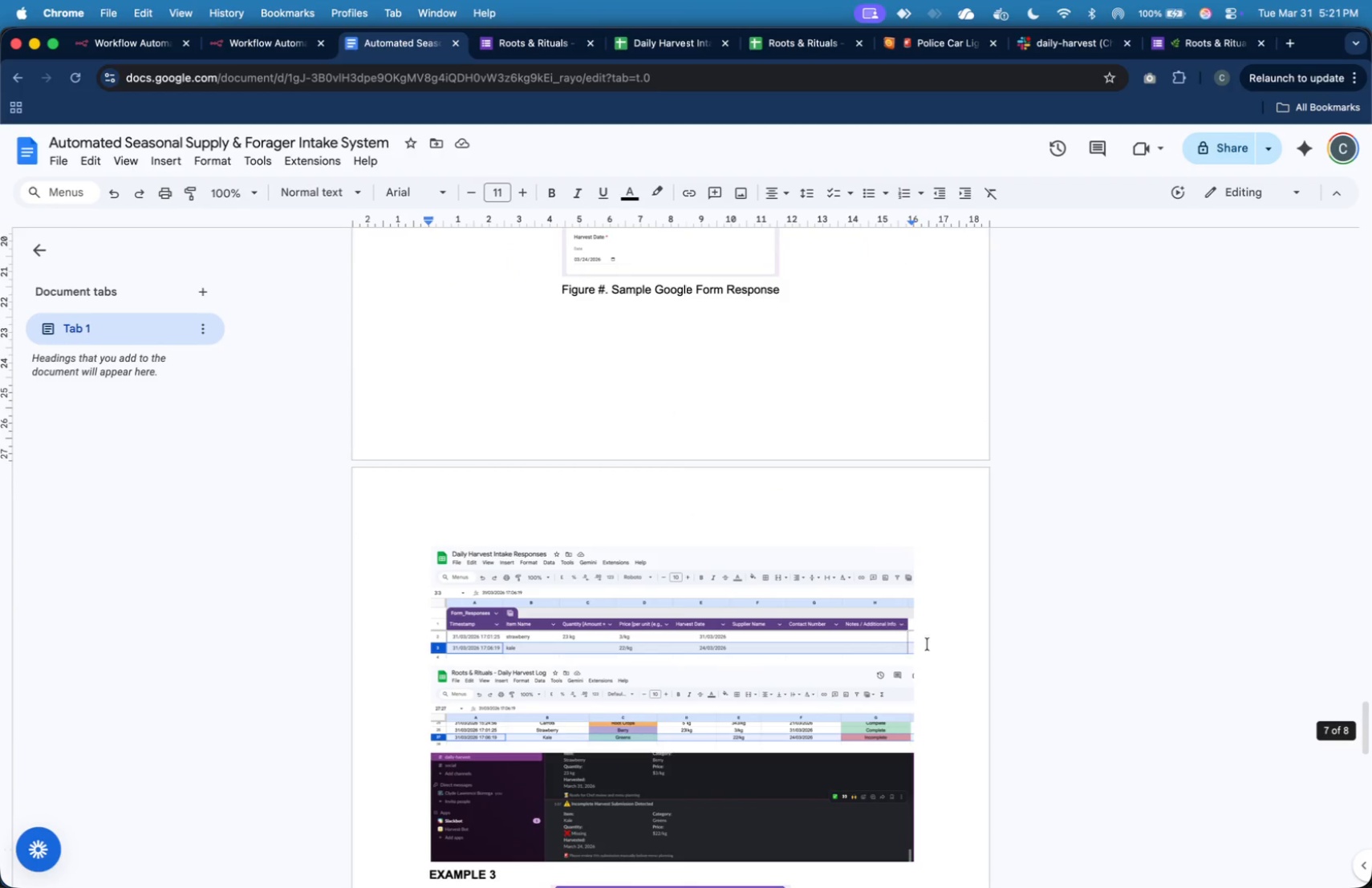 
left_click([938, 642])
 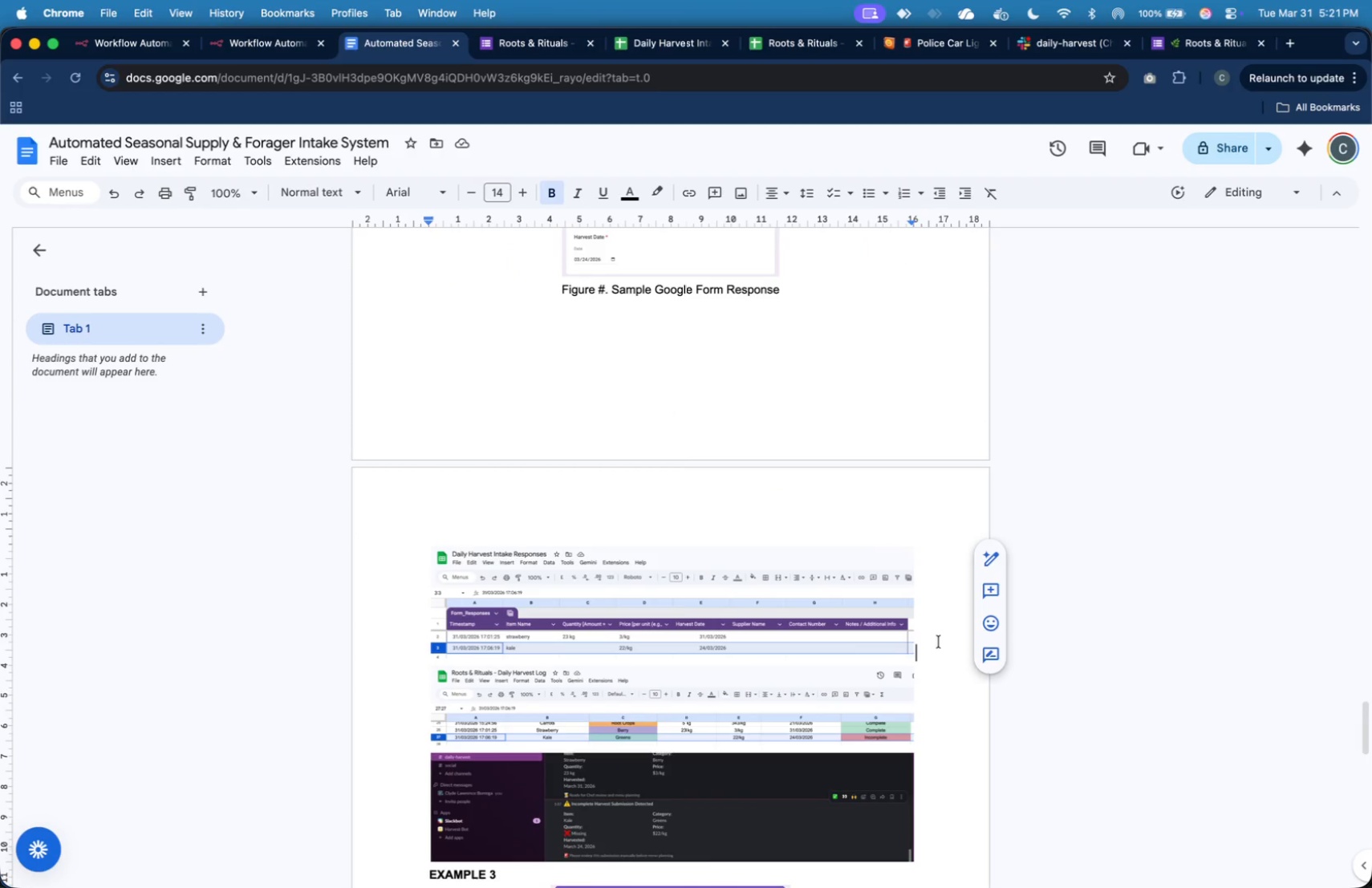 
key(Enter)
 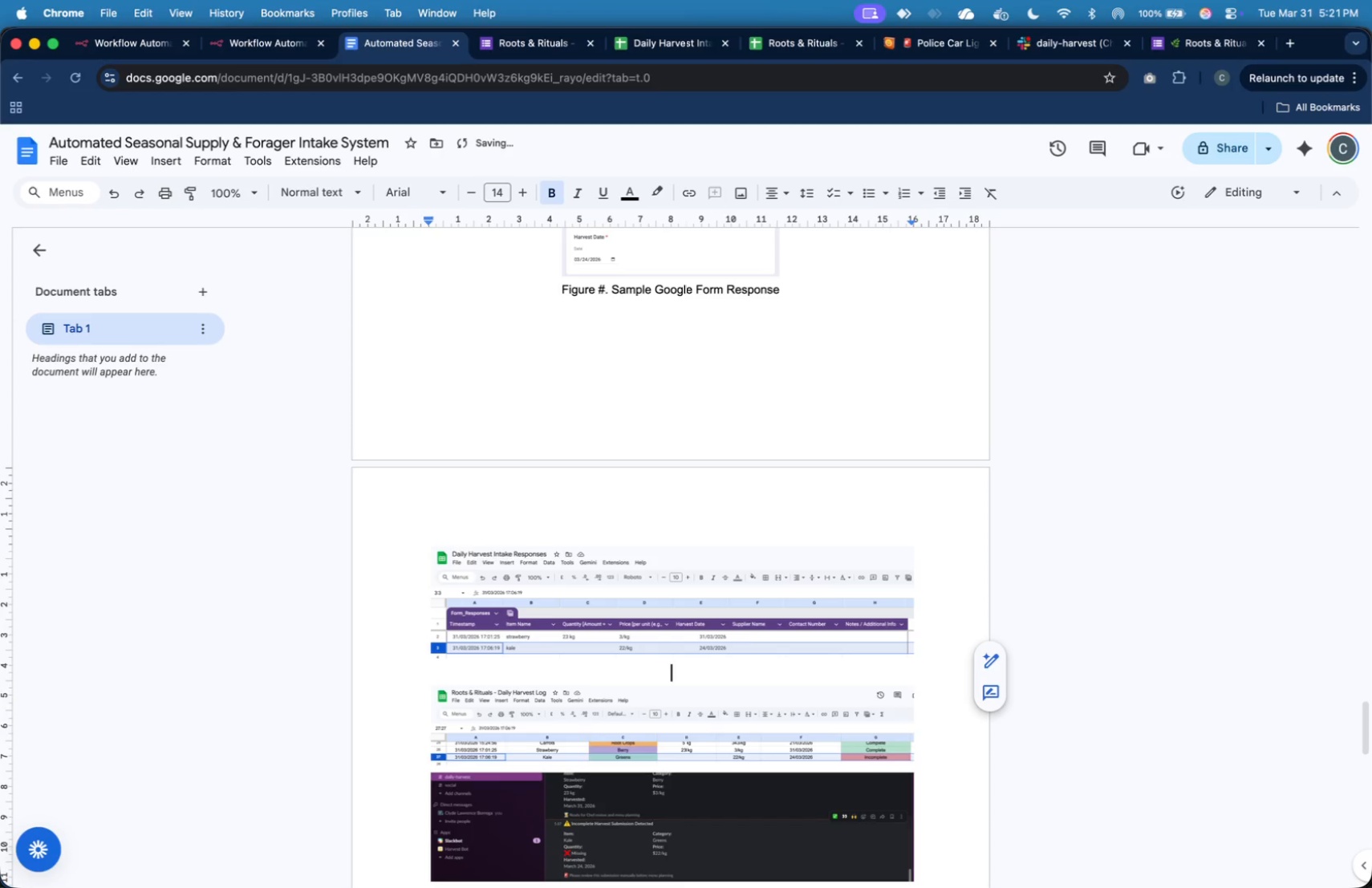 
key(Meta+V)
 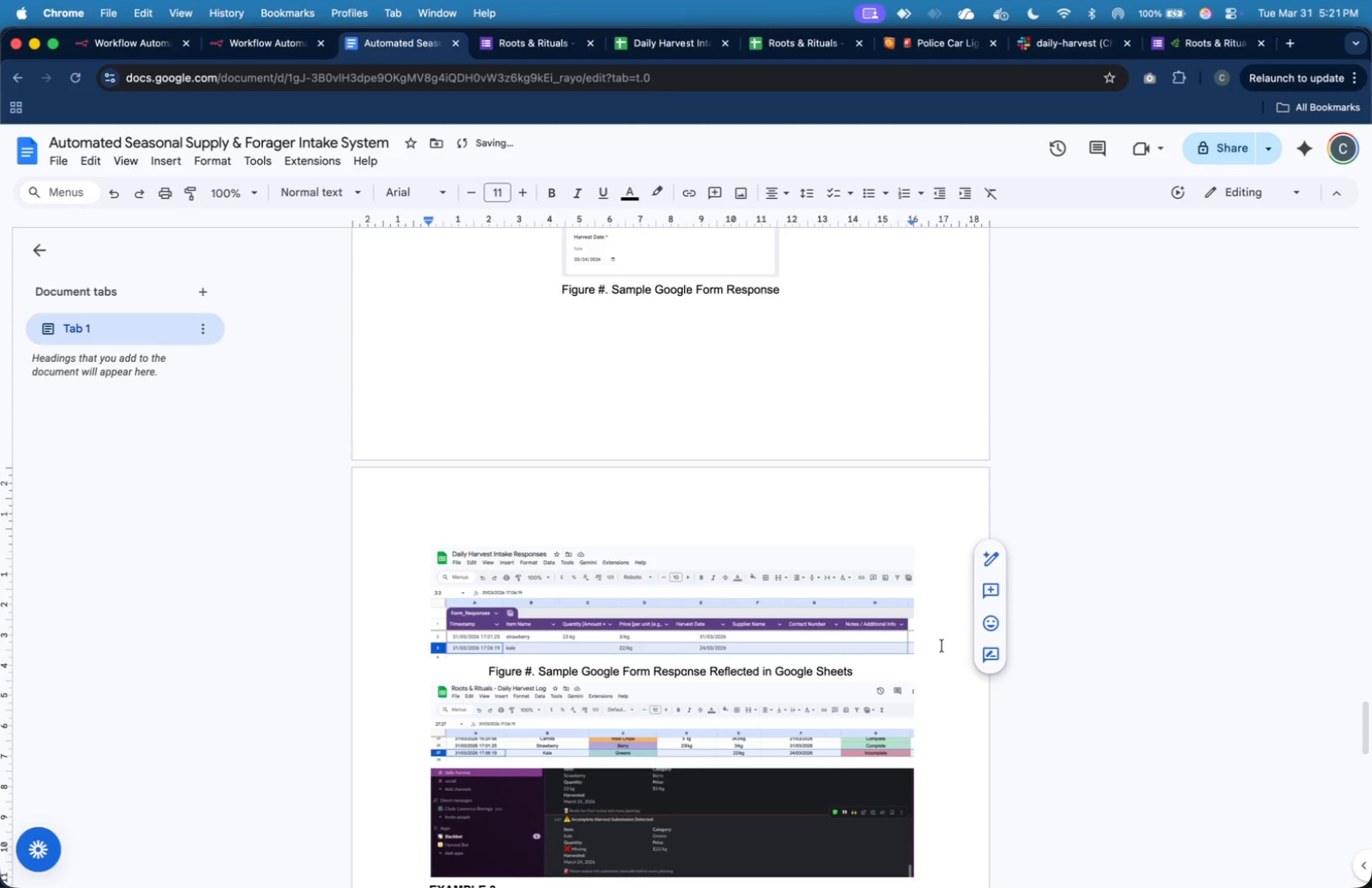 
scroll: coordinate [864, 524], scroll_direction: up, amount: 22.0
 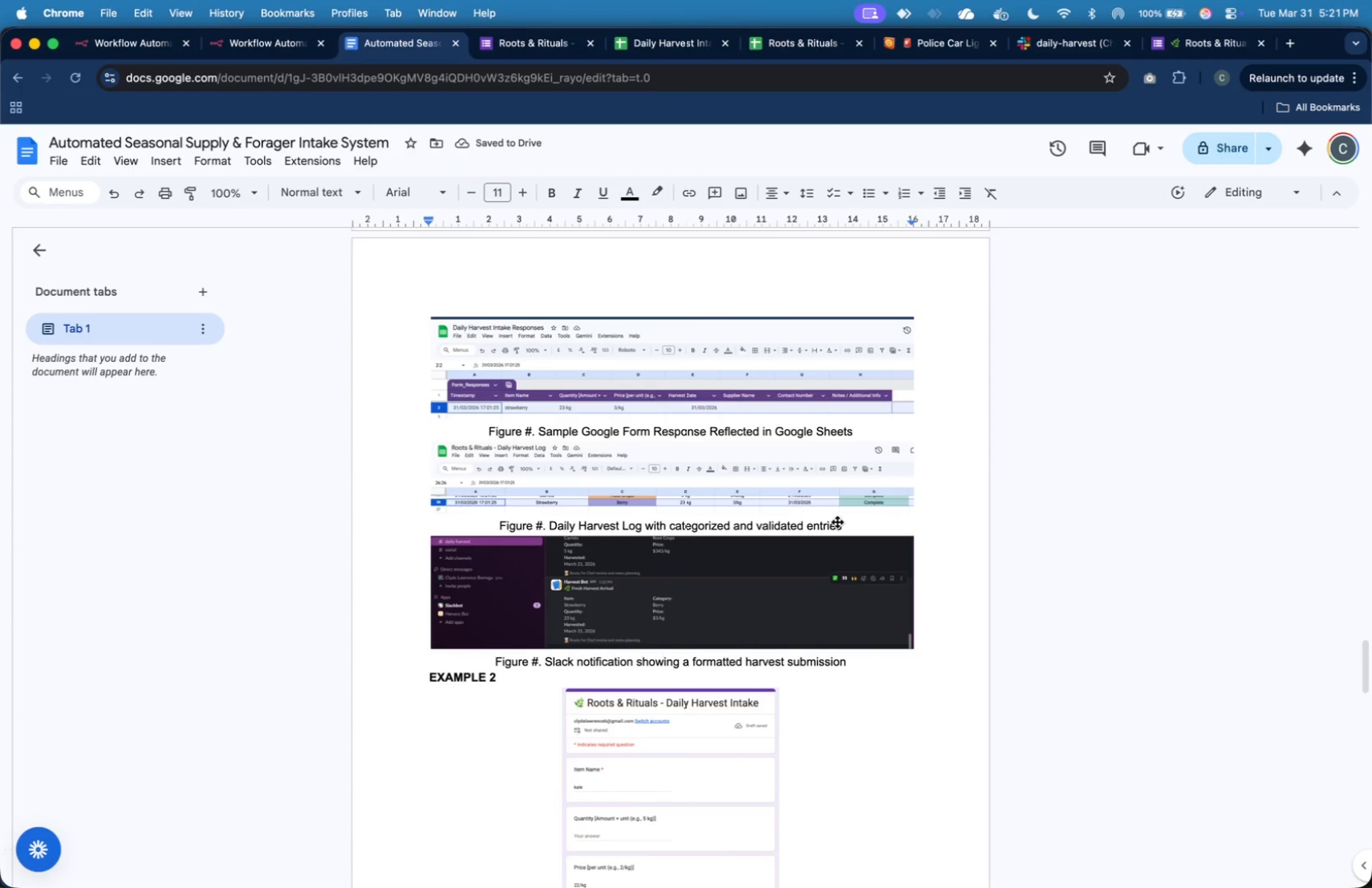 
left_click_drag(start_coordinate=[845, 525], to_coordinate=[500, 527])
 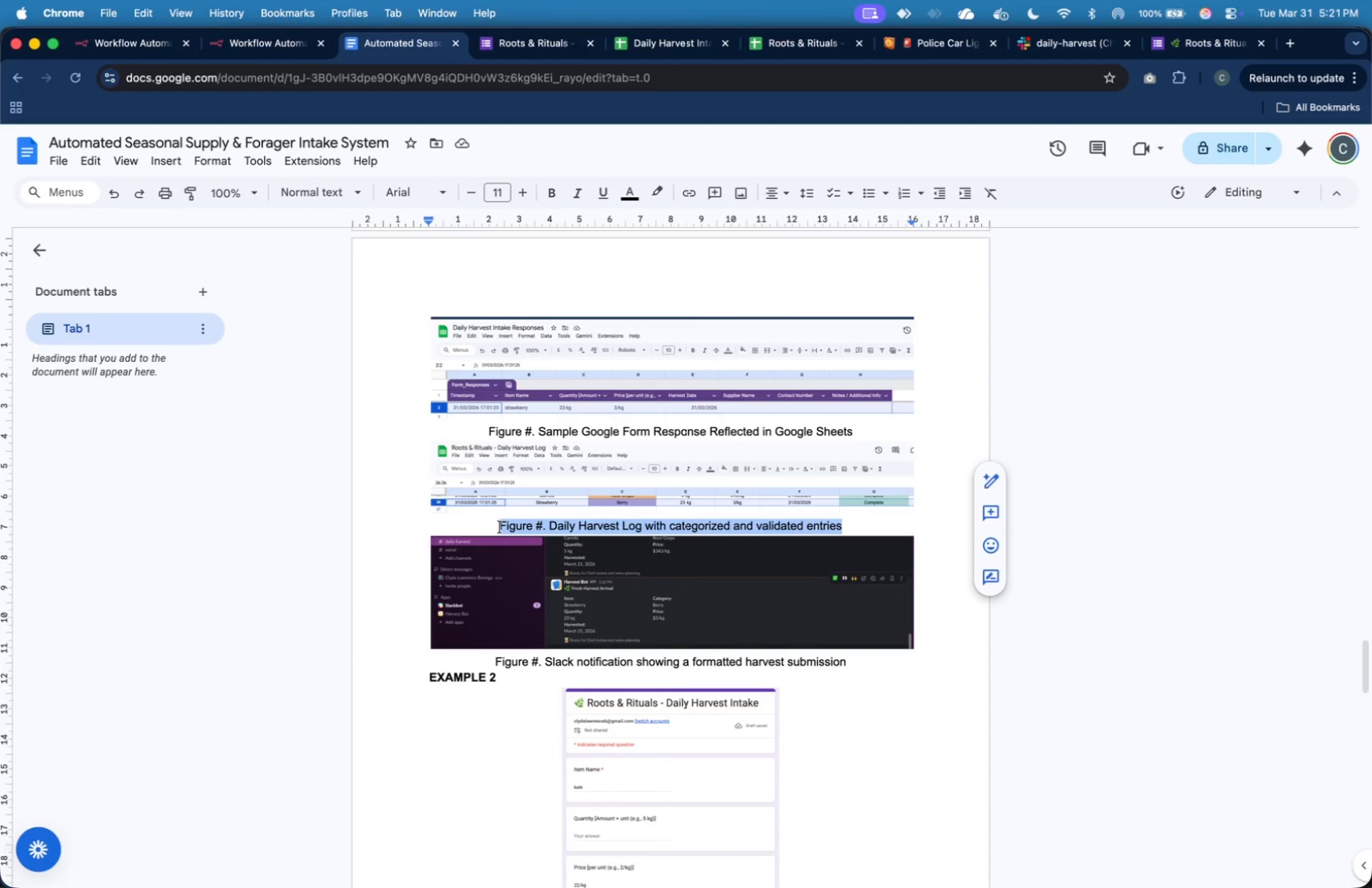 
key(Meta+C)
 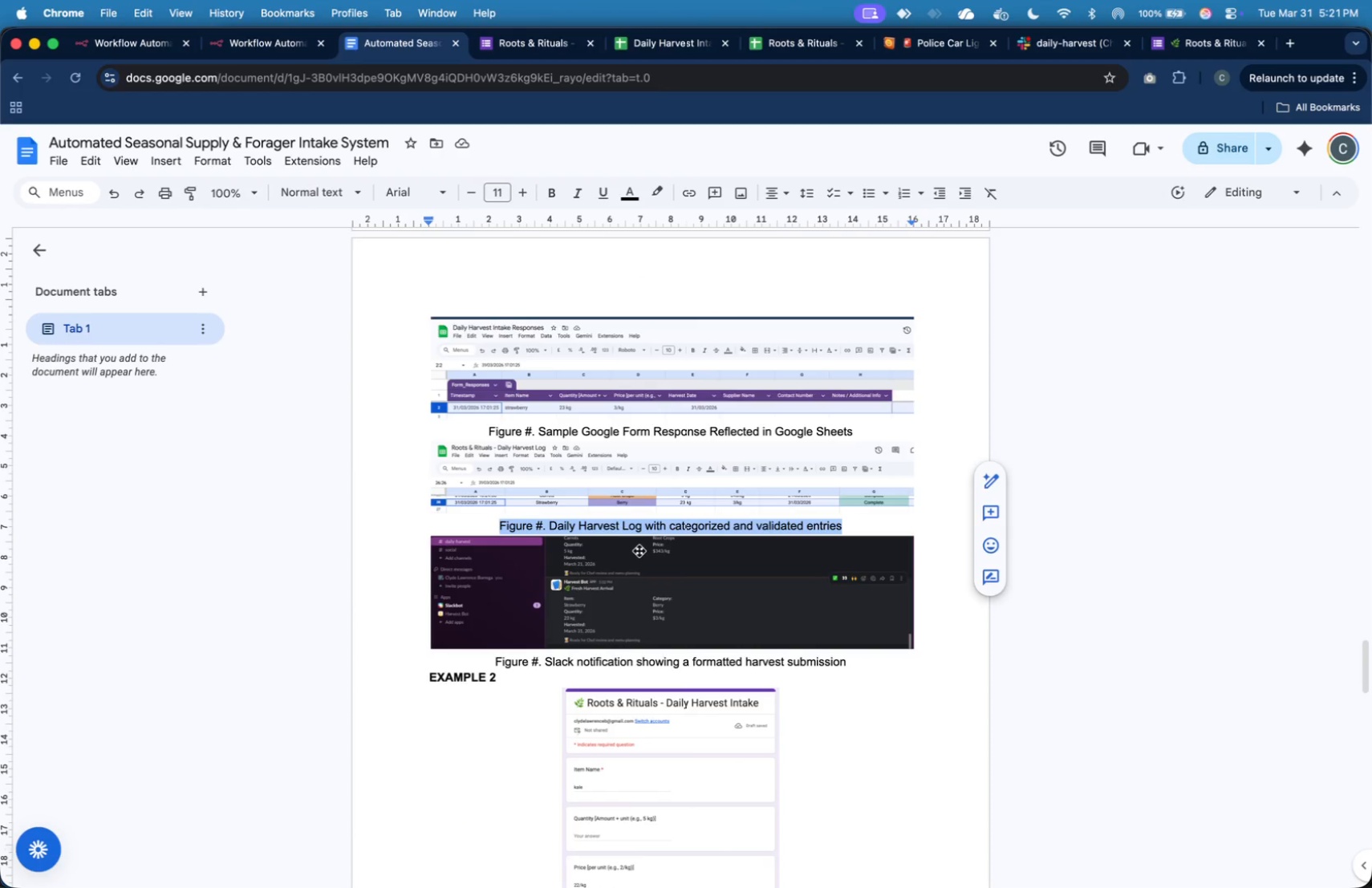 
scroll: coordinate [872, 643], scroll_direction: down, amount: 26.0
 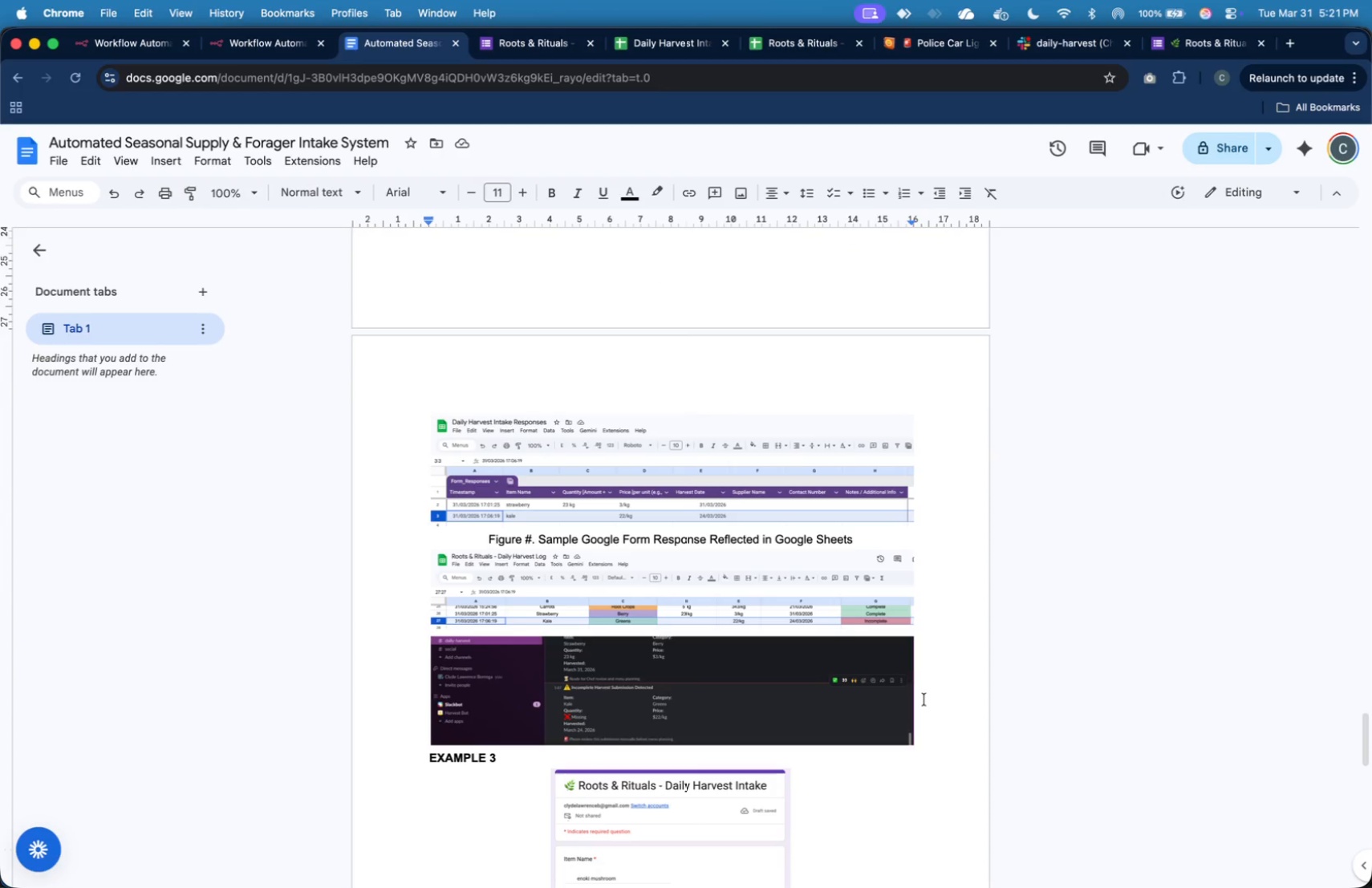 
left_click([928, 703])
 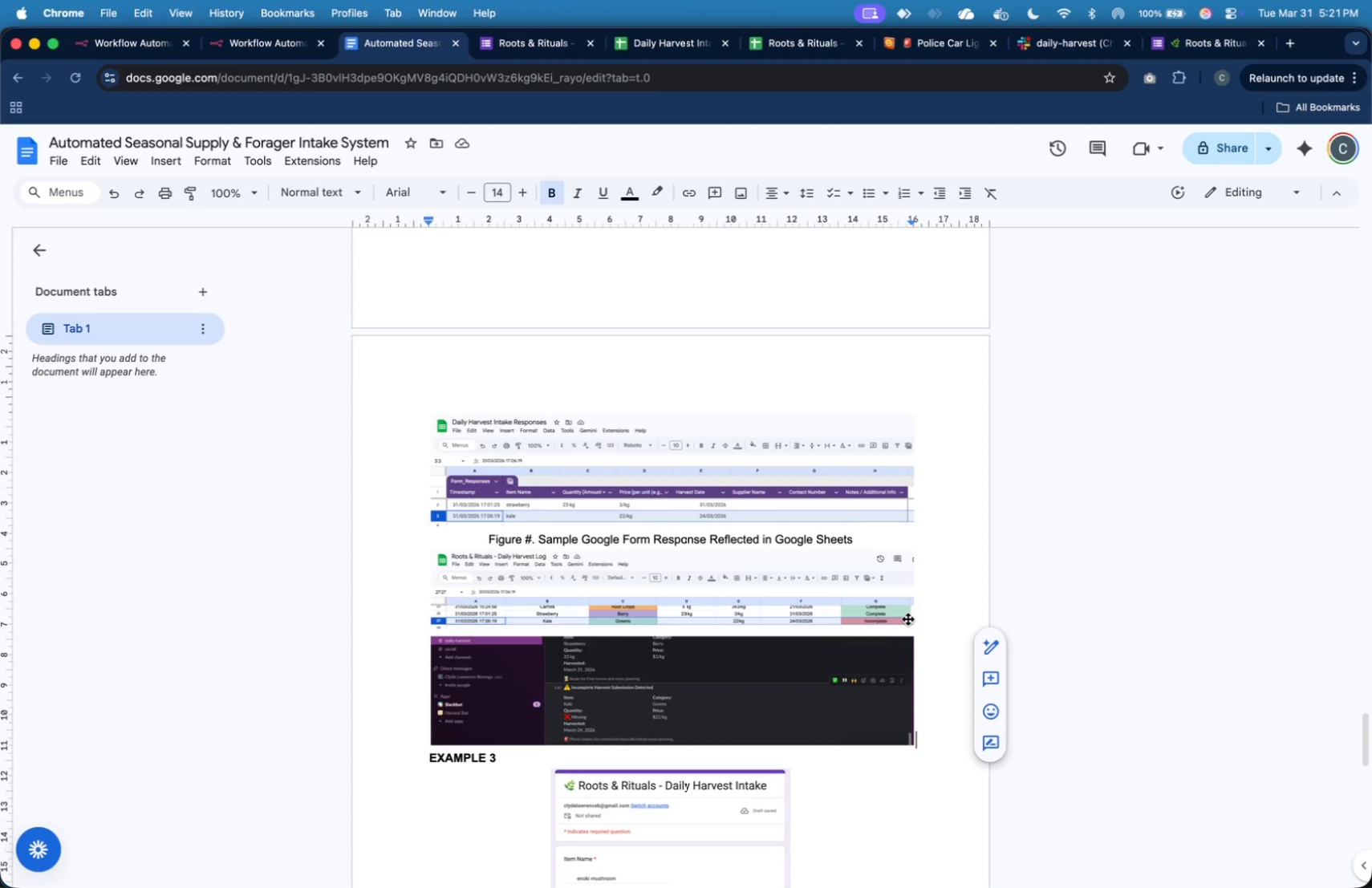 
wait(6.0)
 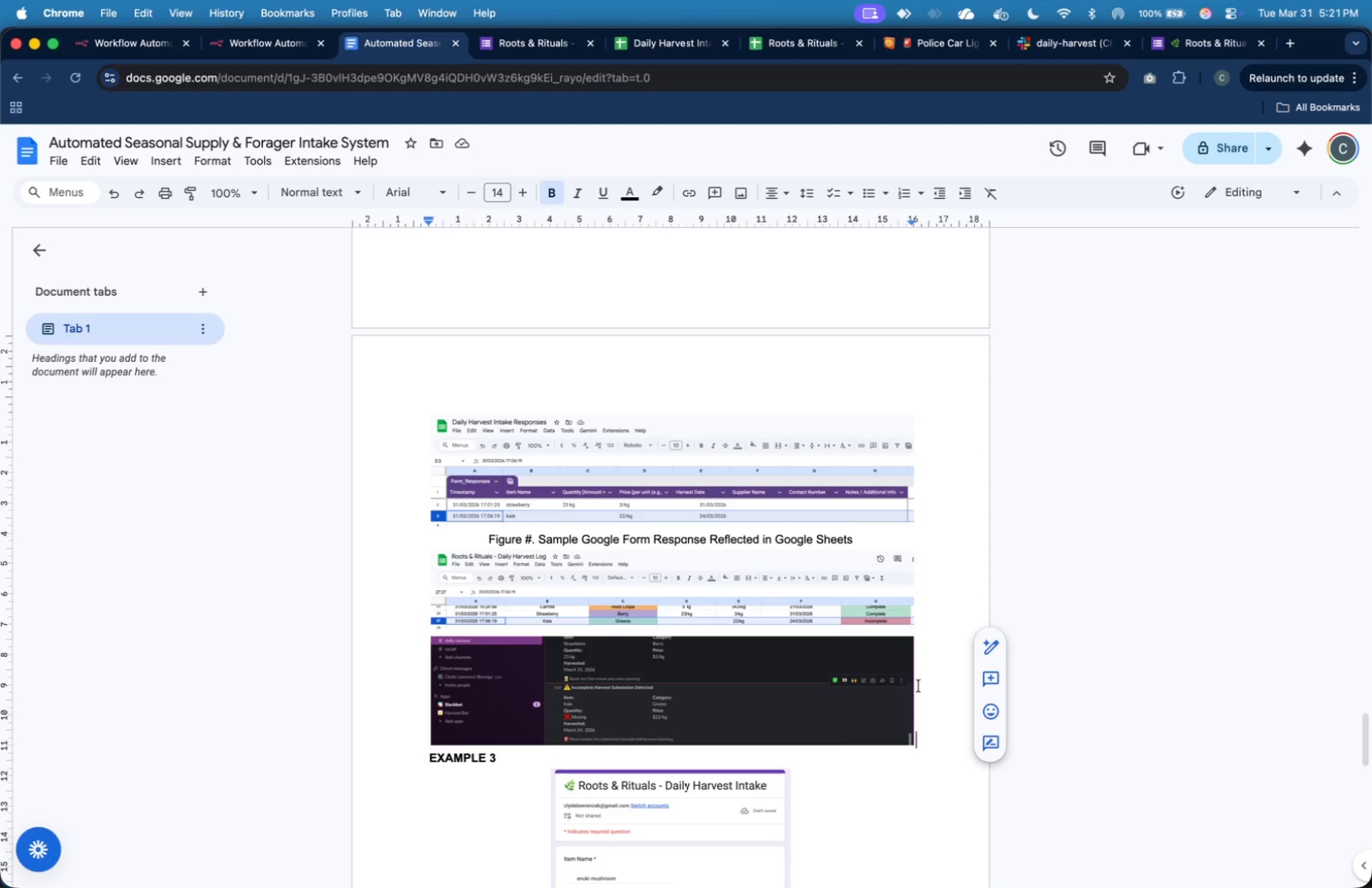 
left_click([903, 542])
 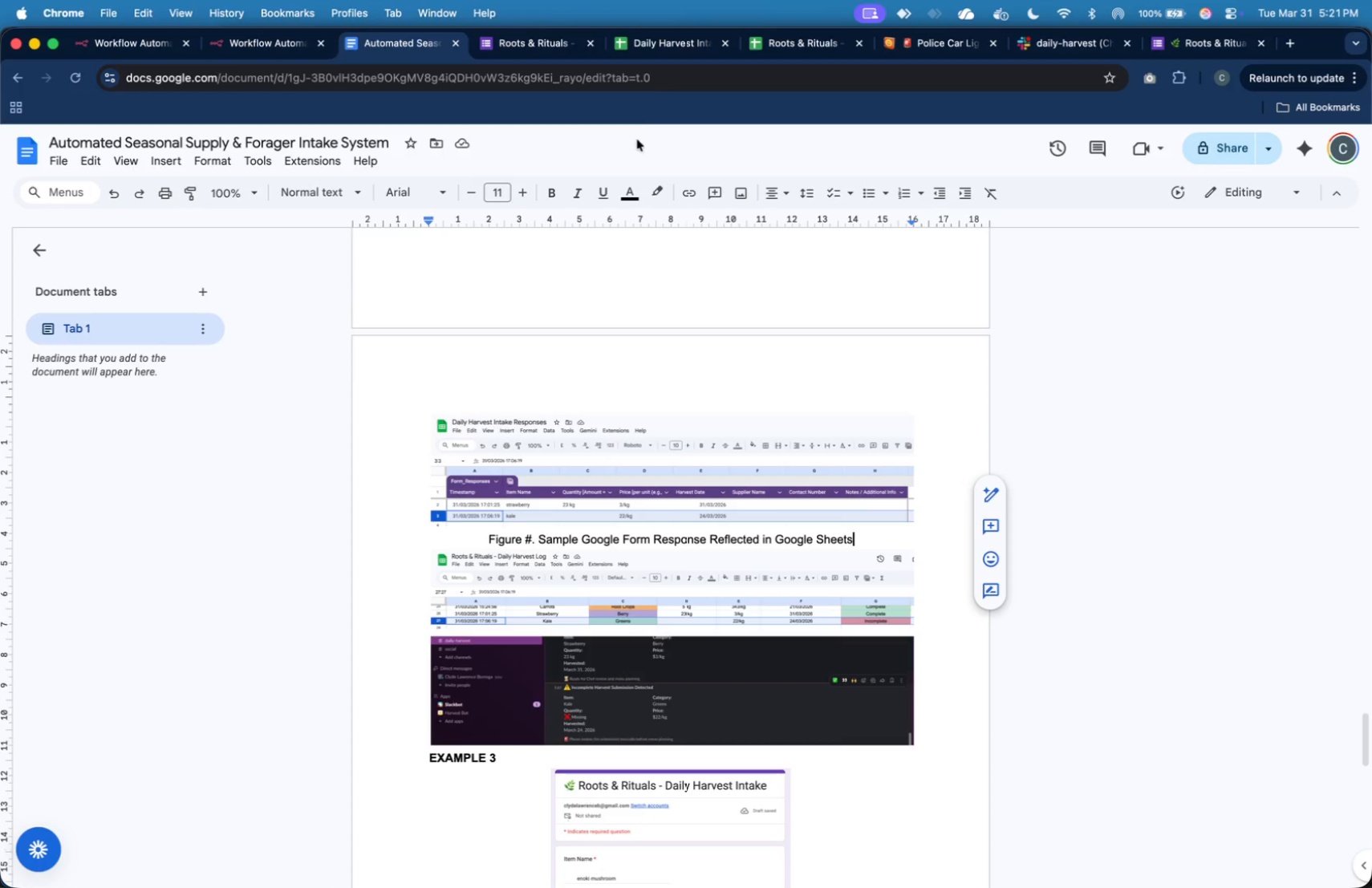 
left_click([670, 44])
 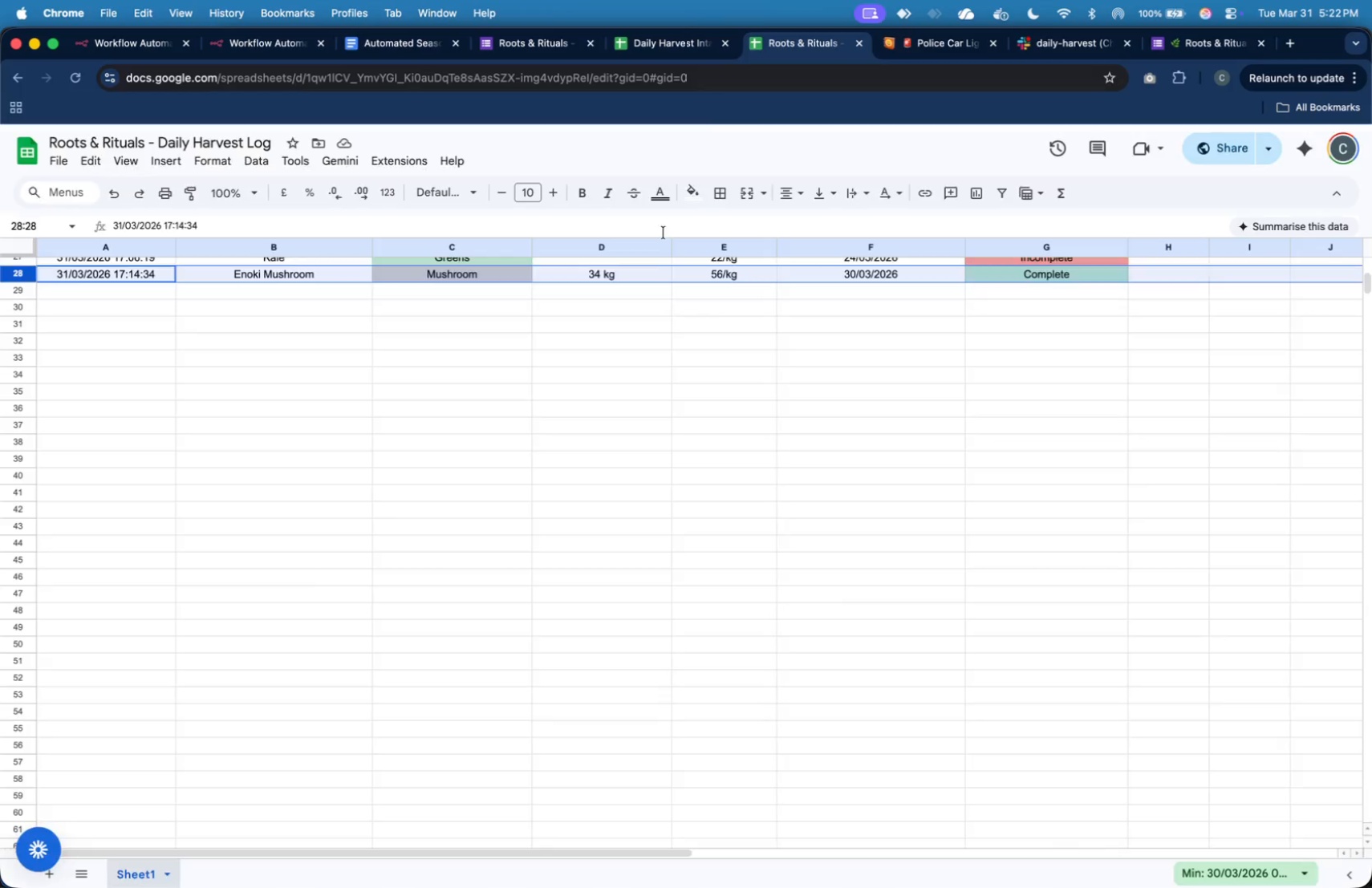 
scroll: coordinate [632, 310], scroll_direction: up, amount: 3.0
 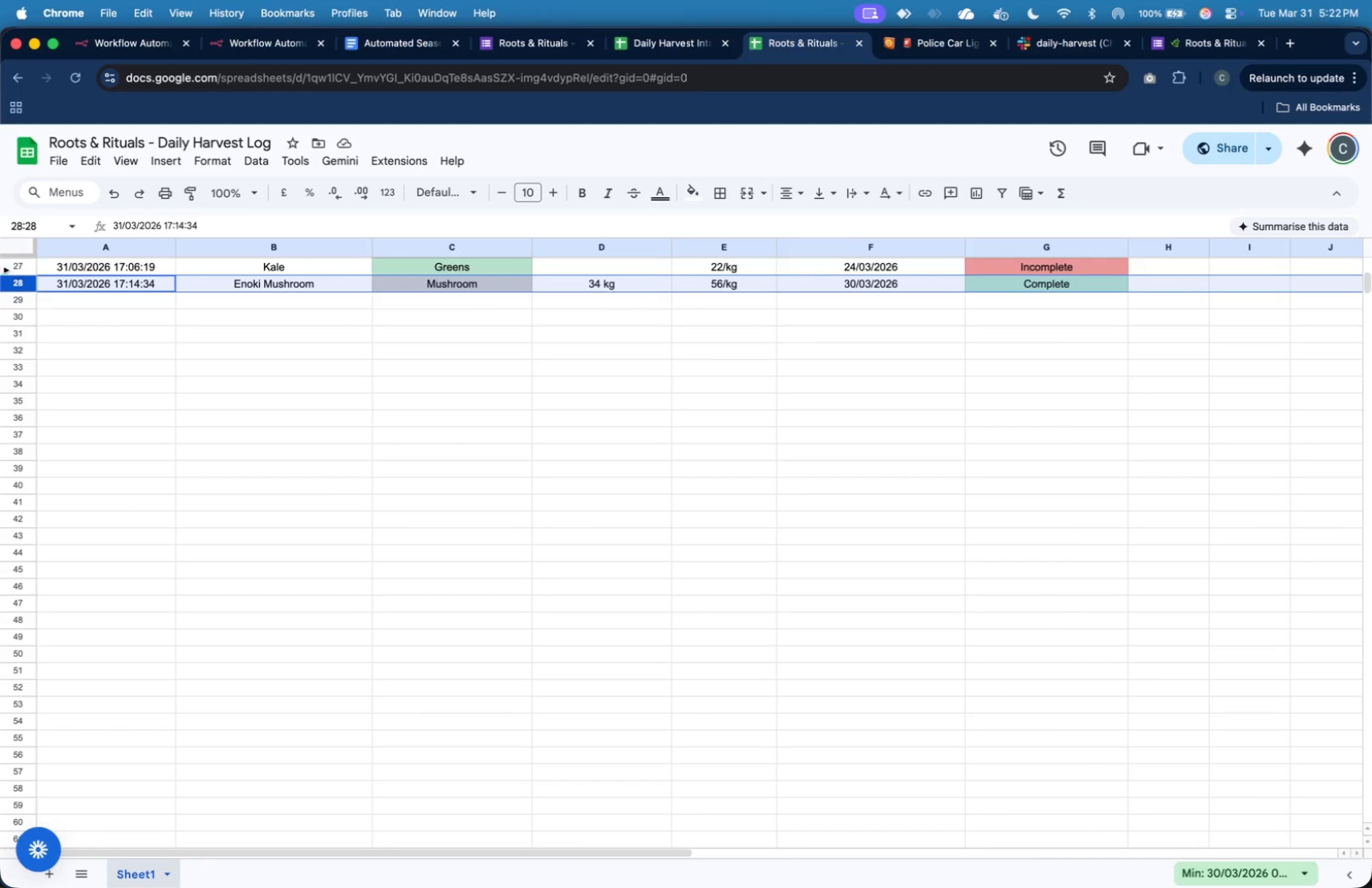 
left_click([9, 266])
 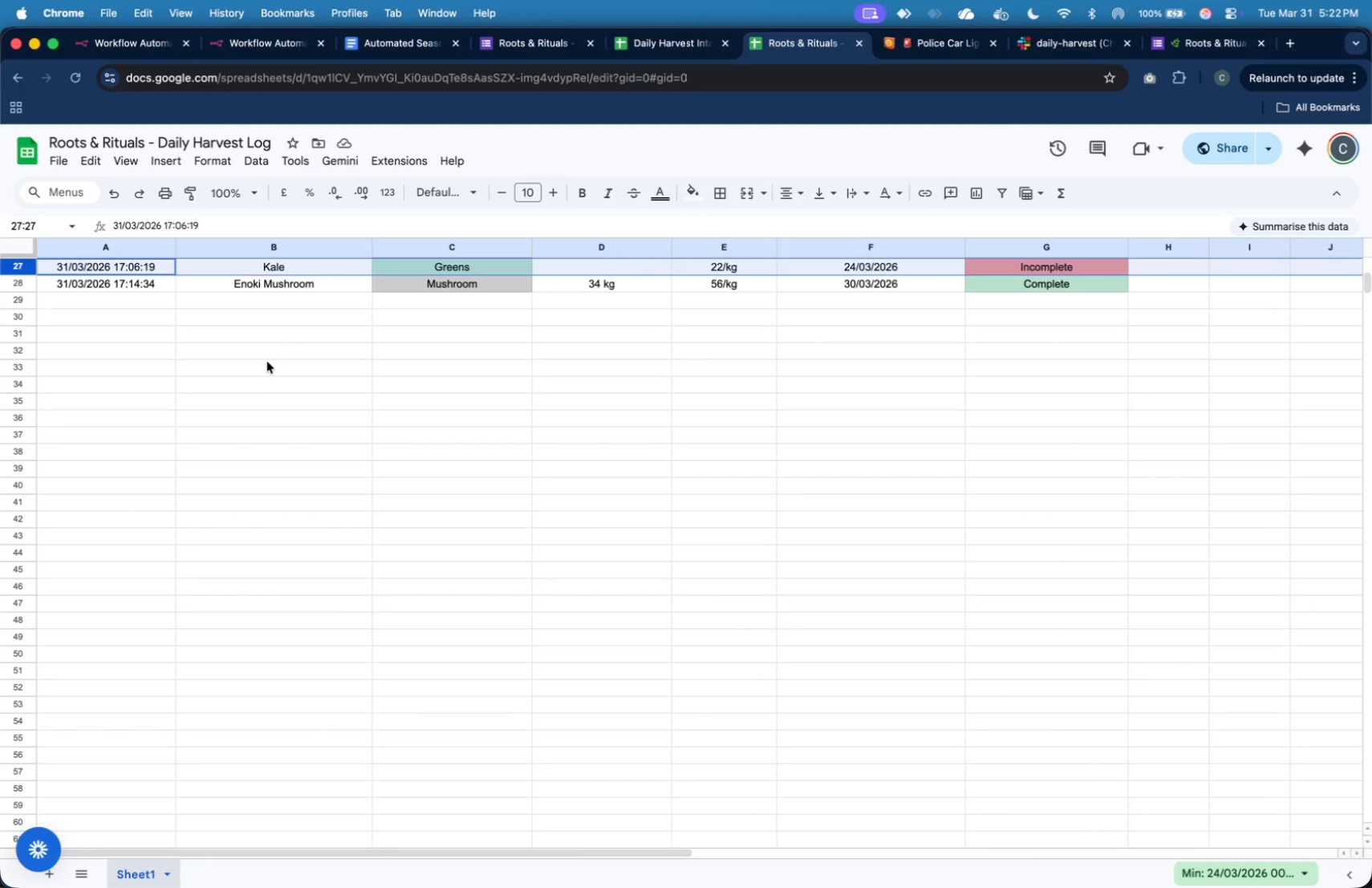 
scroll: coordinate [286, 375], scroll_direction: up, amount: 3.0
 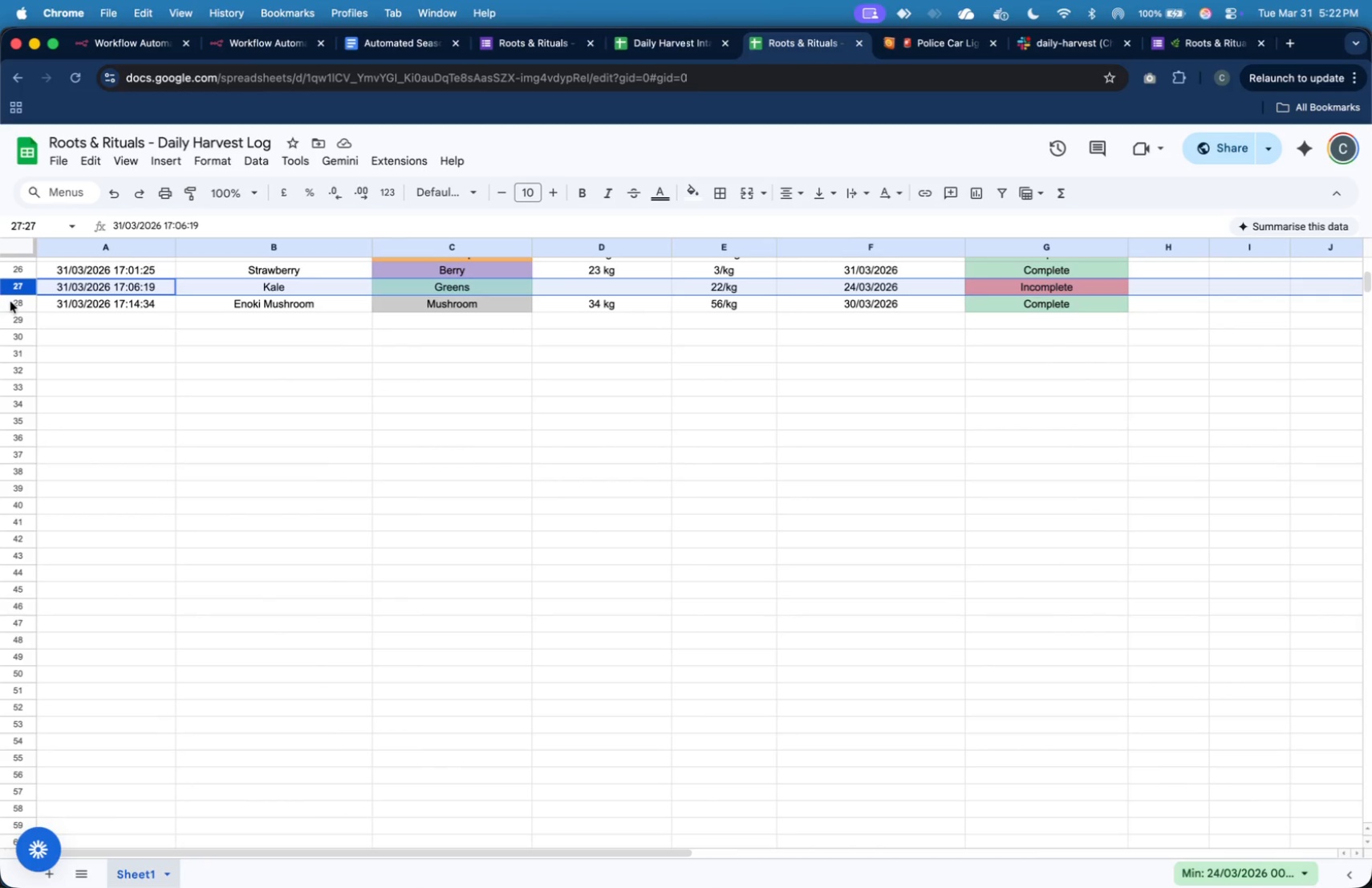 
left_click([18, 305])
 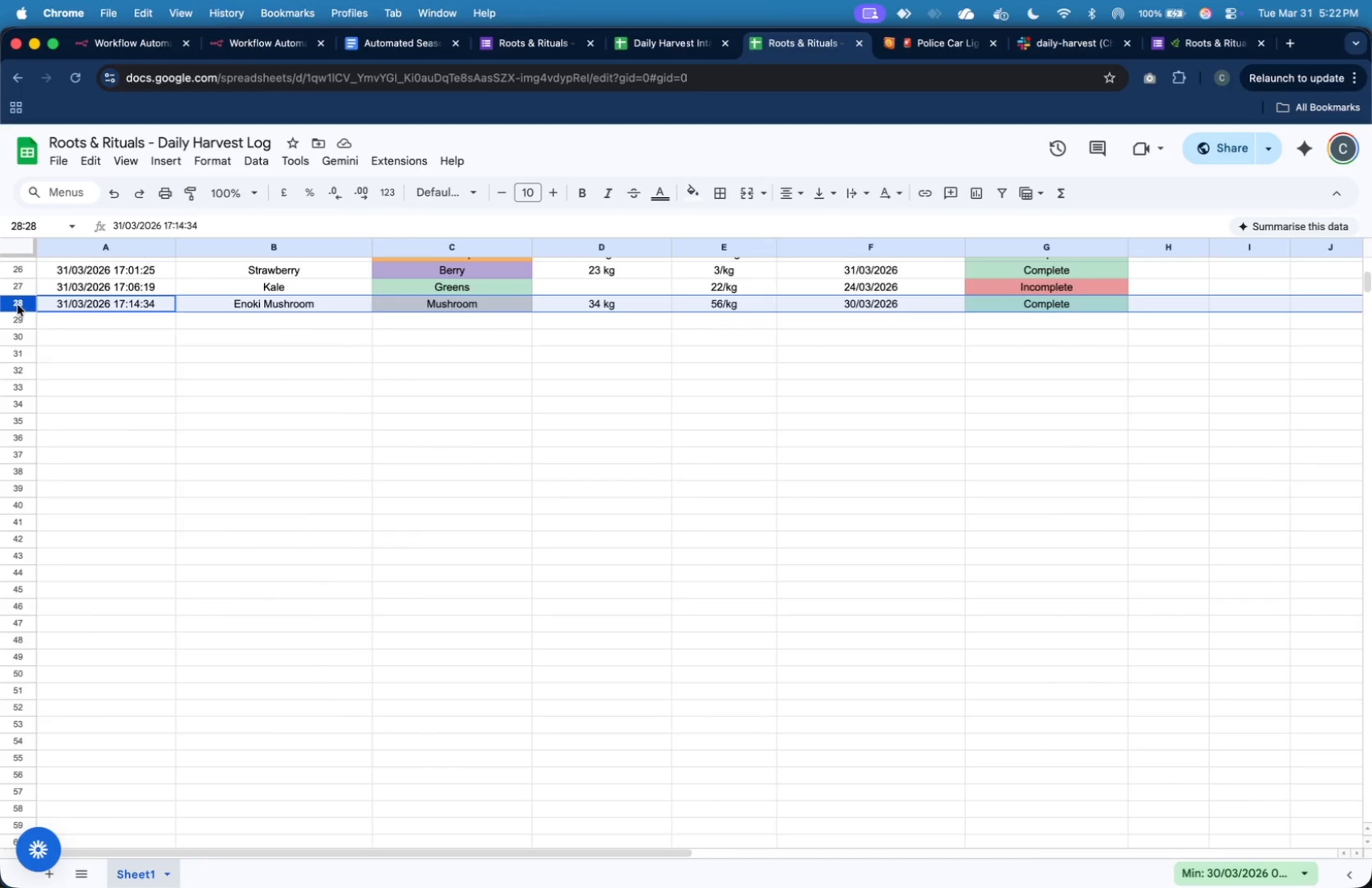 
right_click([18, 305])
 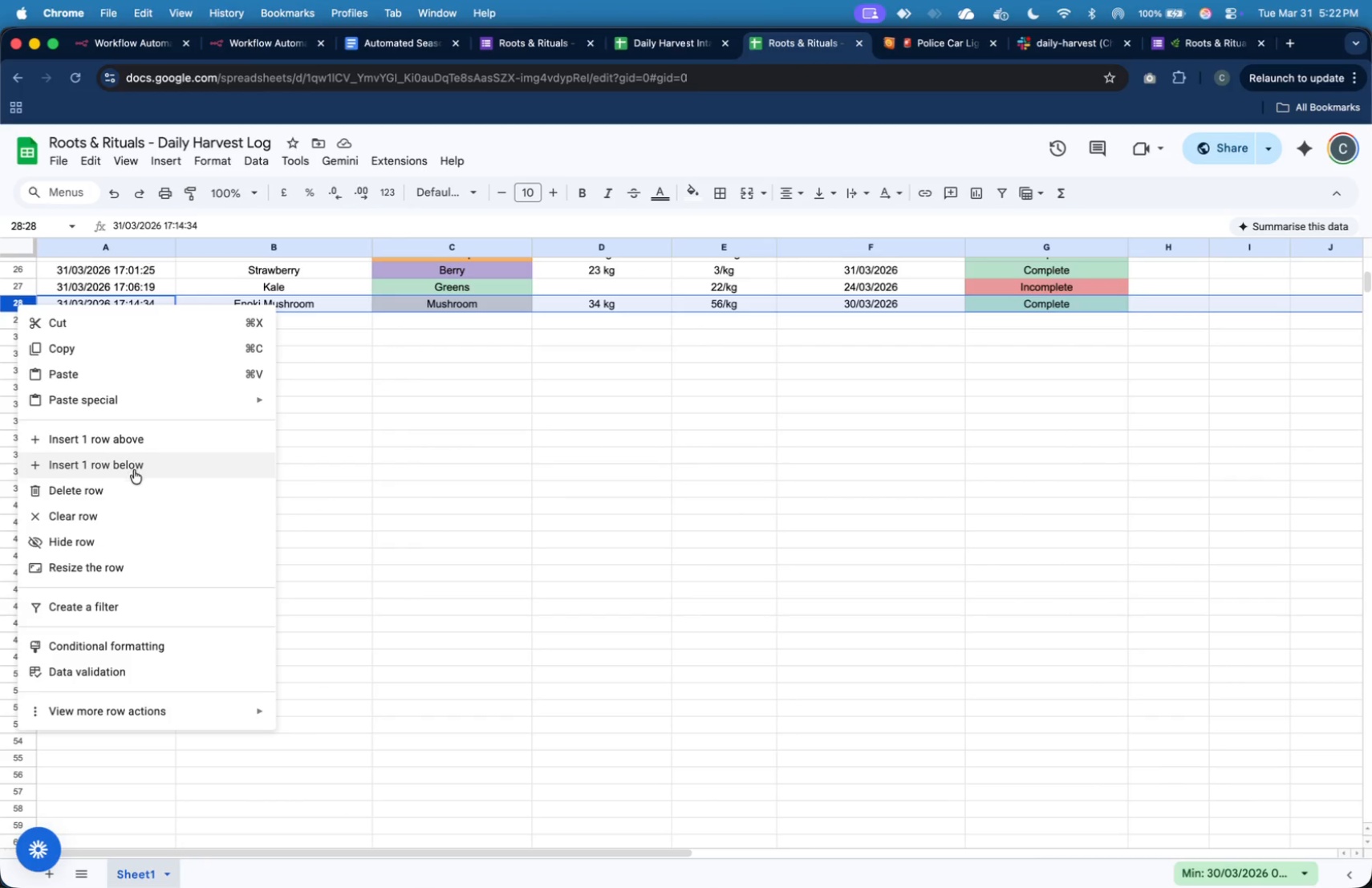 
left_click([139, 485])
 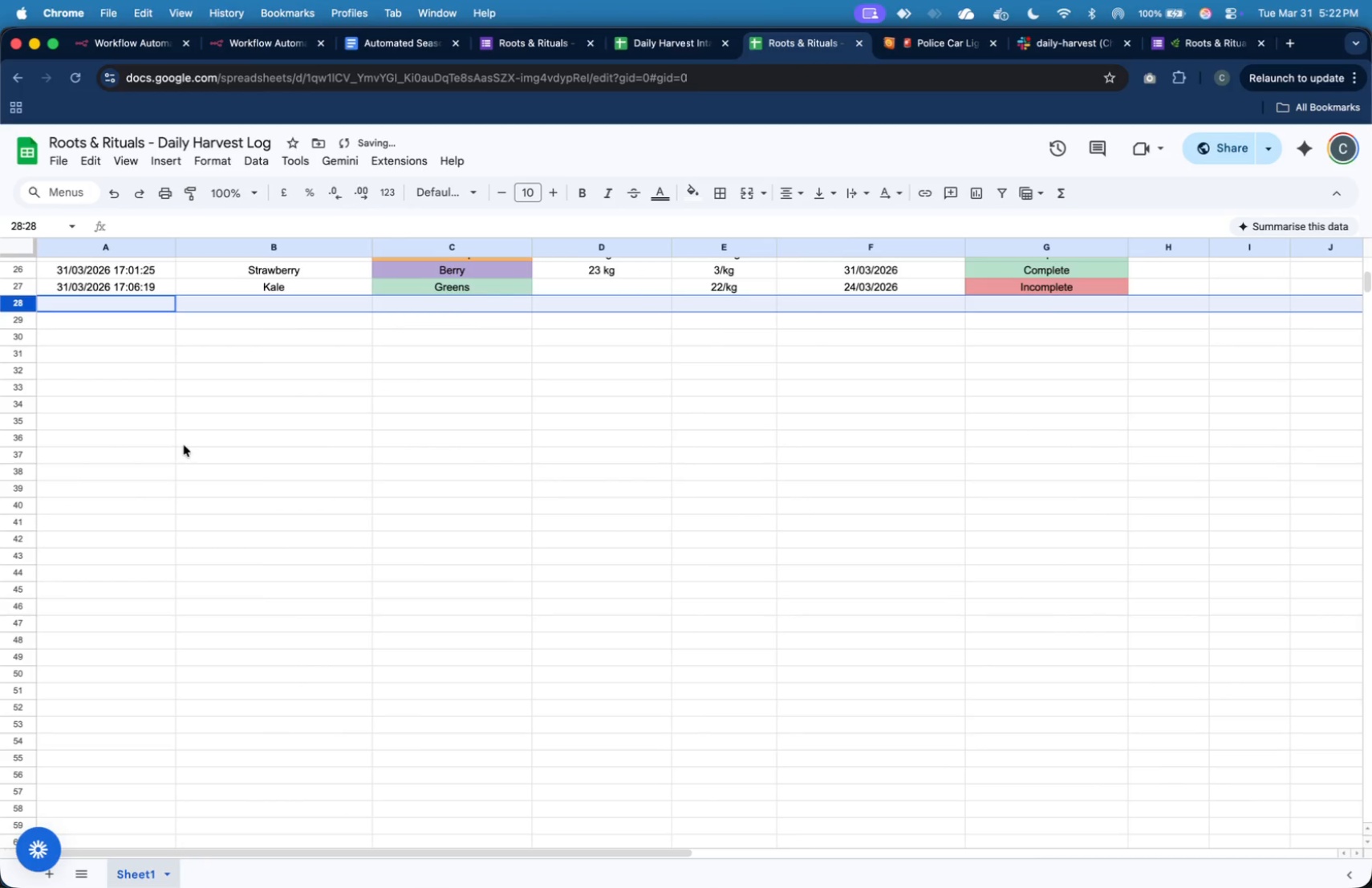 
scroll: coordinate [184, 445], scroll_direction: down, amount: 4.0
 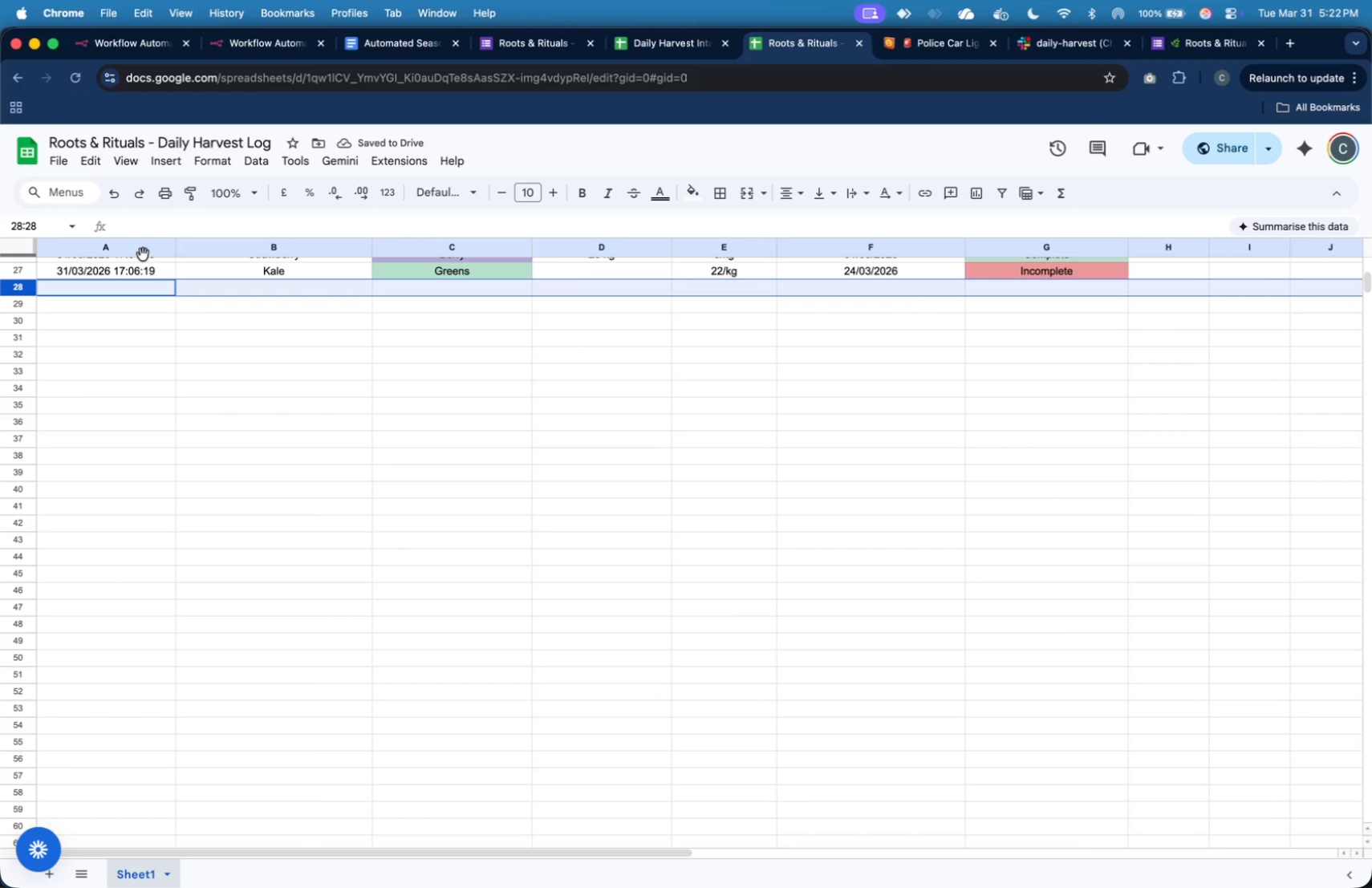 
left_click([15, 273])
 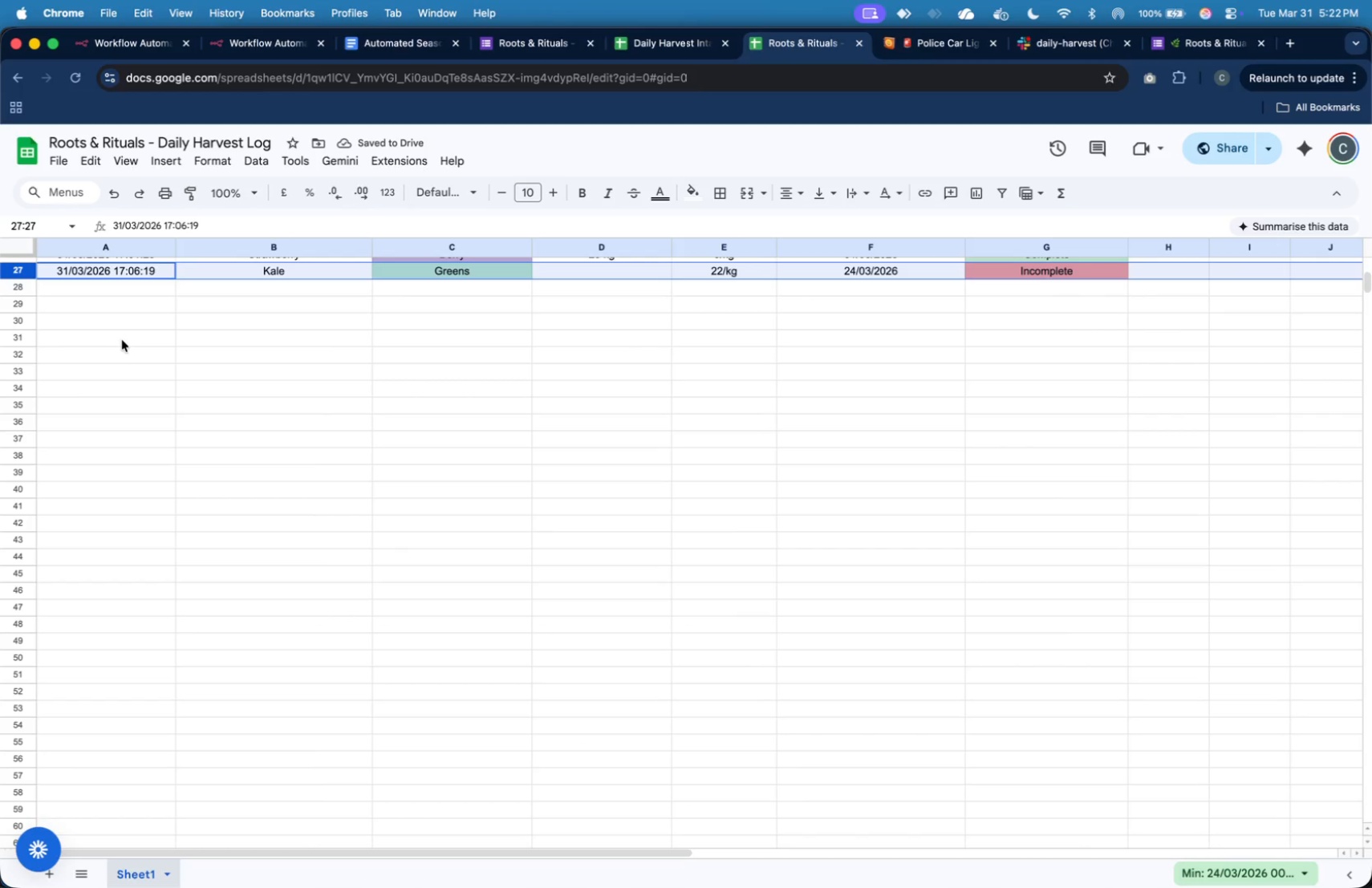 
key(Meta+Shift+4)
 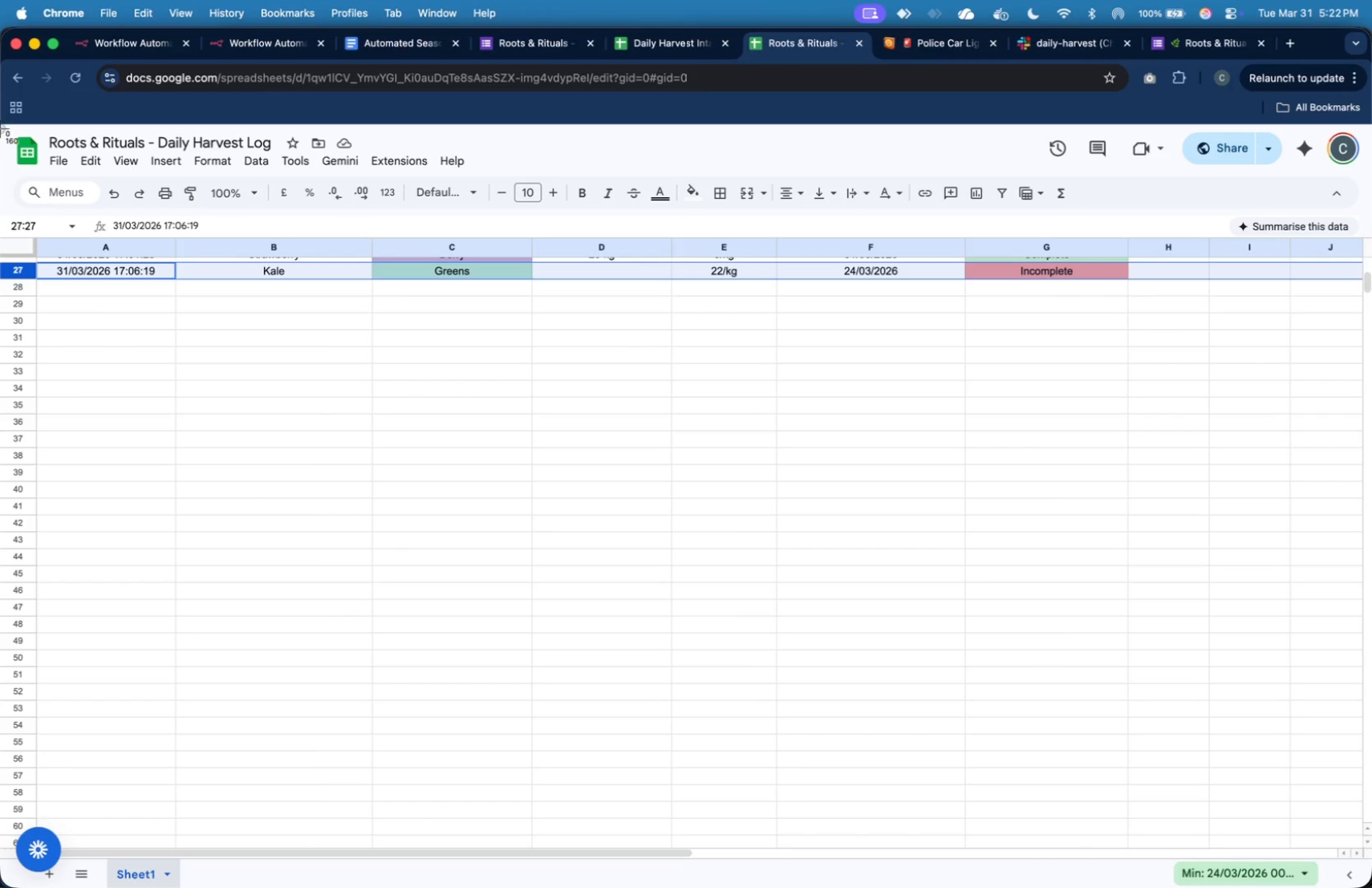 
left_click_drag(start_coordinate=[0, 126], to_coordinate=[1143, 287])
 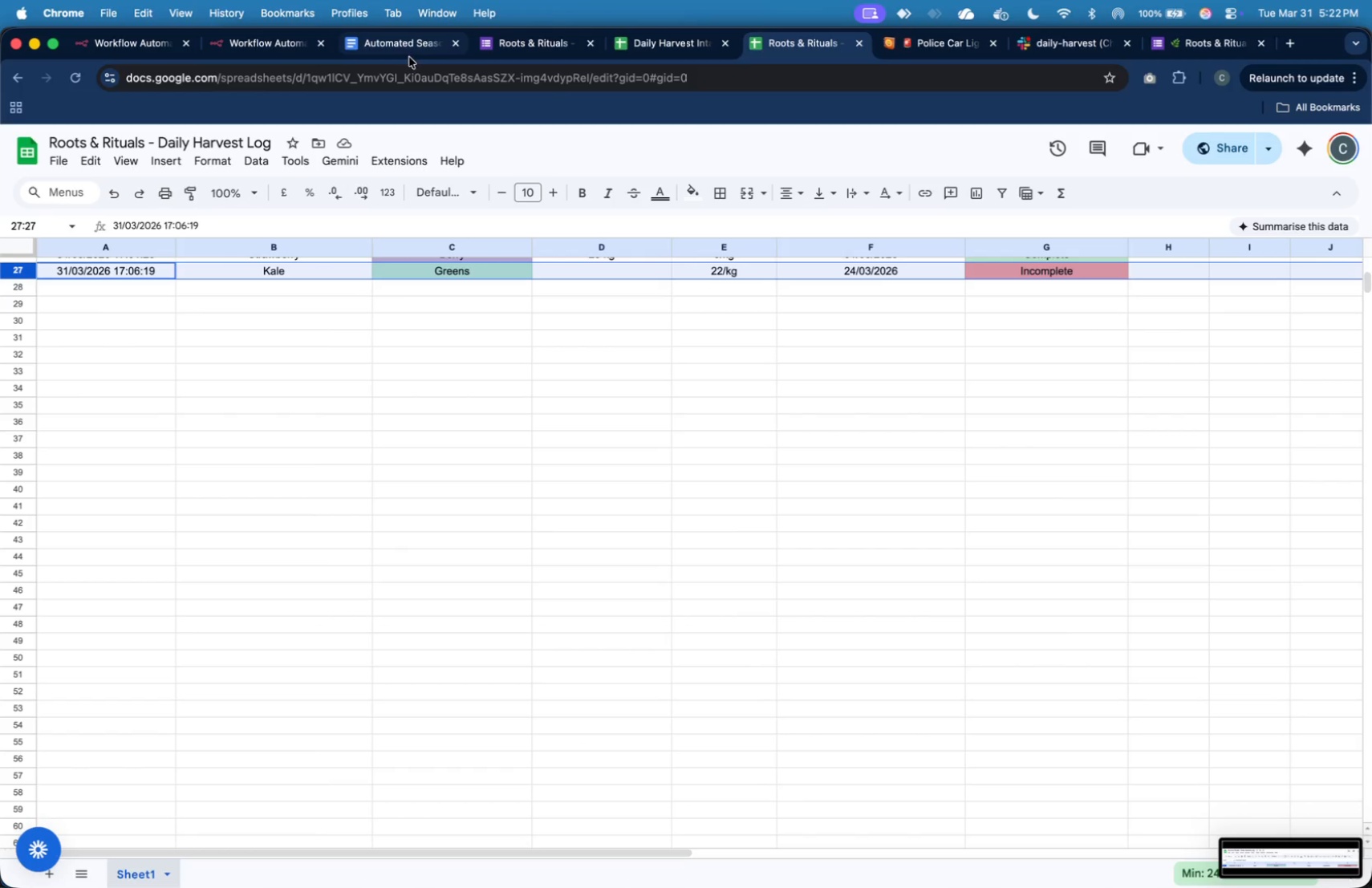 
left_click([408, 47])
 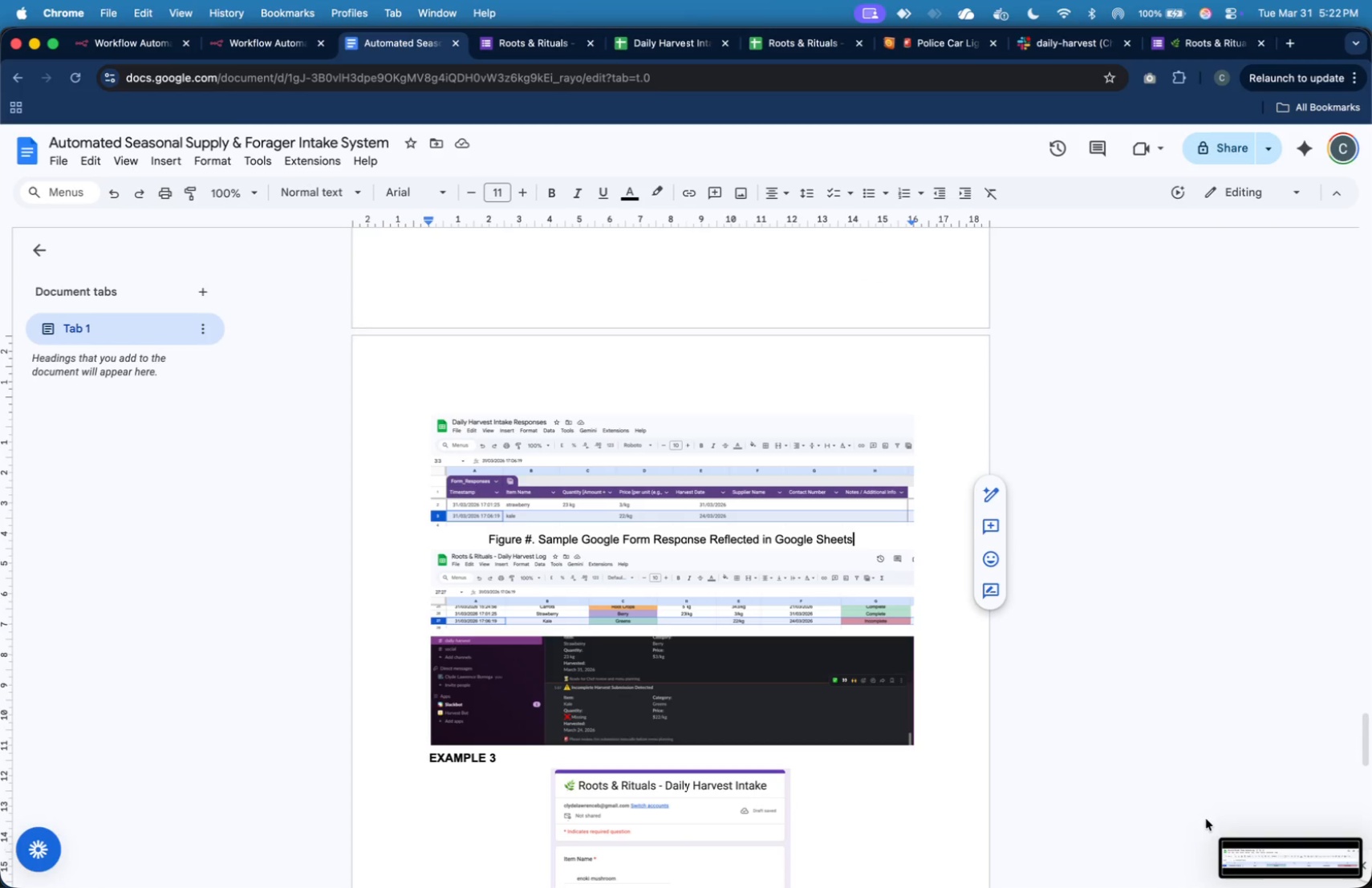 
left_click_drag(start_coordinate=[1275, 865], to_coordinate=[928, 359])
 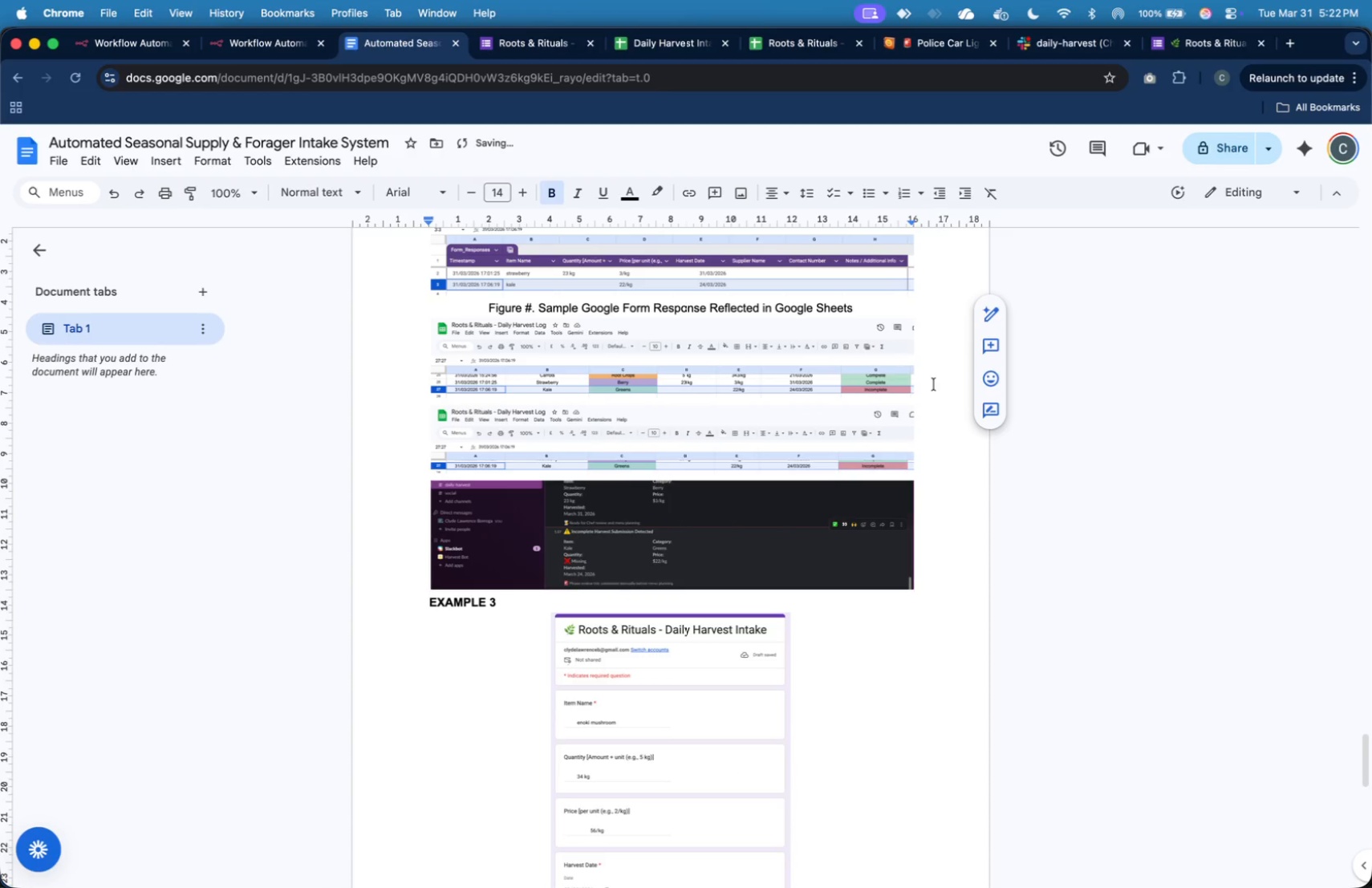 
key(Meta+Z)
 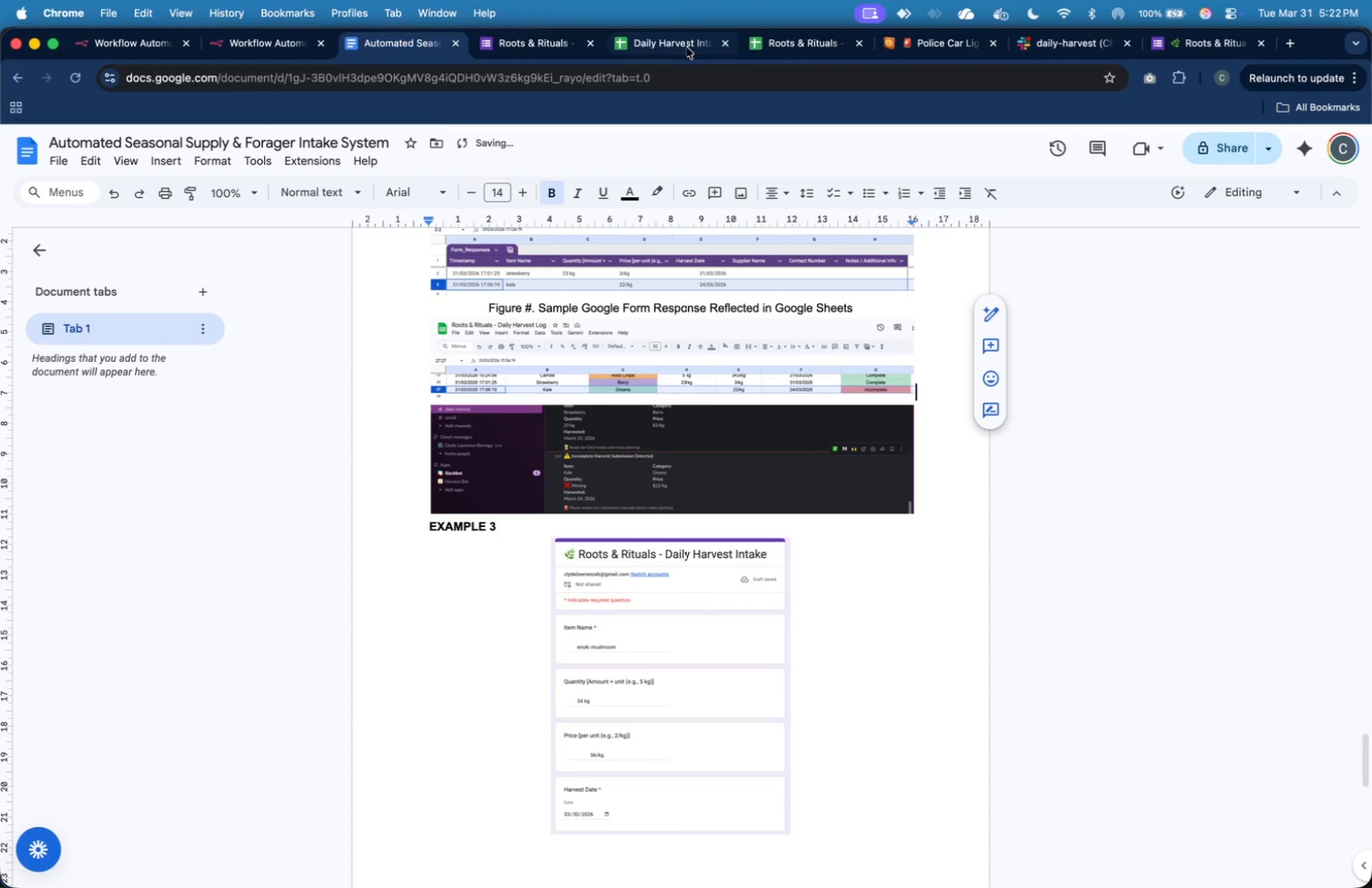 
left_click([769, 51])
 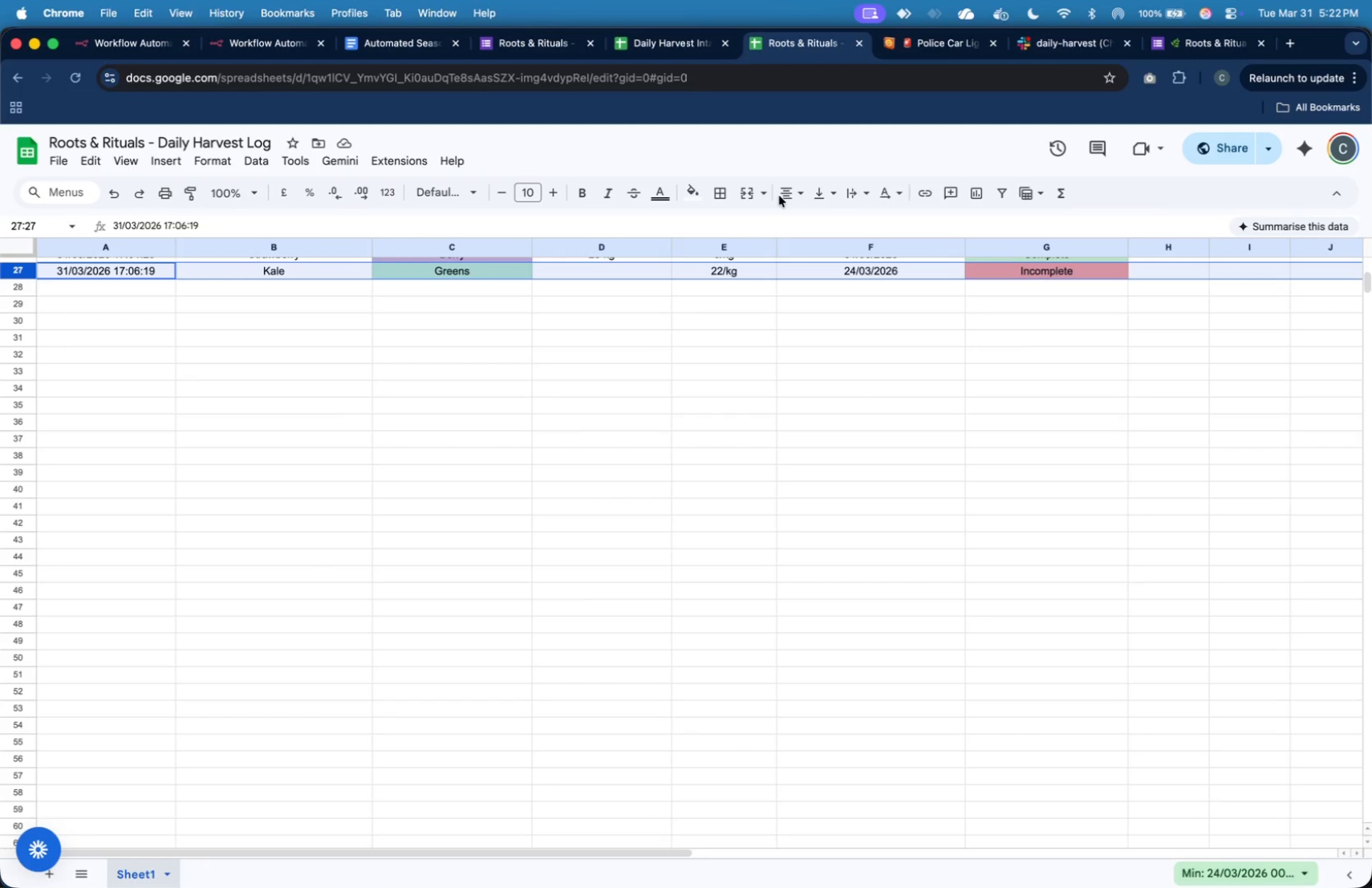 
key(Meta+Z)
 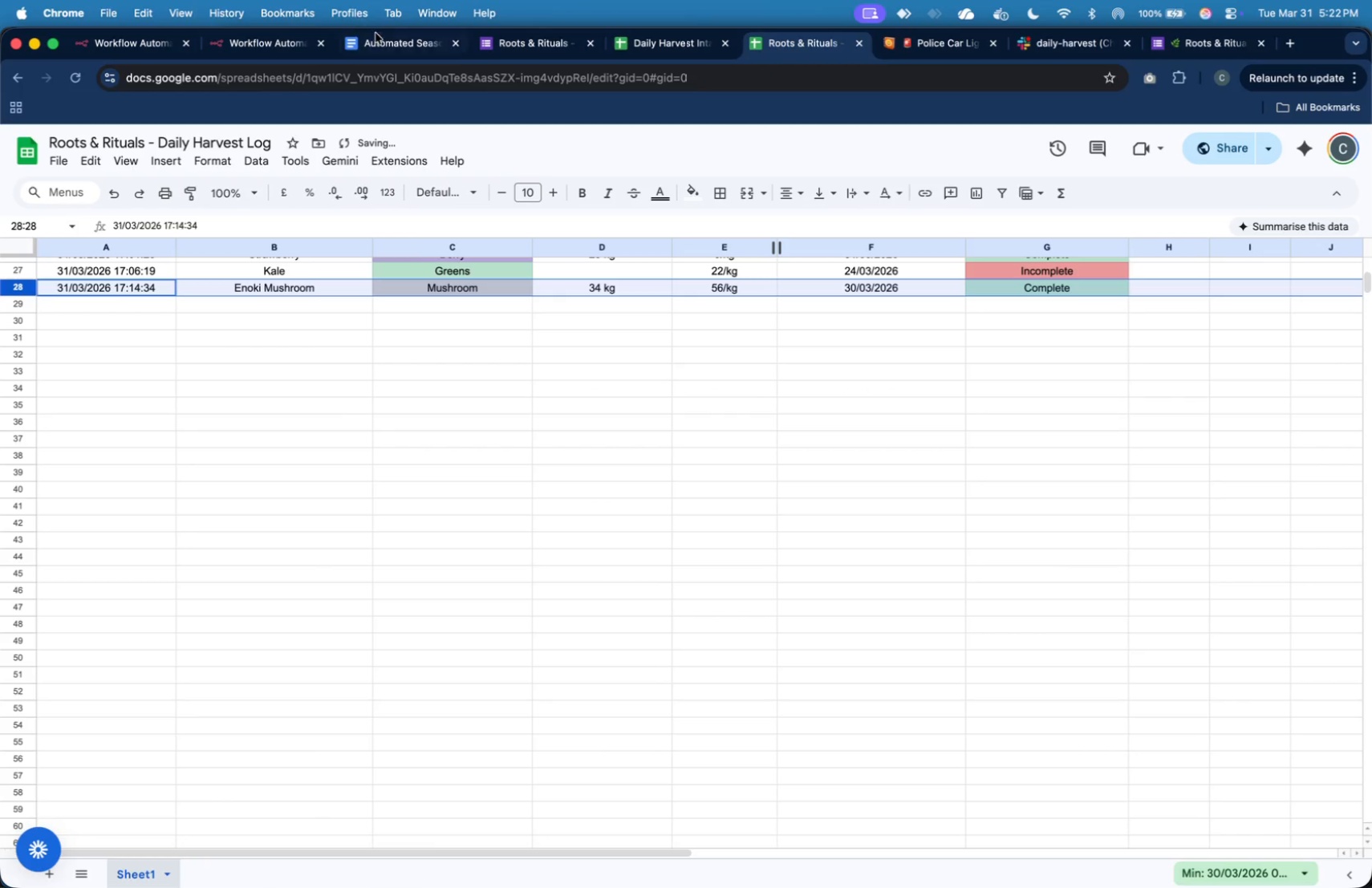 
left_click([388, 43])
 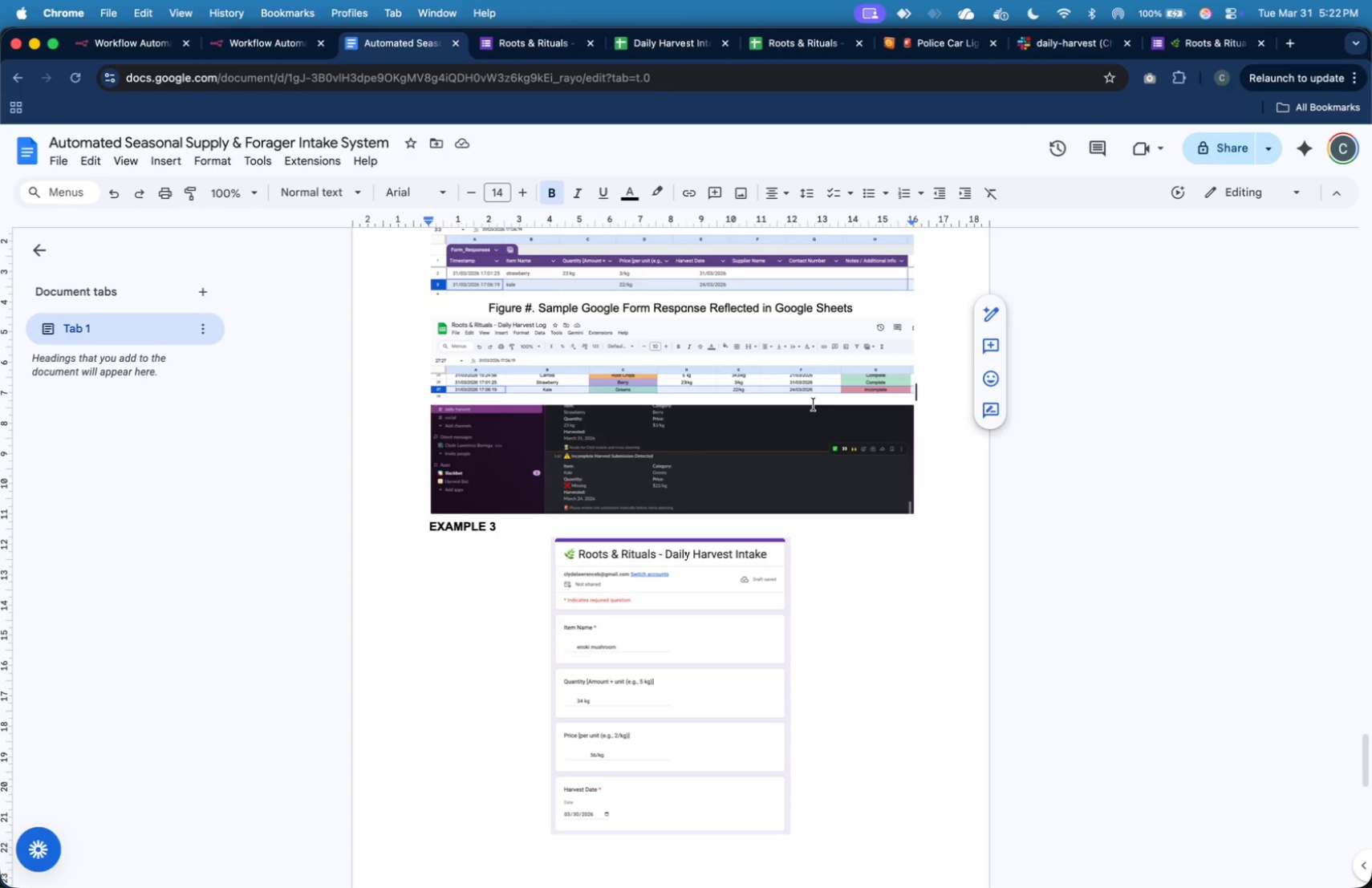 
scroll: coordinate [838, 397], scroll_direction: up, amount: 25.0
 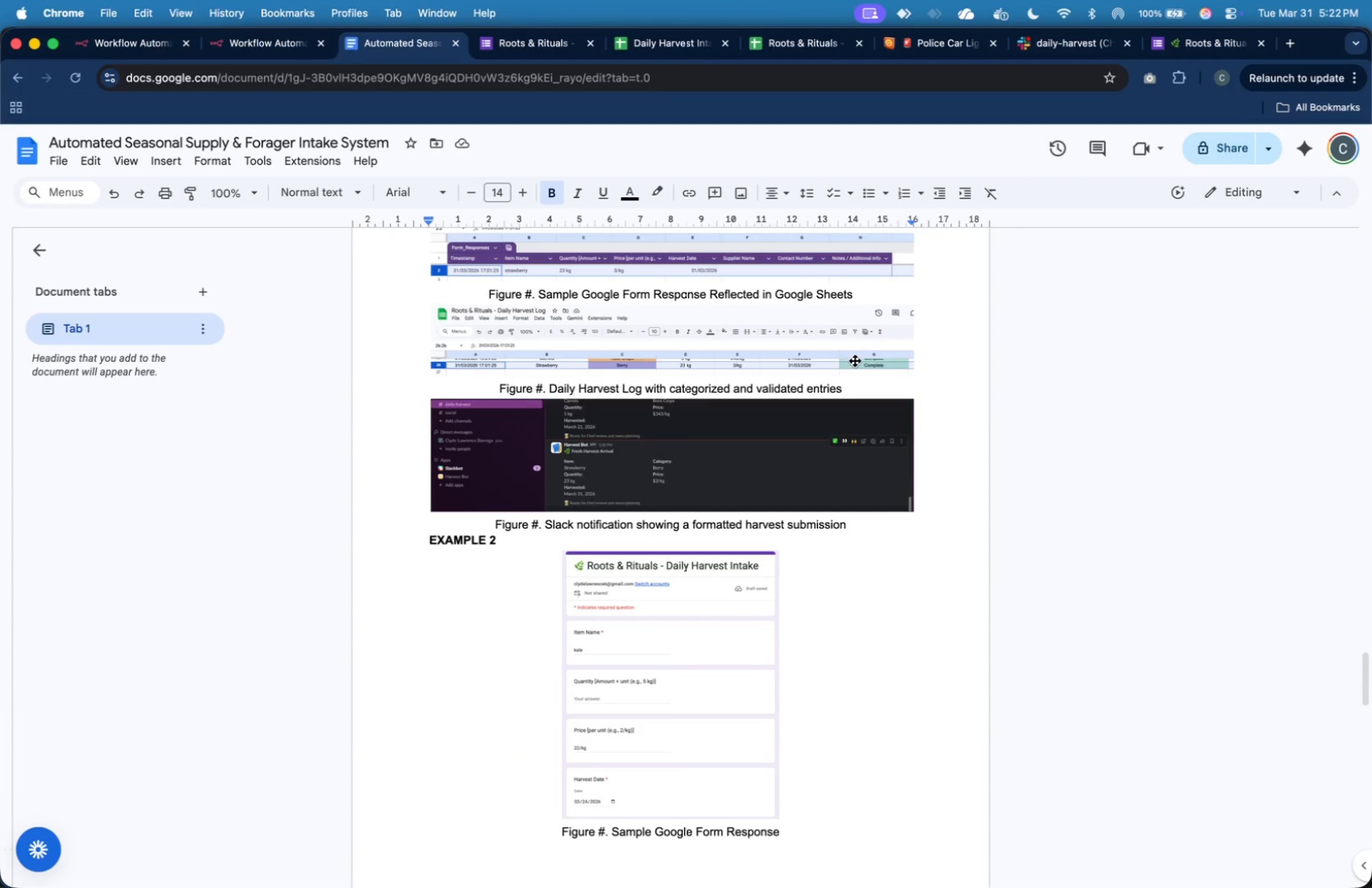 
left_click_drag(start_coordinate=[860, 388], to_coordinate=[501, 387])
 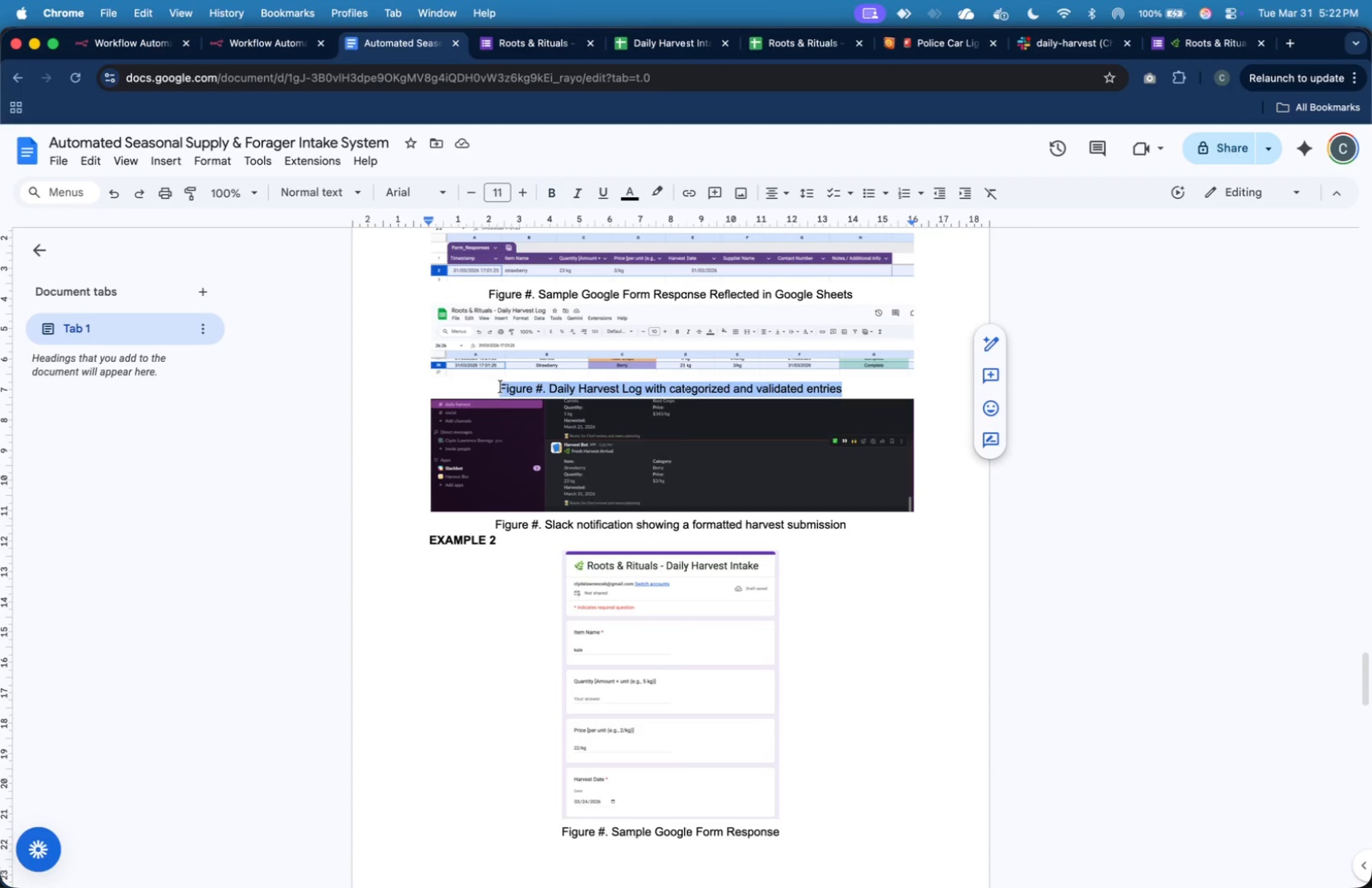 
key(Meta+C)
 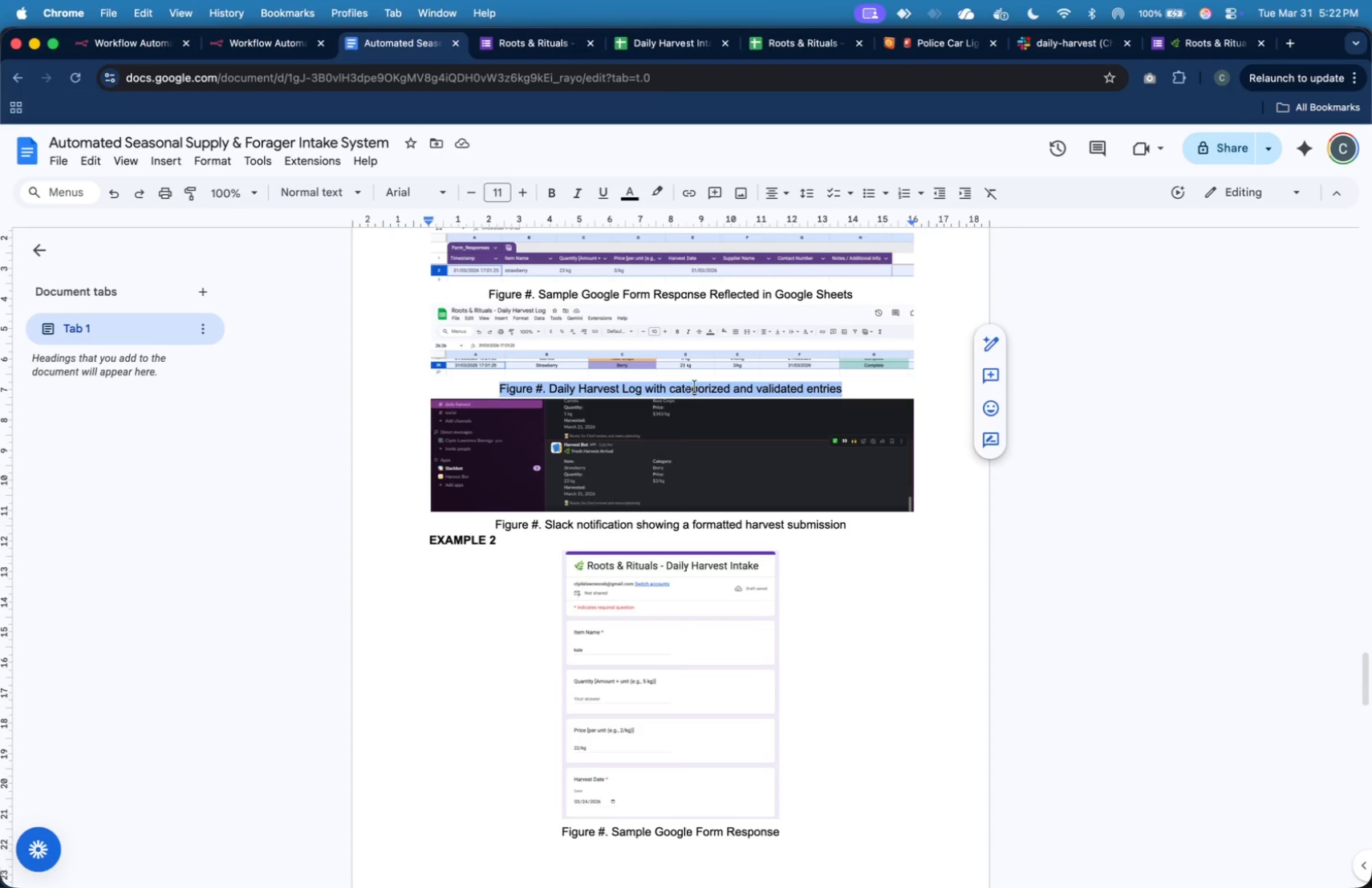 
scroll: coordinate [695, 387], scroll_direction: down, amount: 23.0
 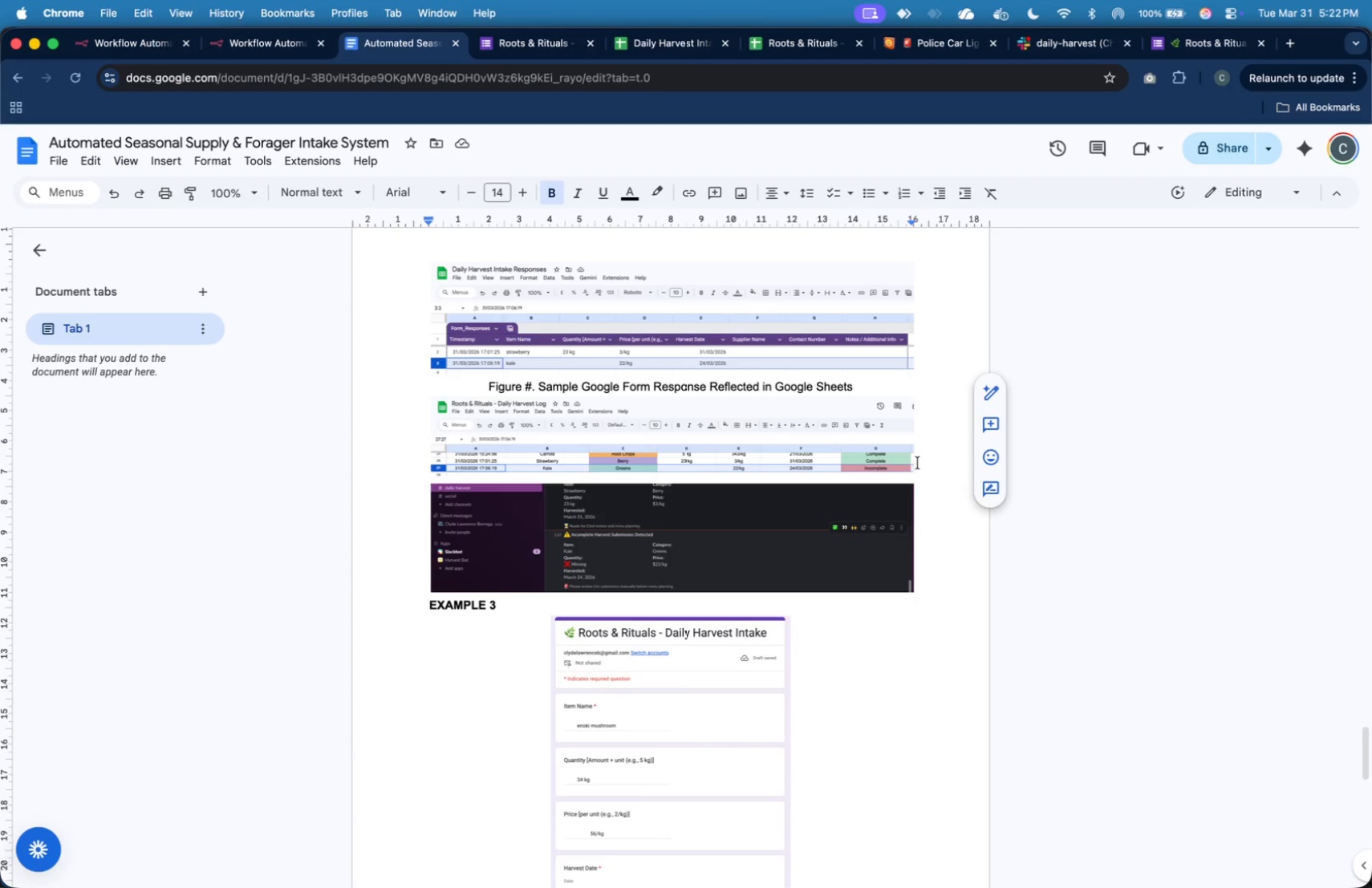 
key(Enter)
 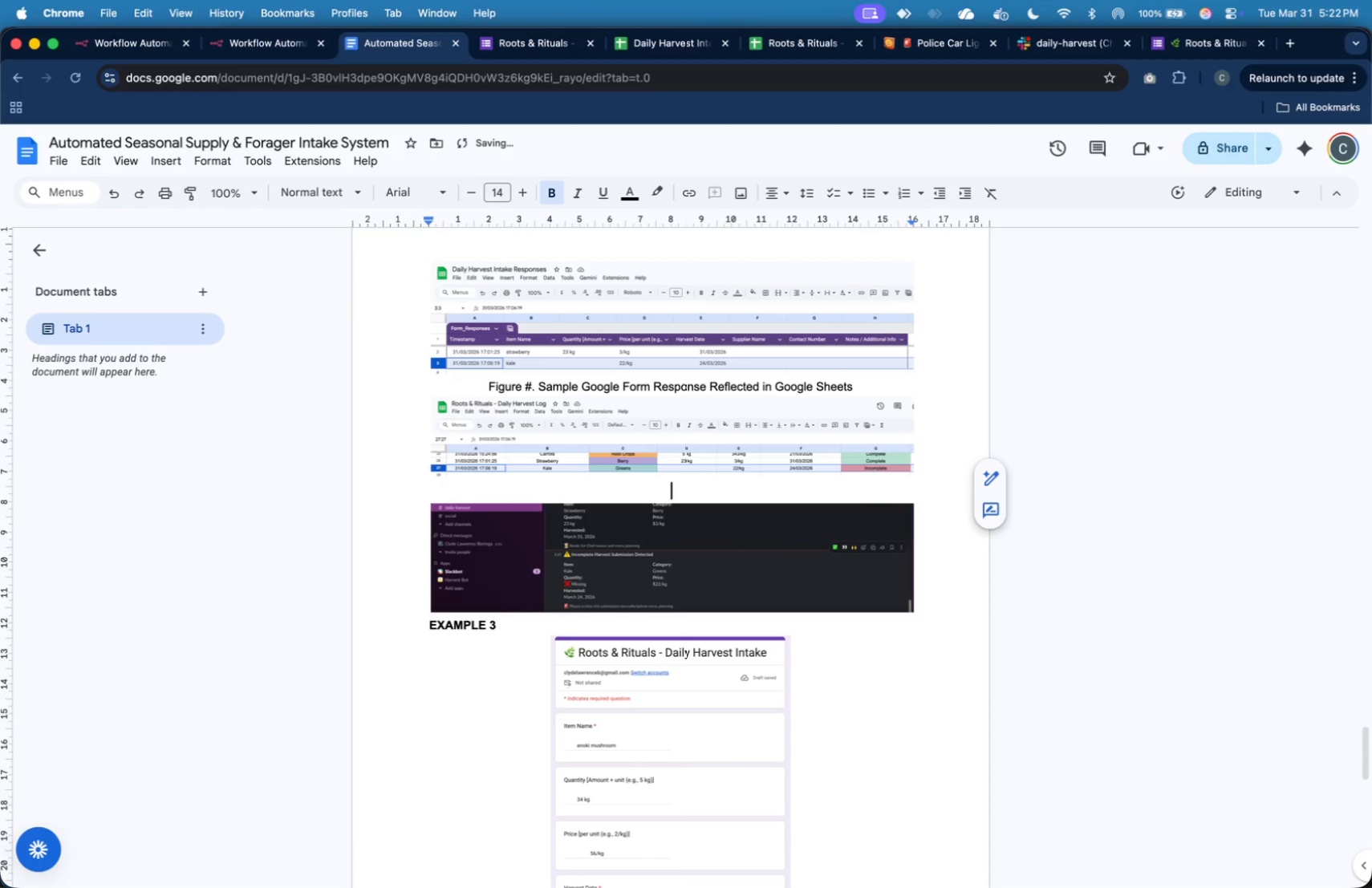 
key(Meta+V)
 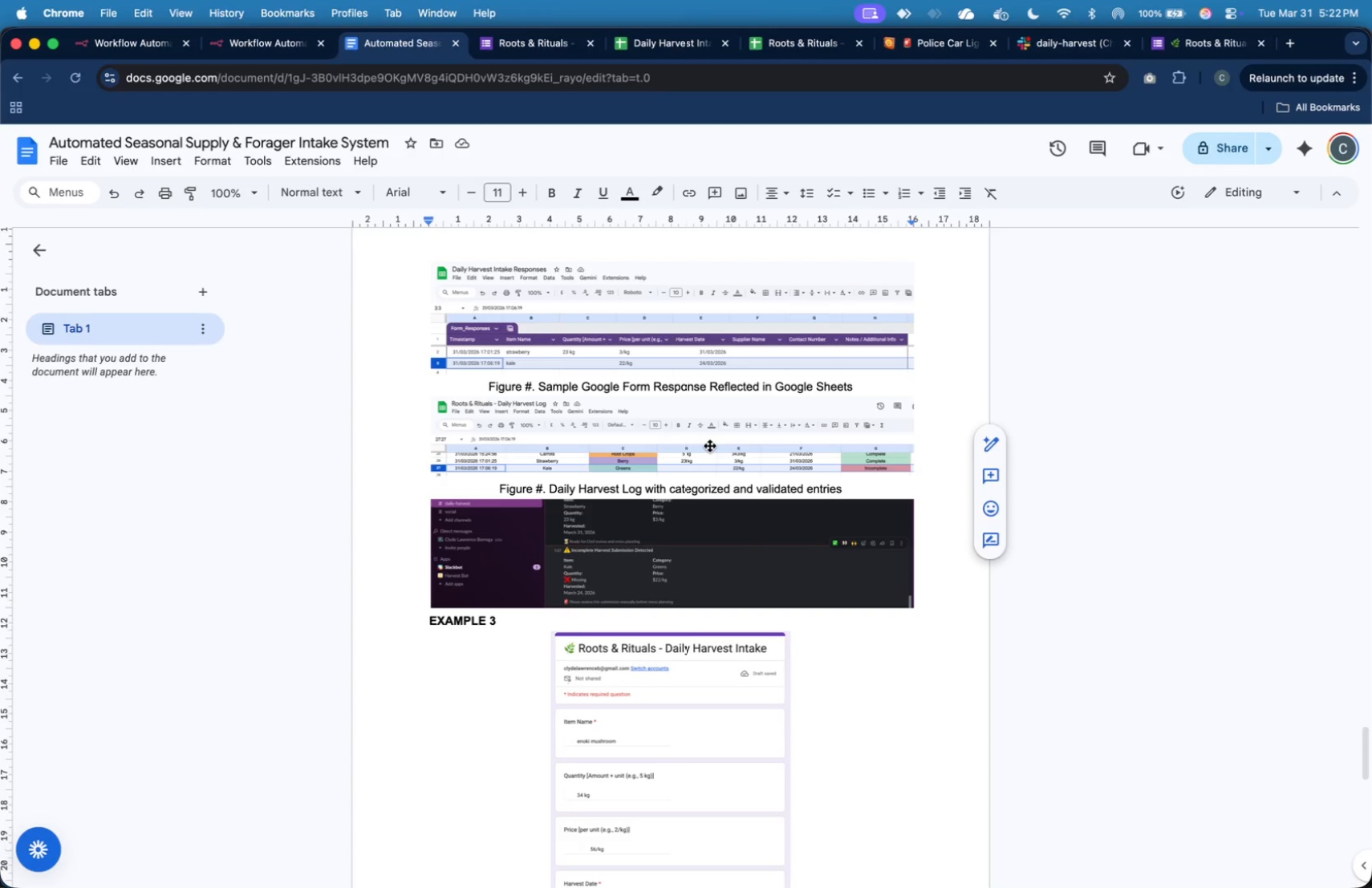 
wait(13.71)
 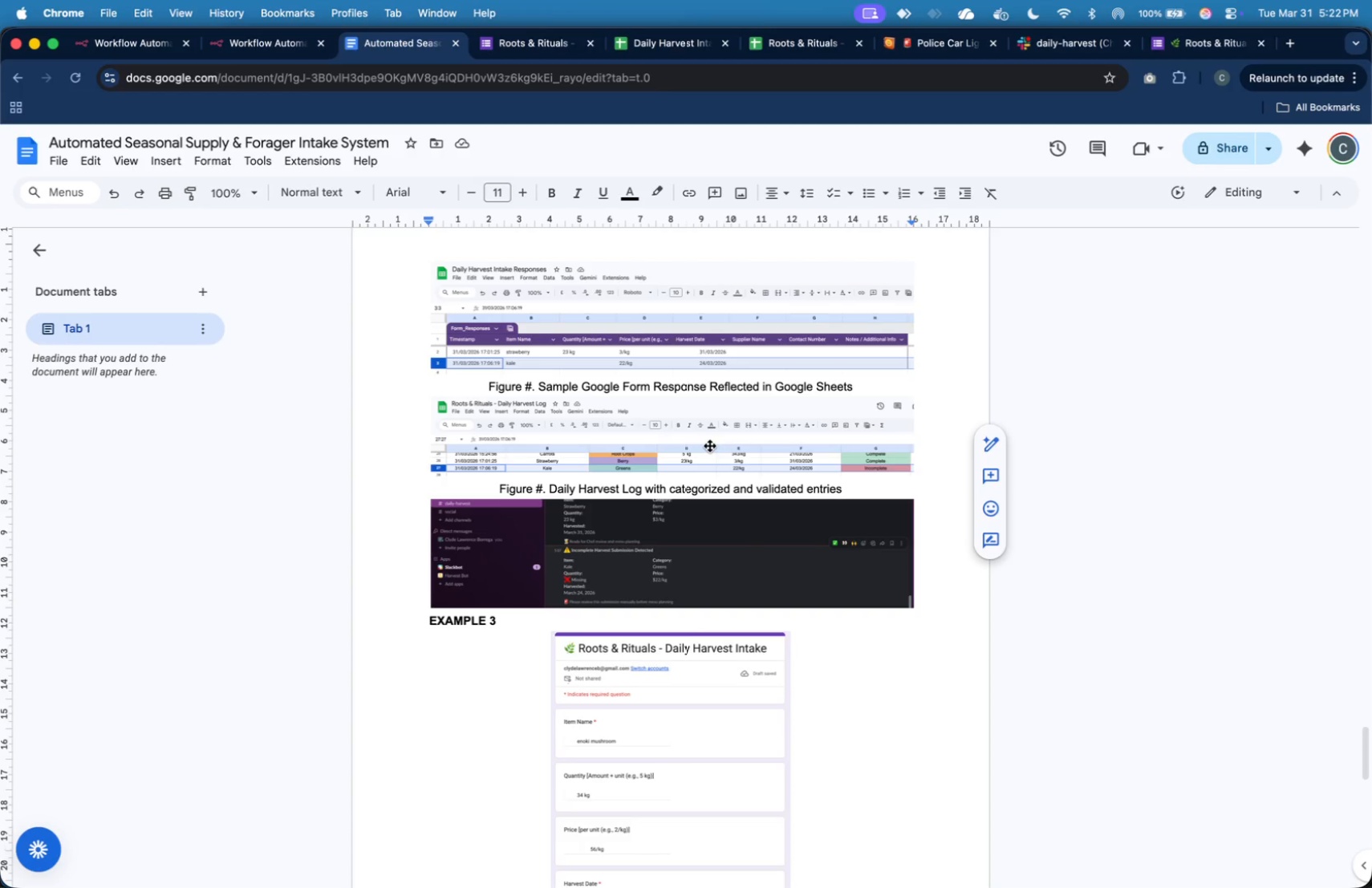 
left_click([595, 493])
 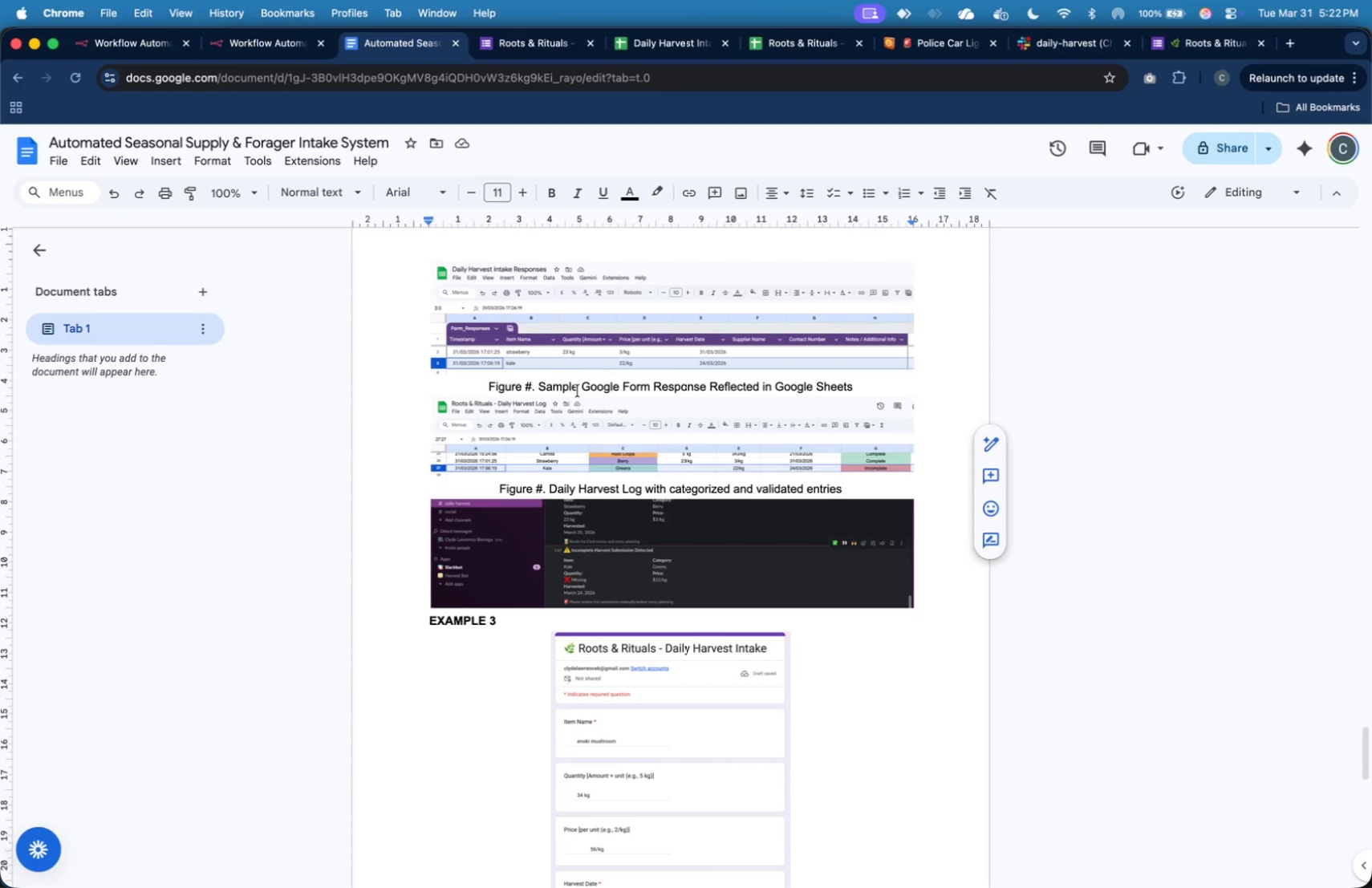 
left_click([578, 387])
 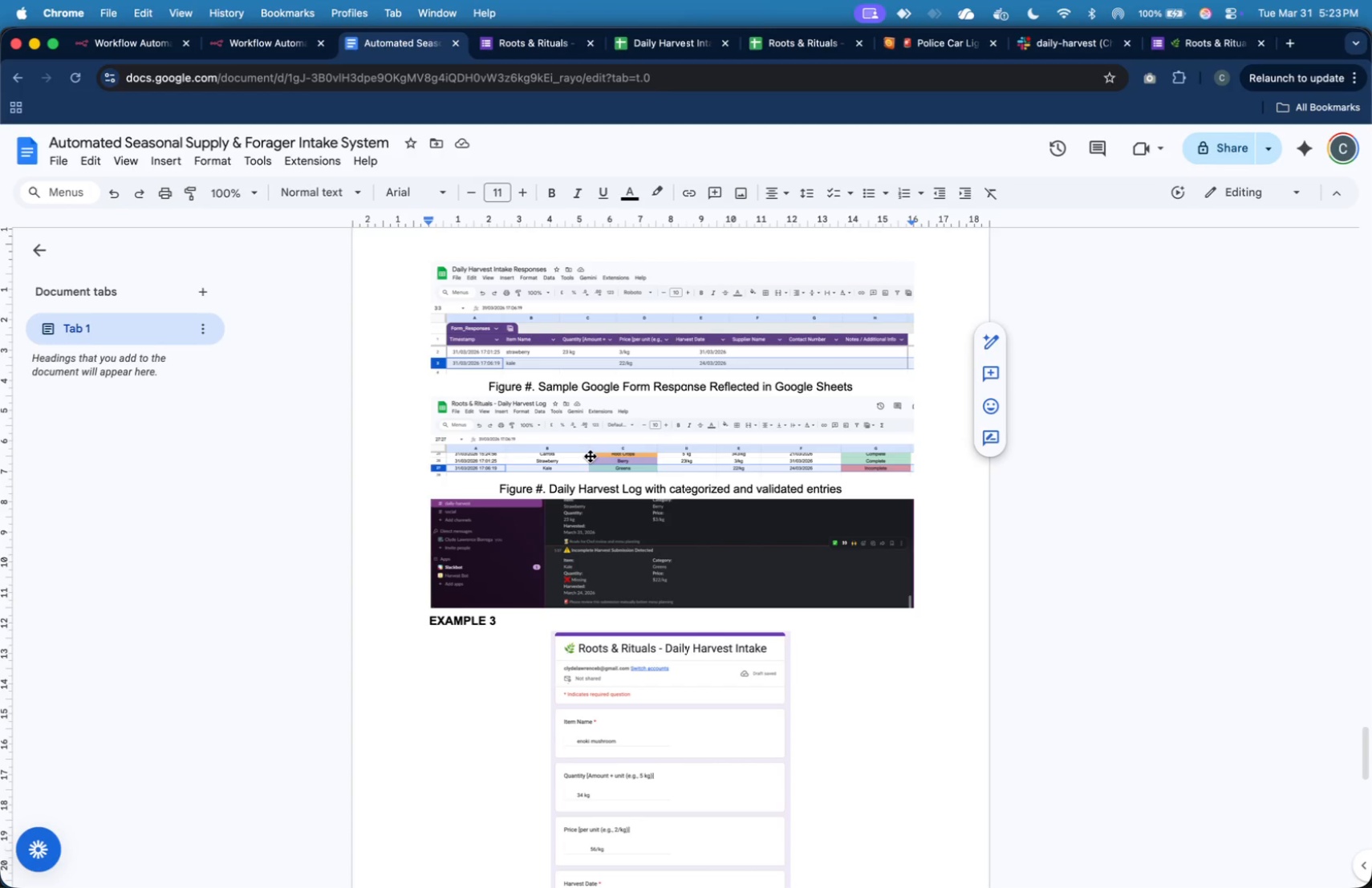 
scroll: coordinate [591, 473], scroll_direction: up, amount: 23.0
 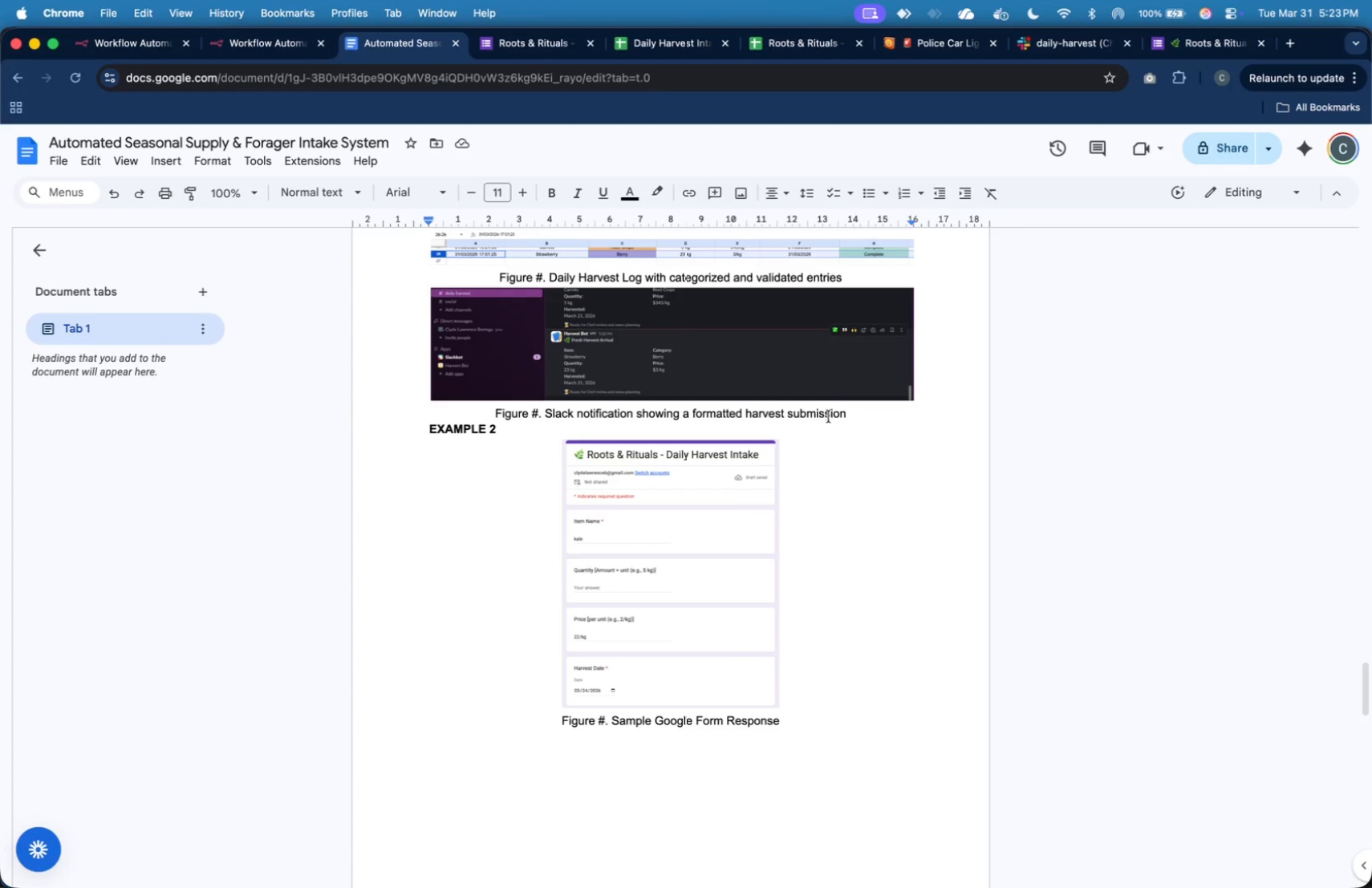 
left_click_drag(start_coordinate=[846, 415], to_coordinate=[497, 466])
 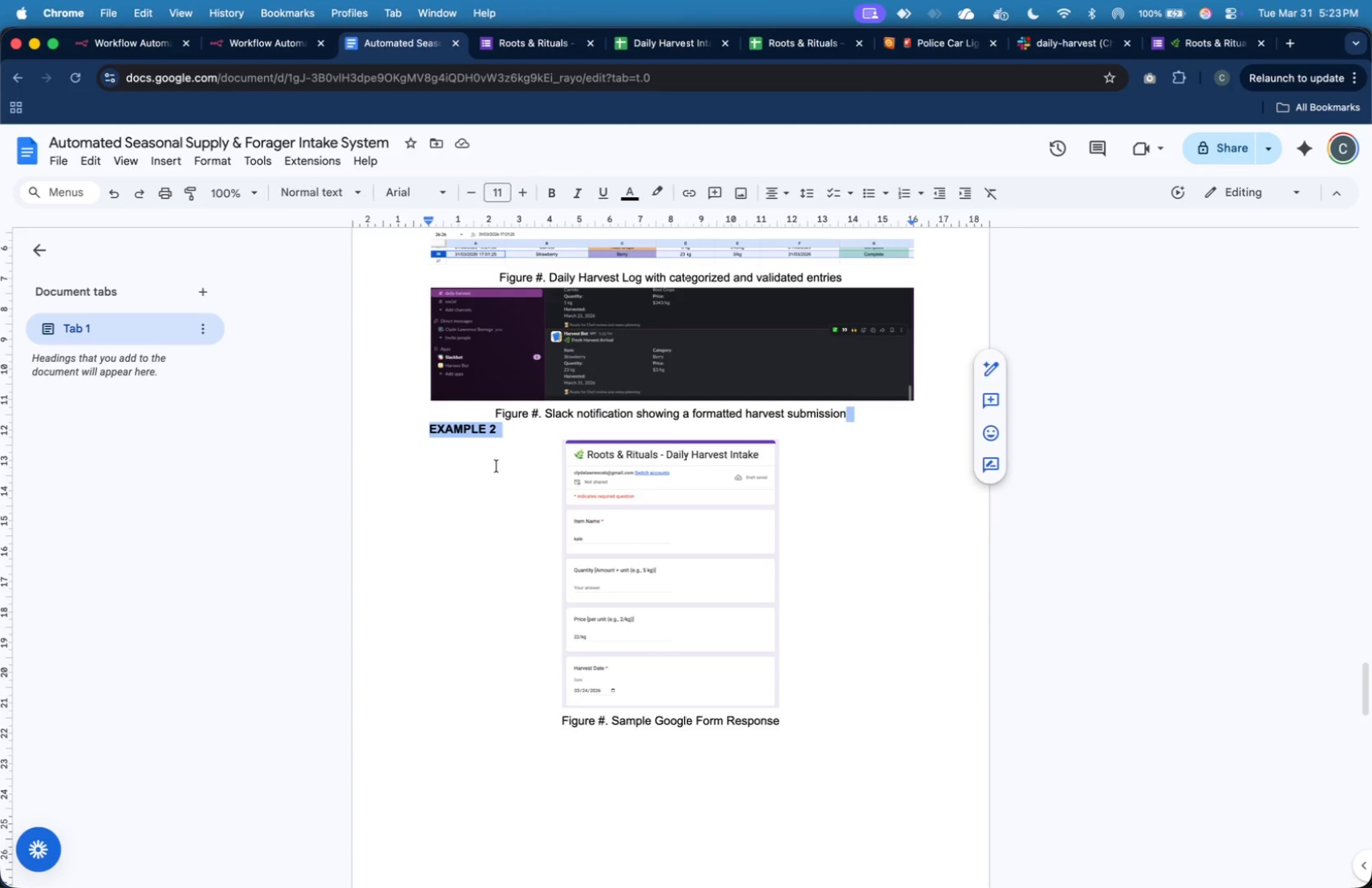 
left_click_drag(start_coordinate=[497, 466], to_coordinate=[502, 411])
 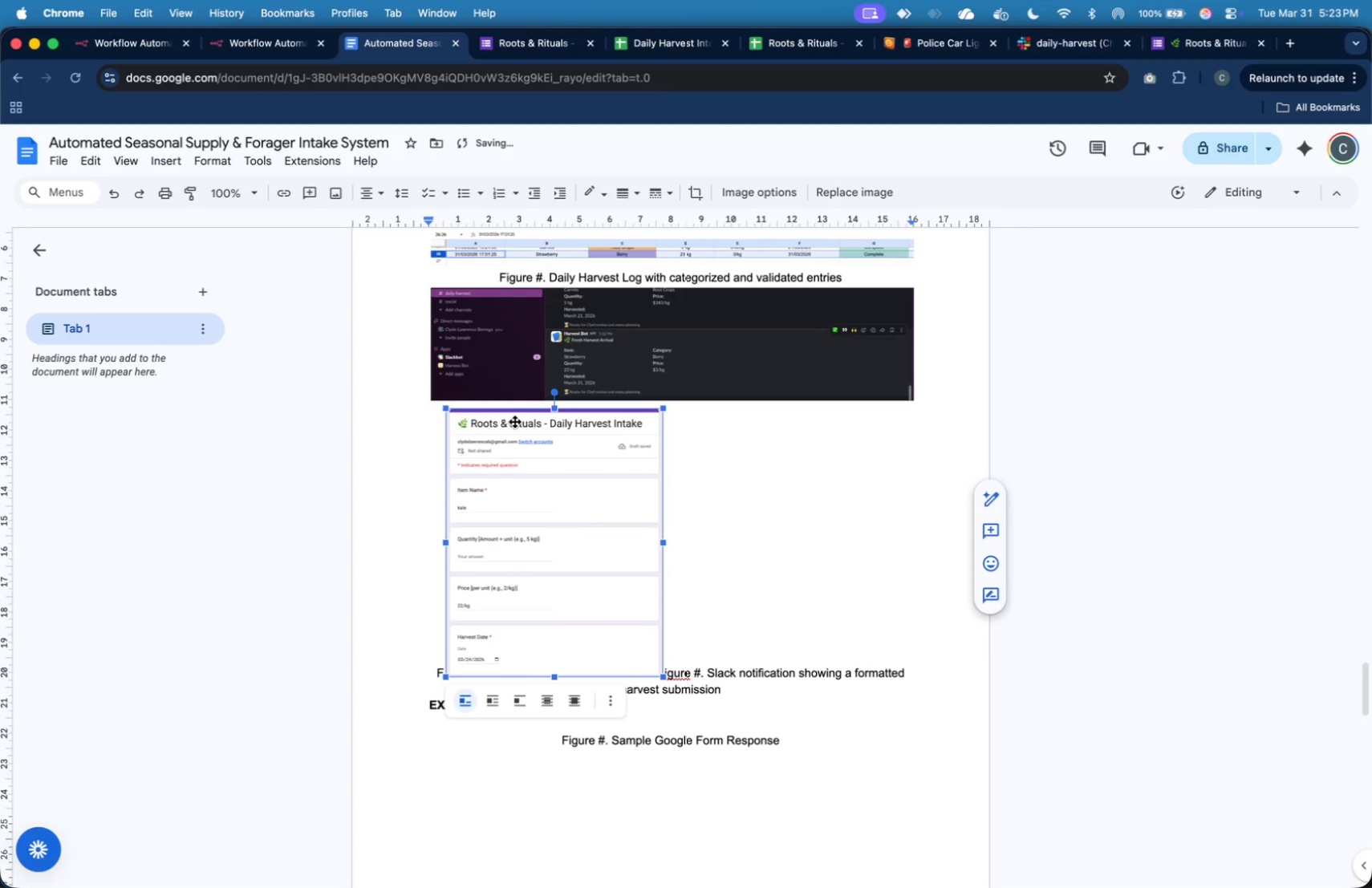 
key(Meta+CommandLeft)
 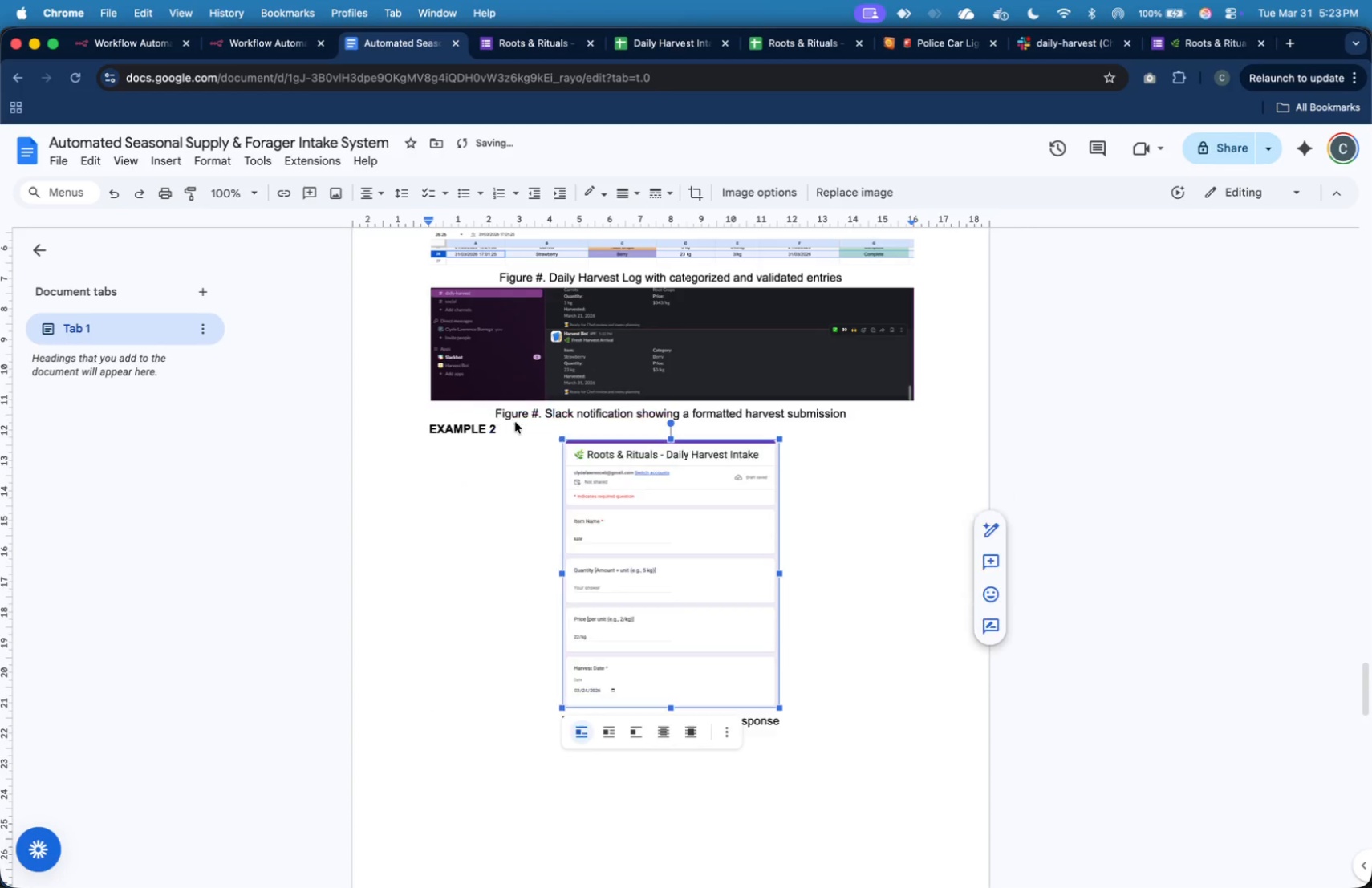 
key(Meta+Z)
 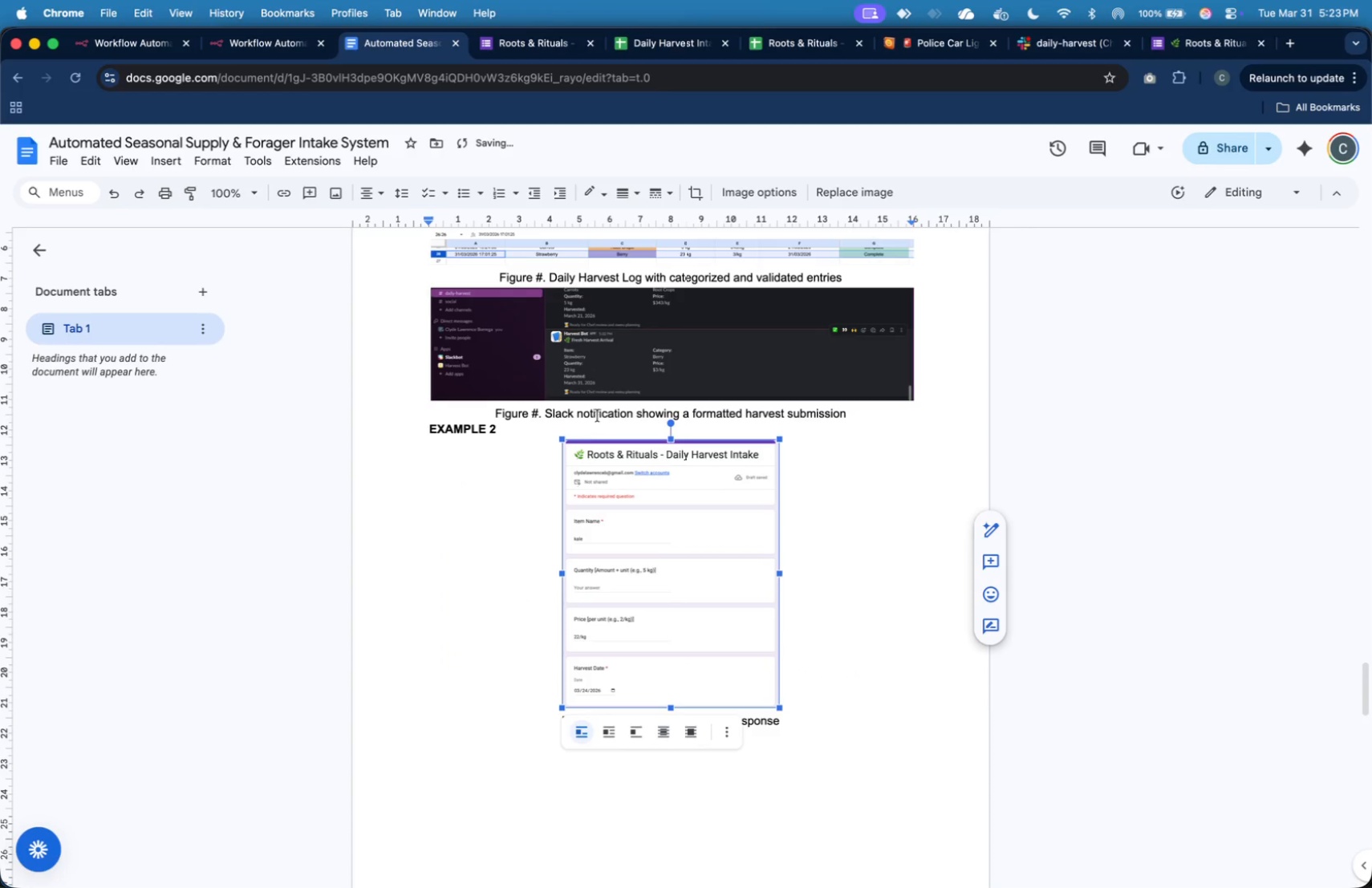 
left_click([599, 412])
 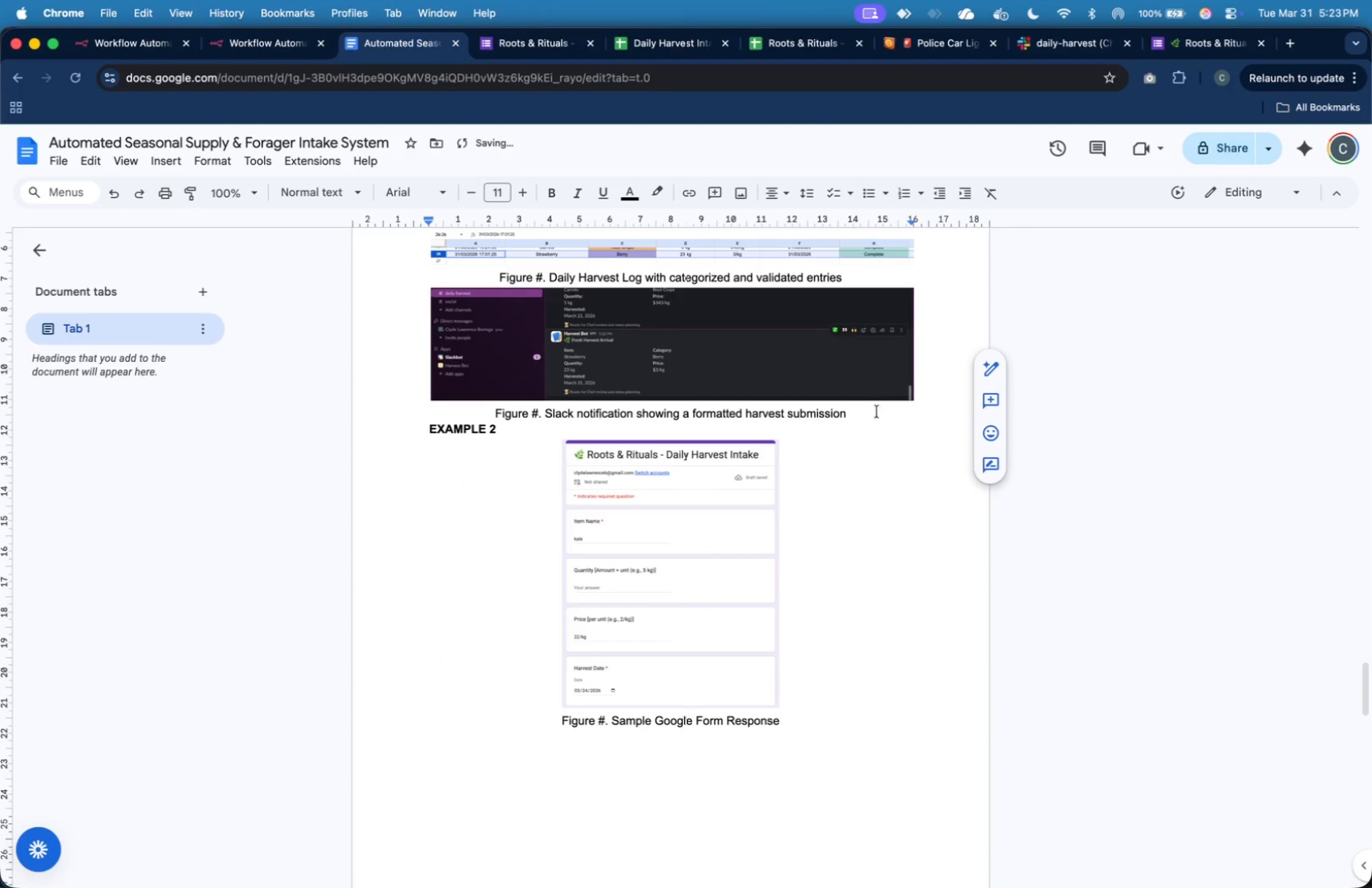 
left_click_drag(start_coordinate=[871, 412], to_coordinate=[491, 416])
 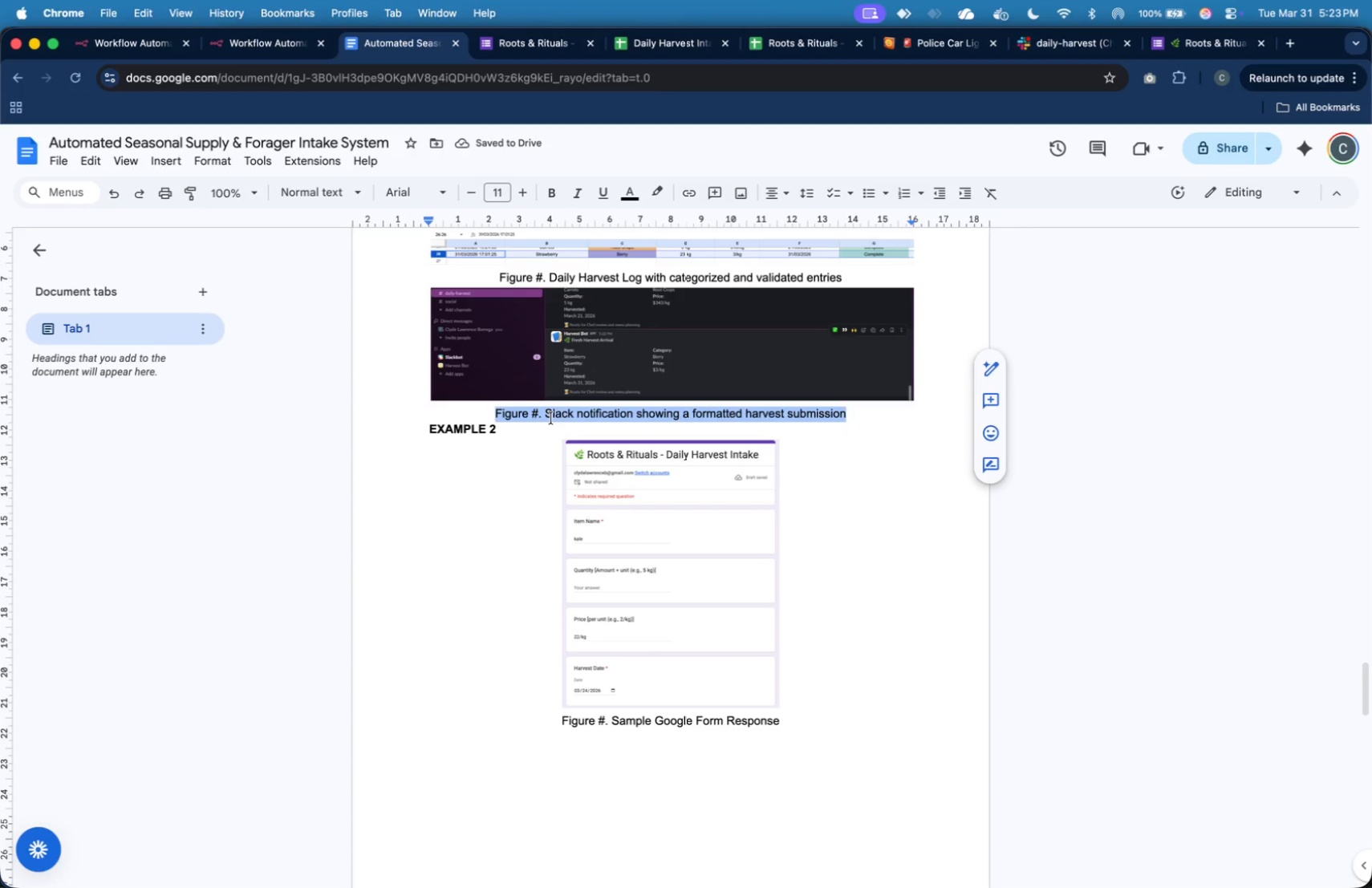 
key(Meta+C)
 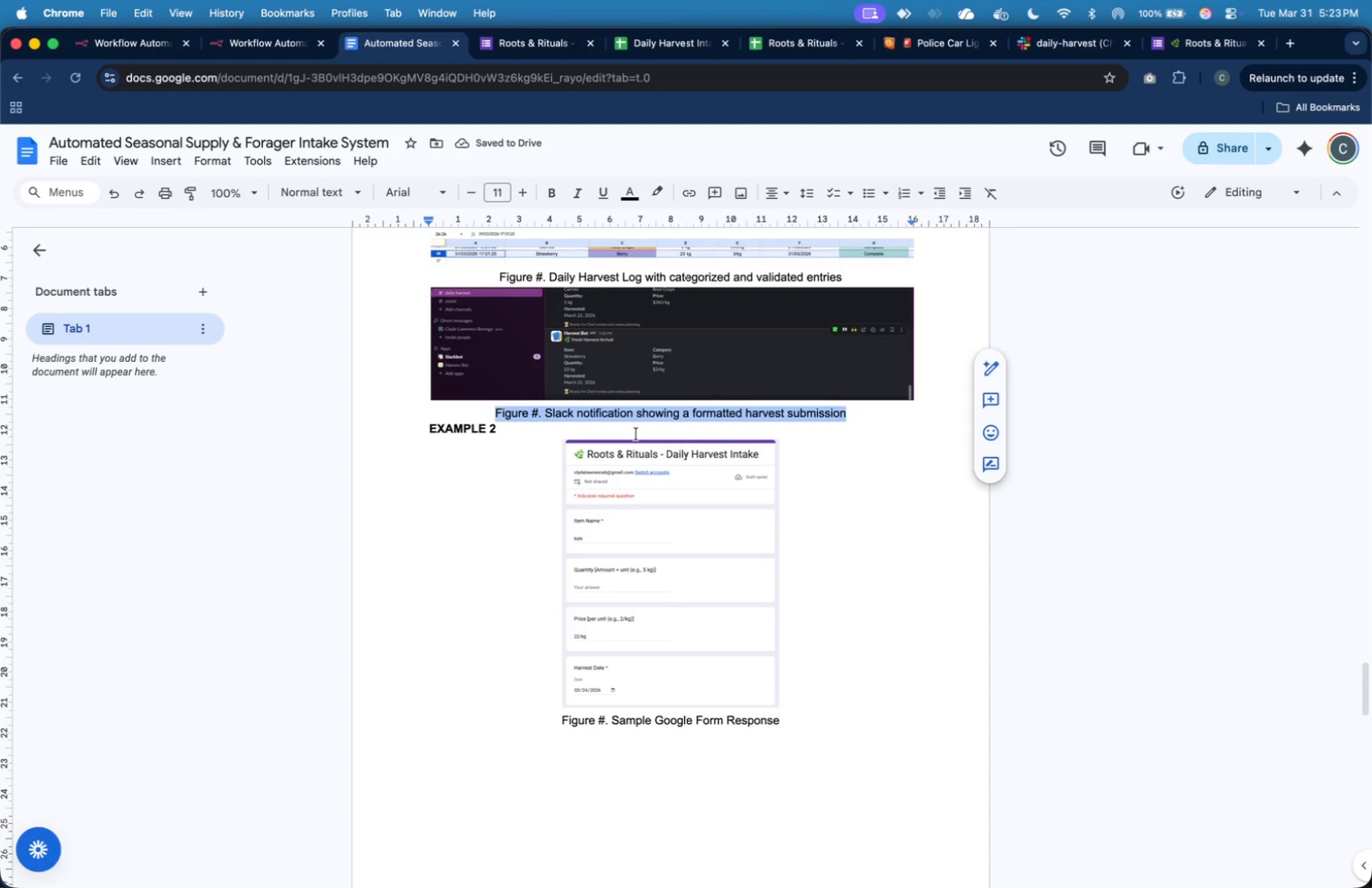 
scroll: coordinate [636, 434], scroll_direction: down, amount: 21.0
 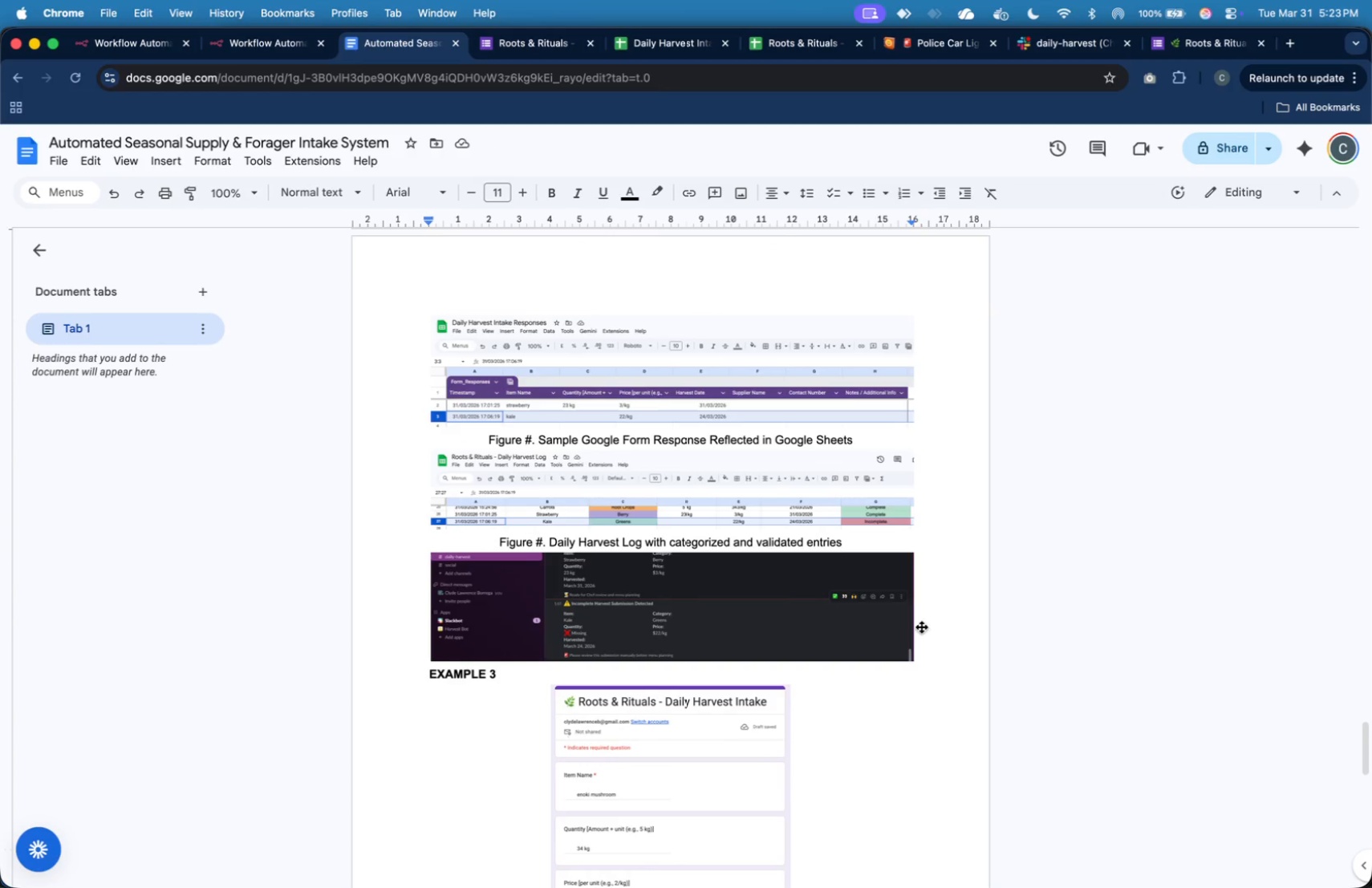 
left_click([936, 638])
 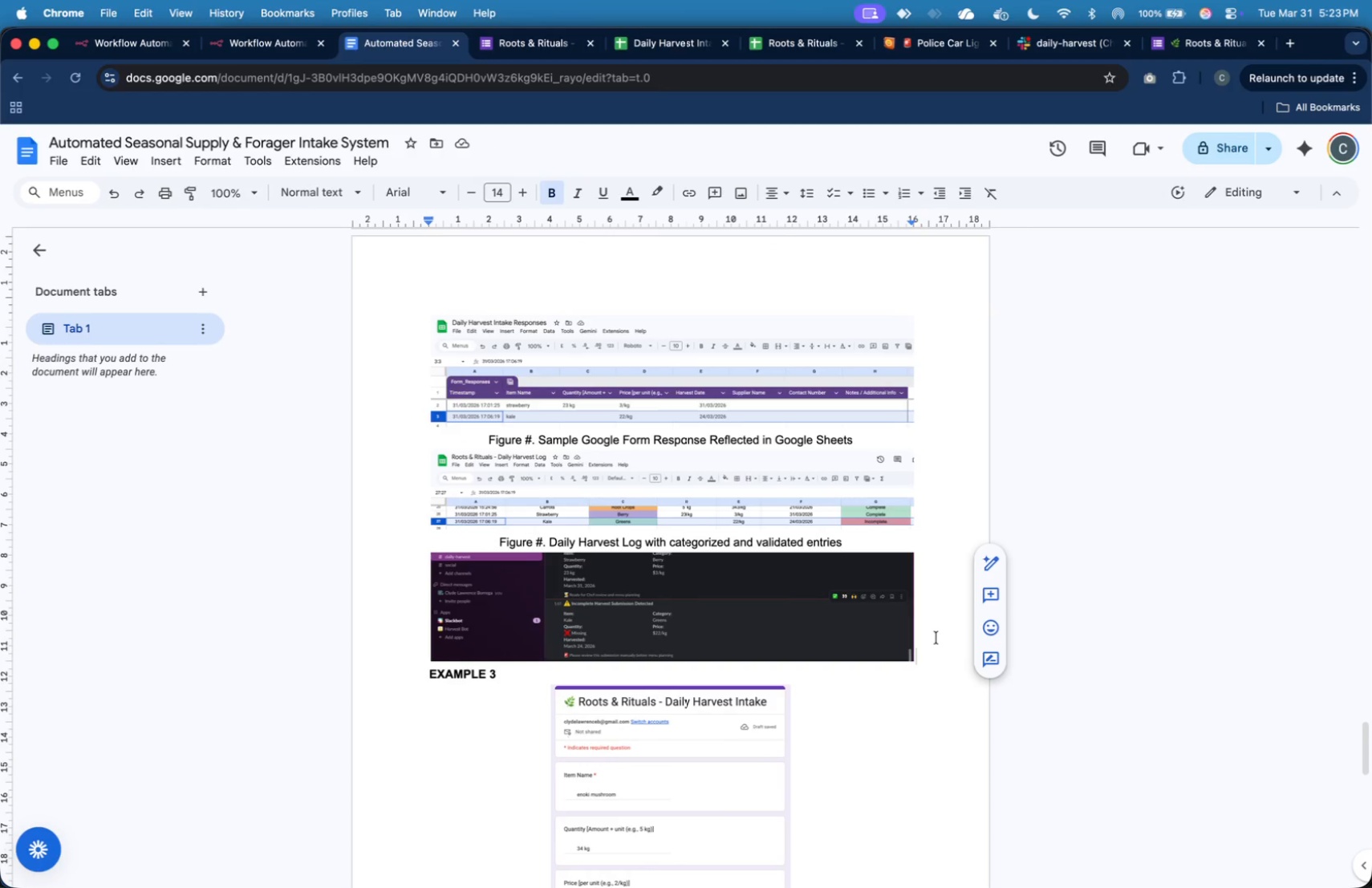 
key(Enter)
 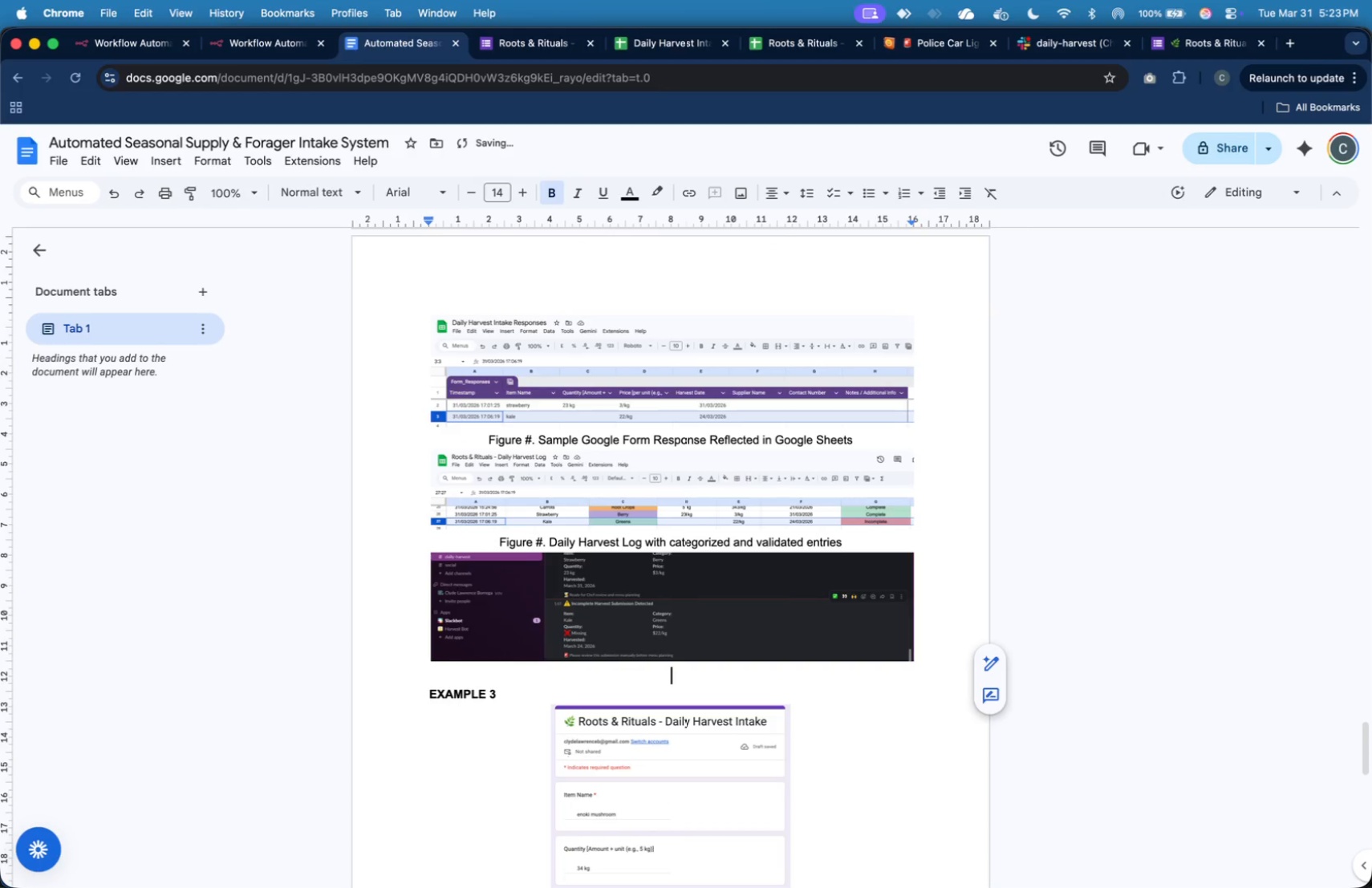 
key(Meta+V)
 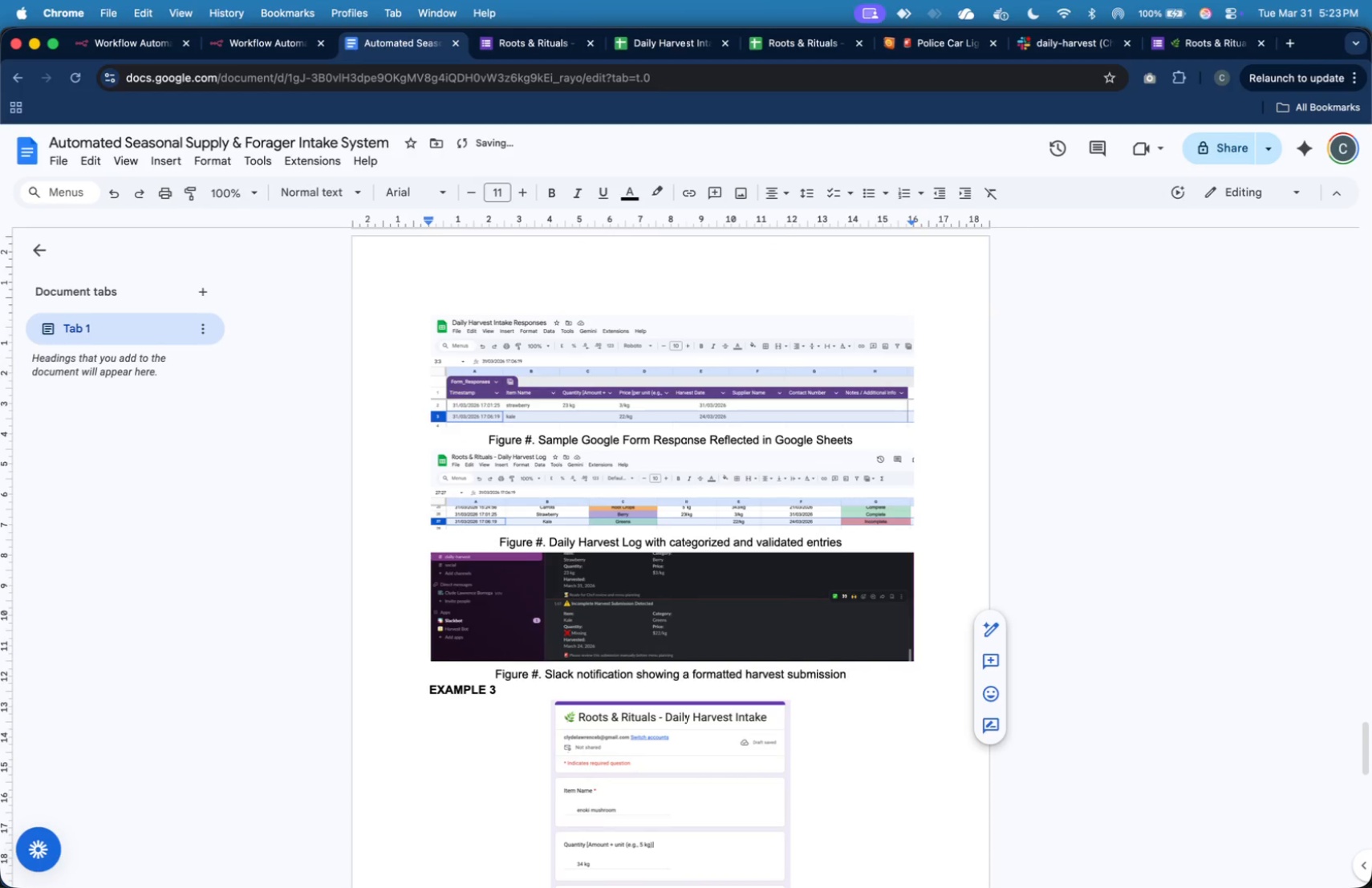 
scroll: coordinate [938, 640], scroll_direction: down, amount: 2.0
 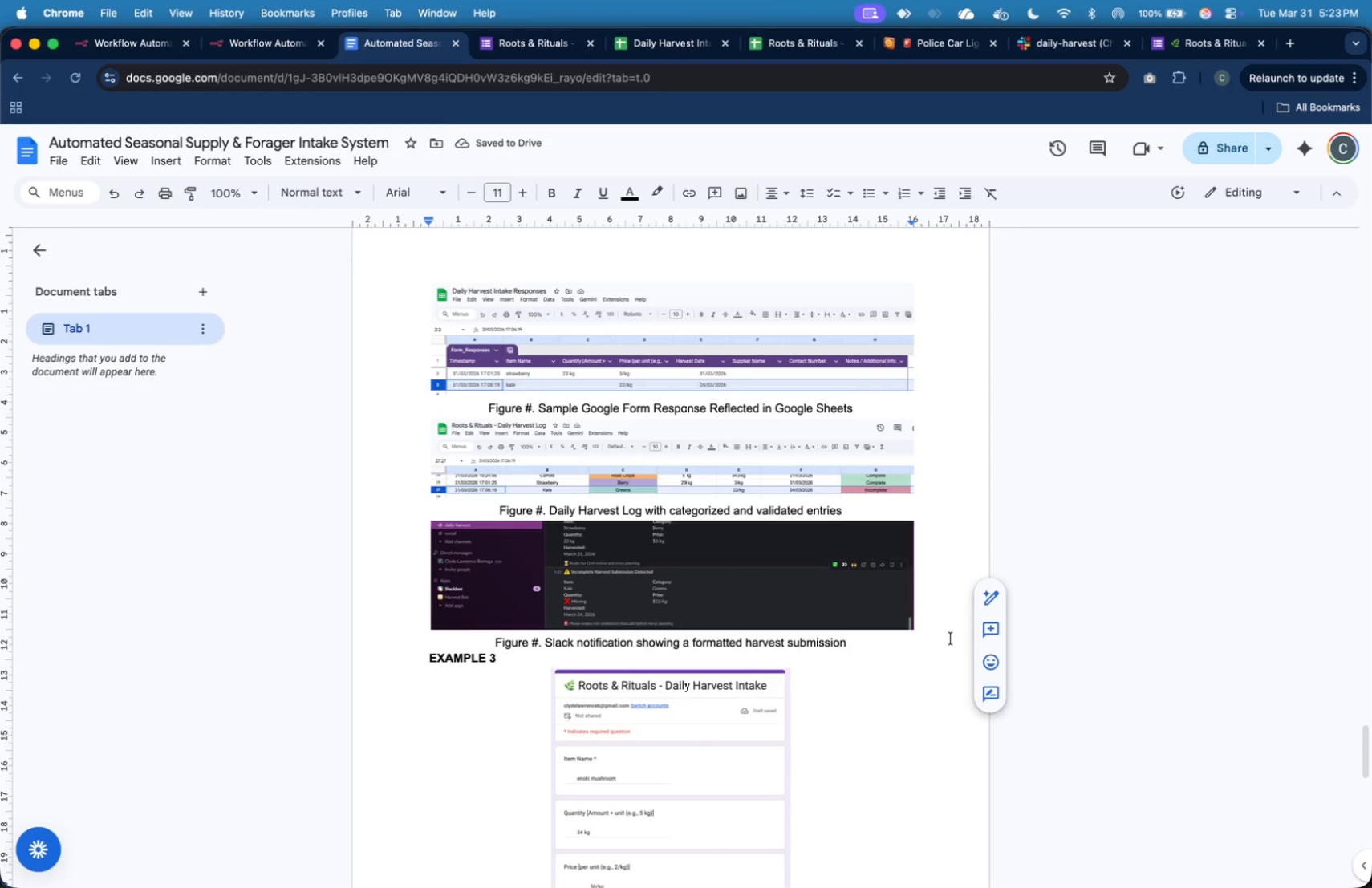 
scroll: coordinate [932, 626], scroll_direction: up, amount: 11.0
 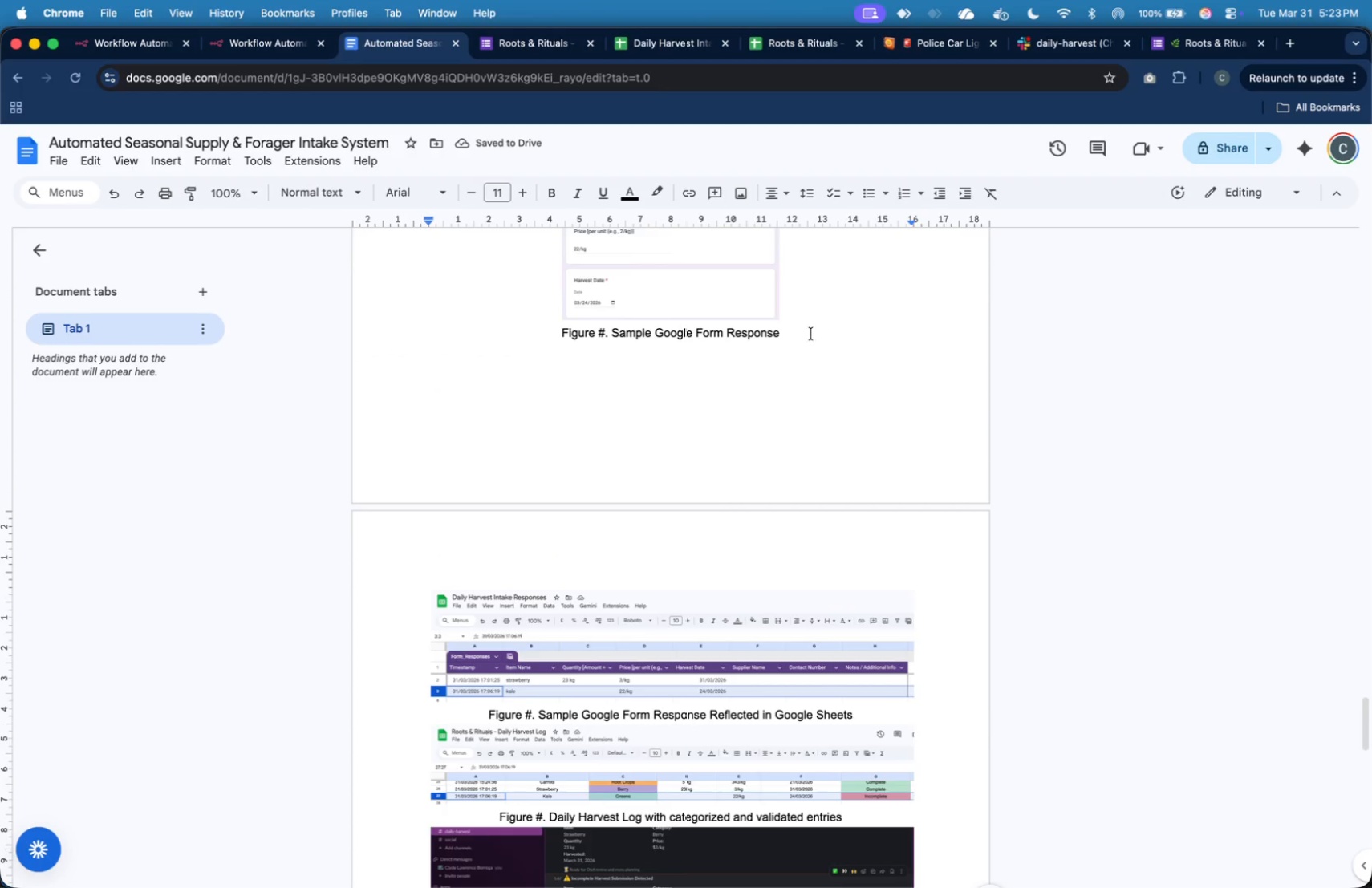 
left_click_drag(start_coordinate=[794, 335], to_coordinate=[564, 333])
 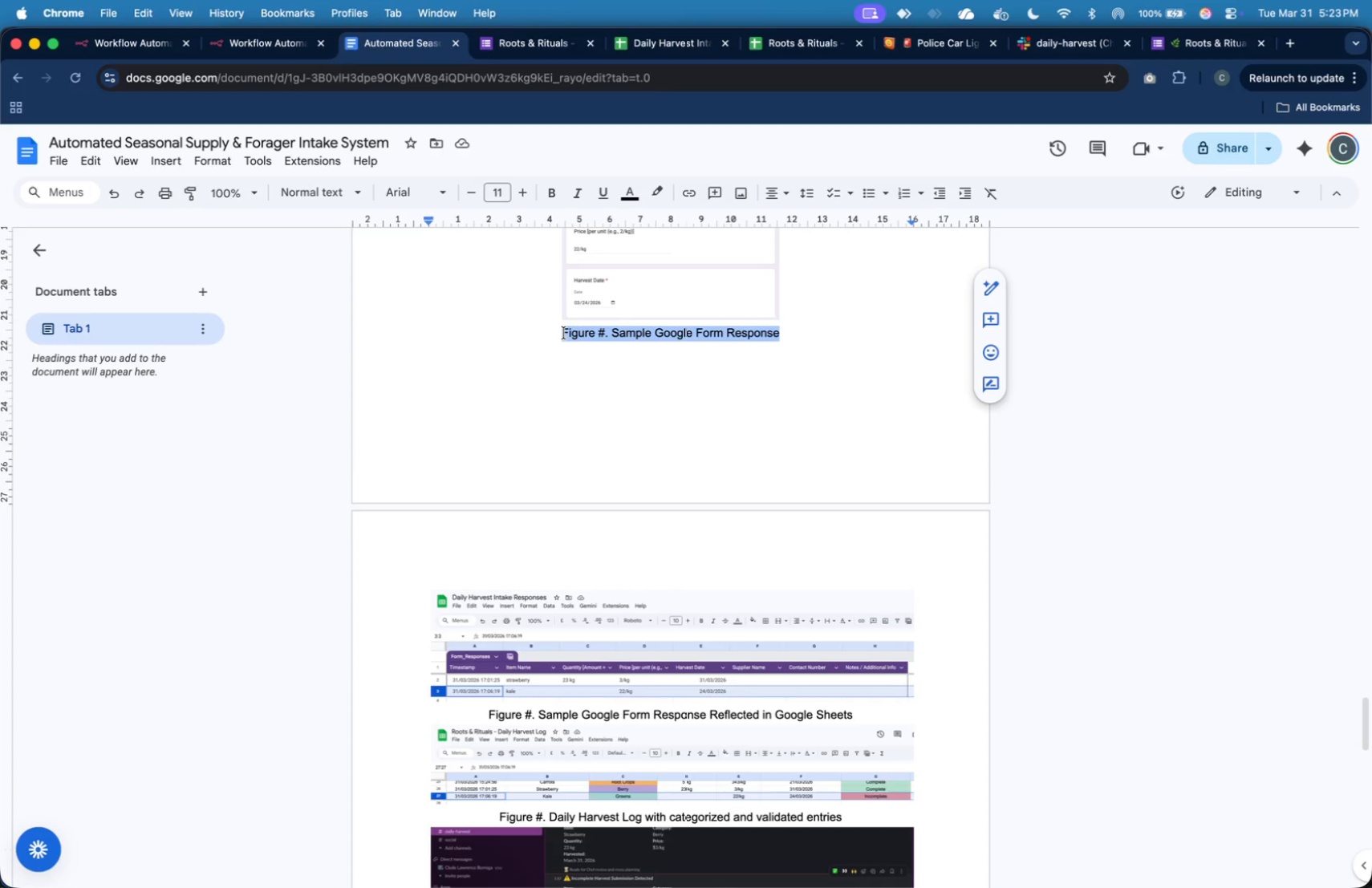 
key(Meta+C)
 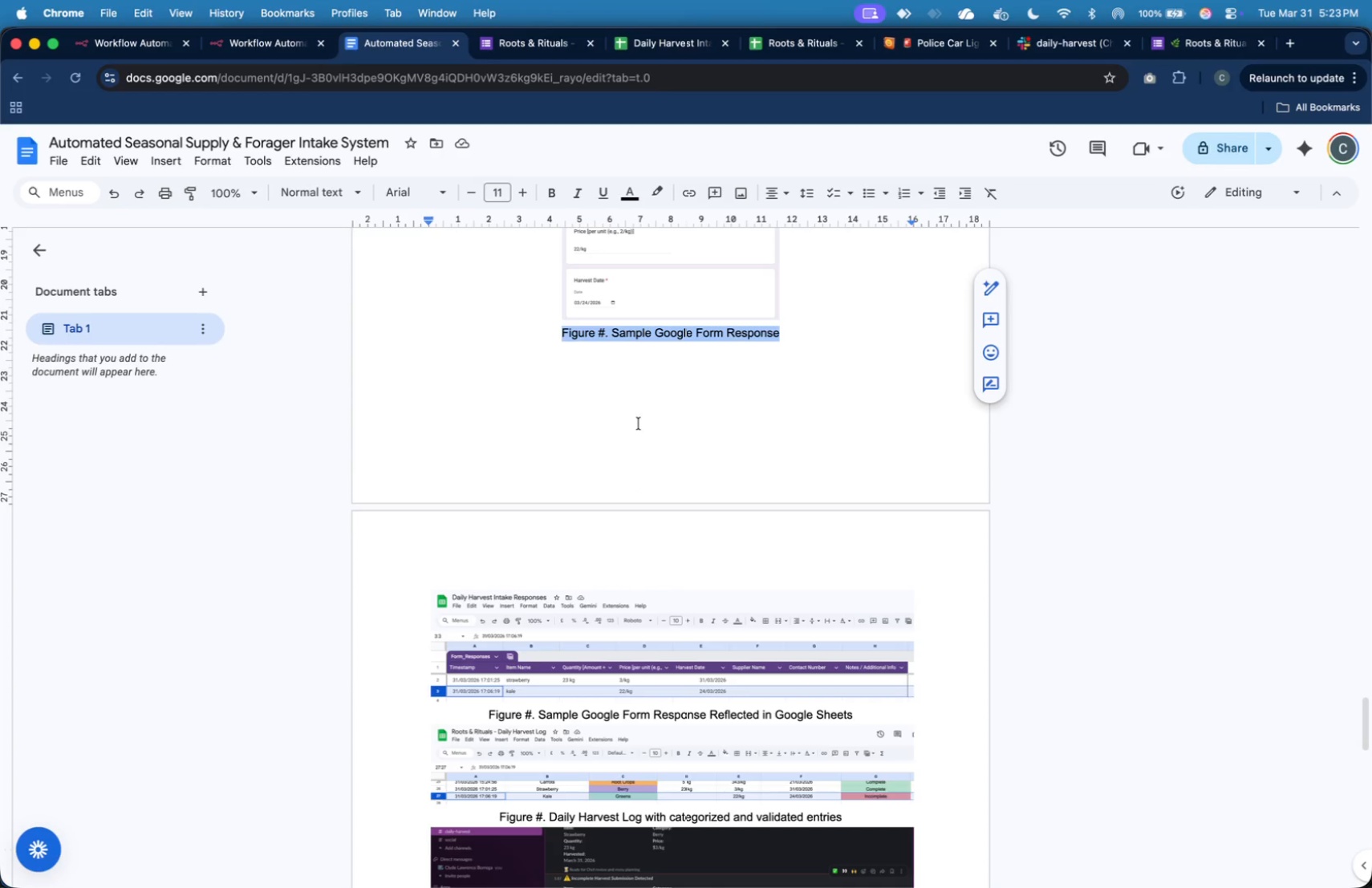 
scroll: coordinate [639, 424], scroll_direction: down, amount: 27.0
 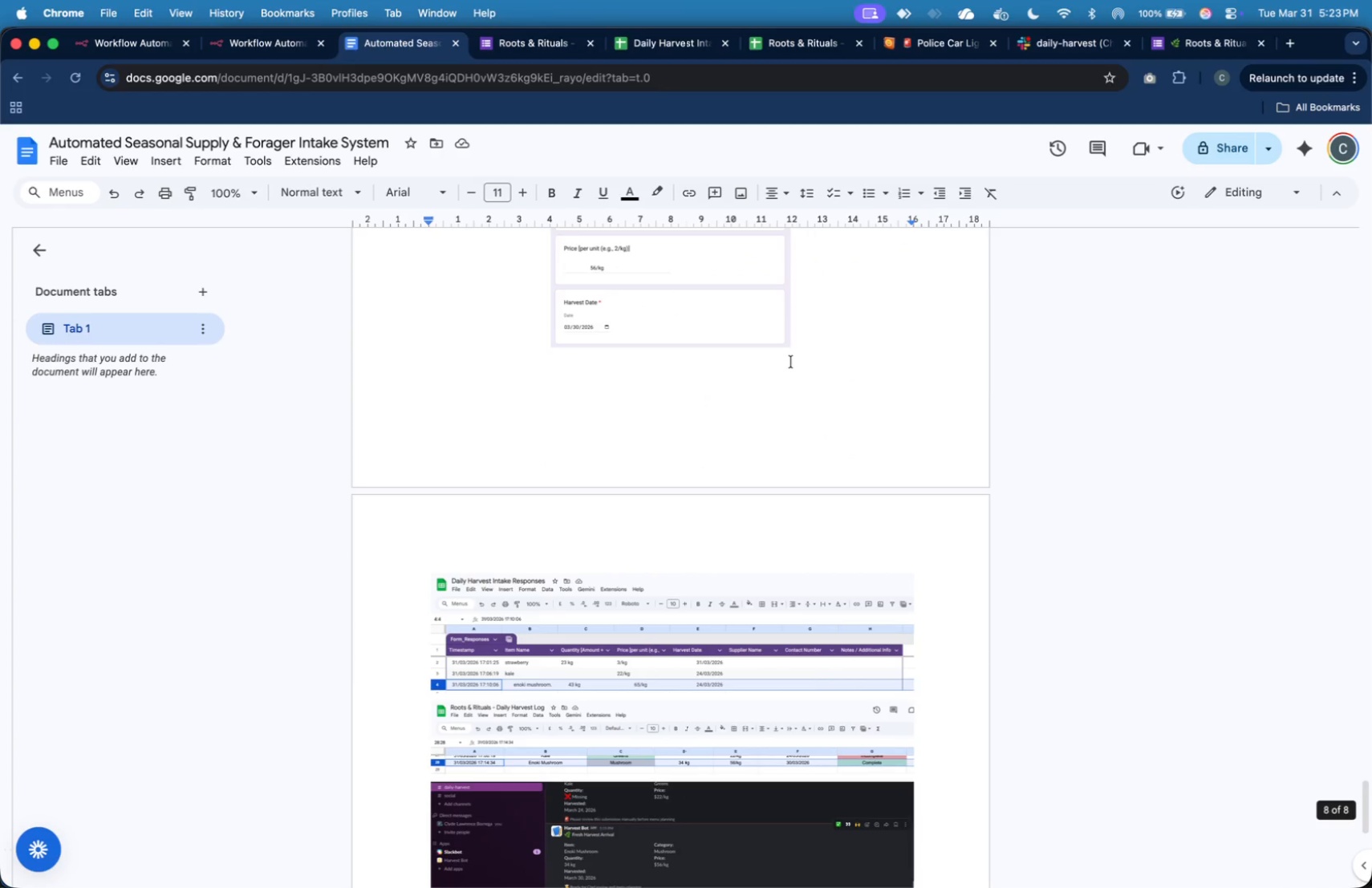 
left_click([796, 350])
 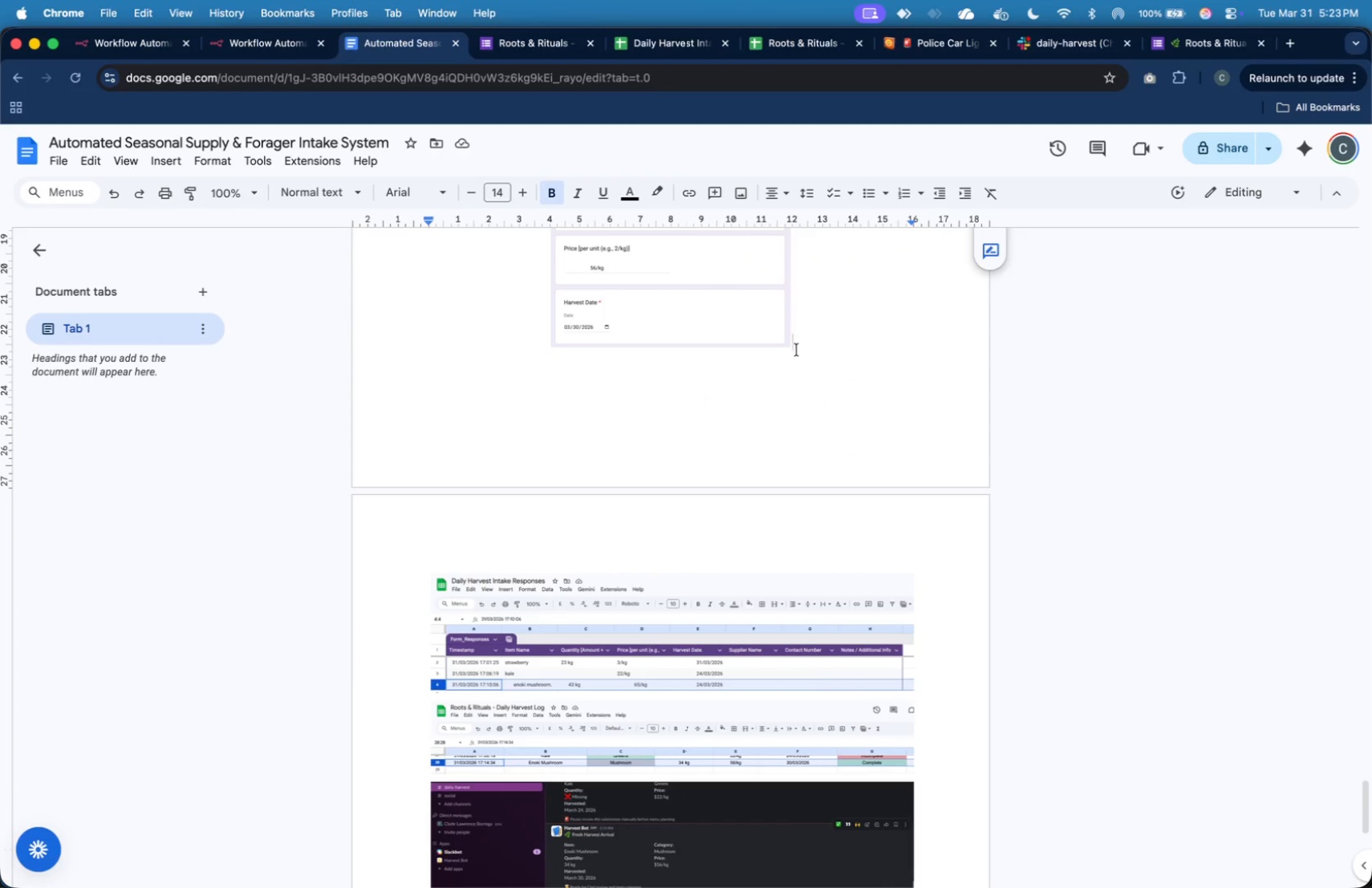 
key(Enter)
 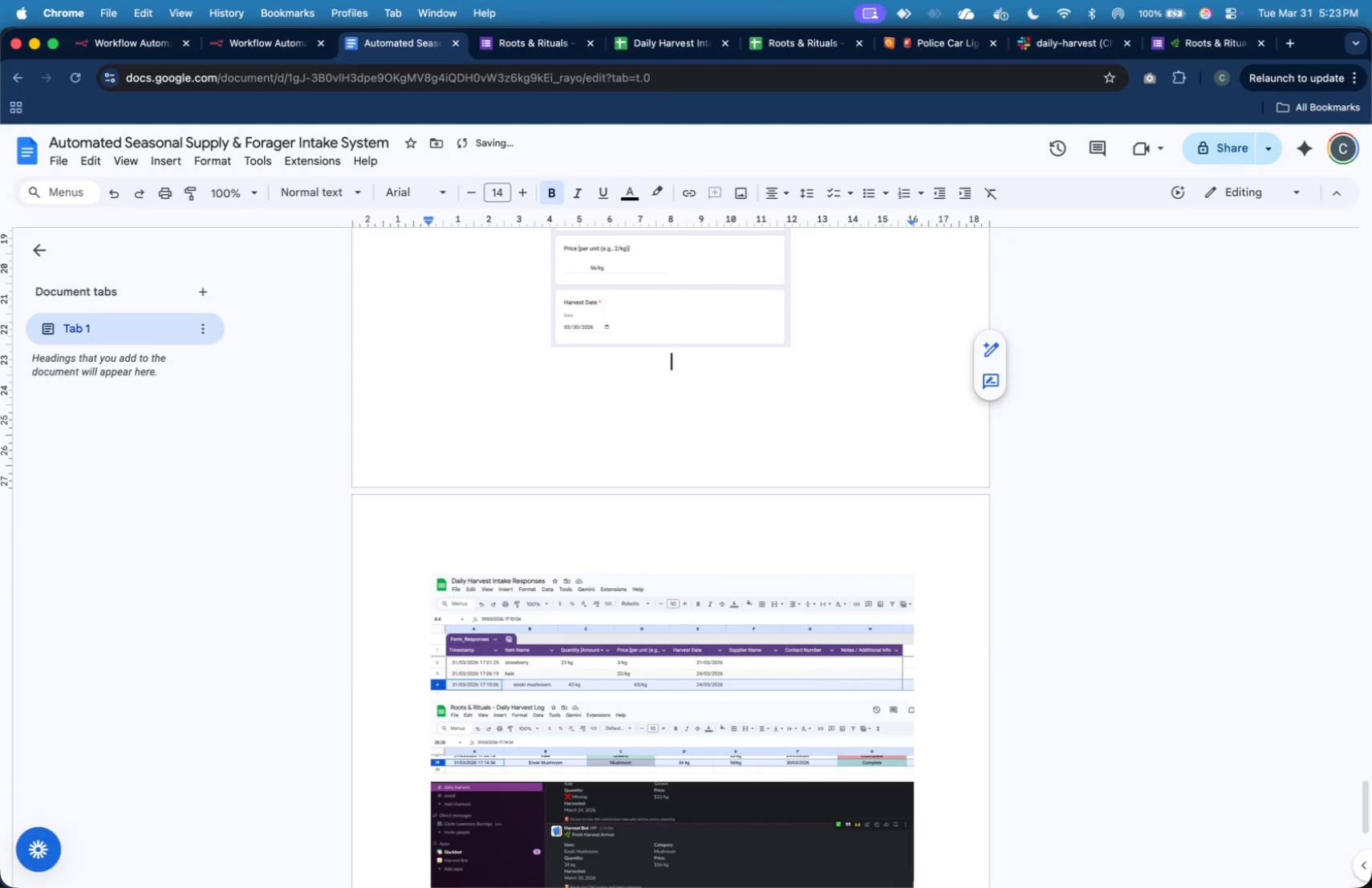 
key(Meta+V)
 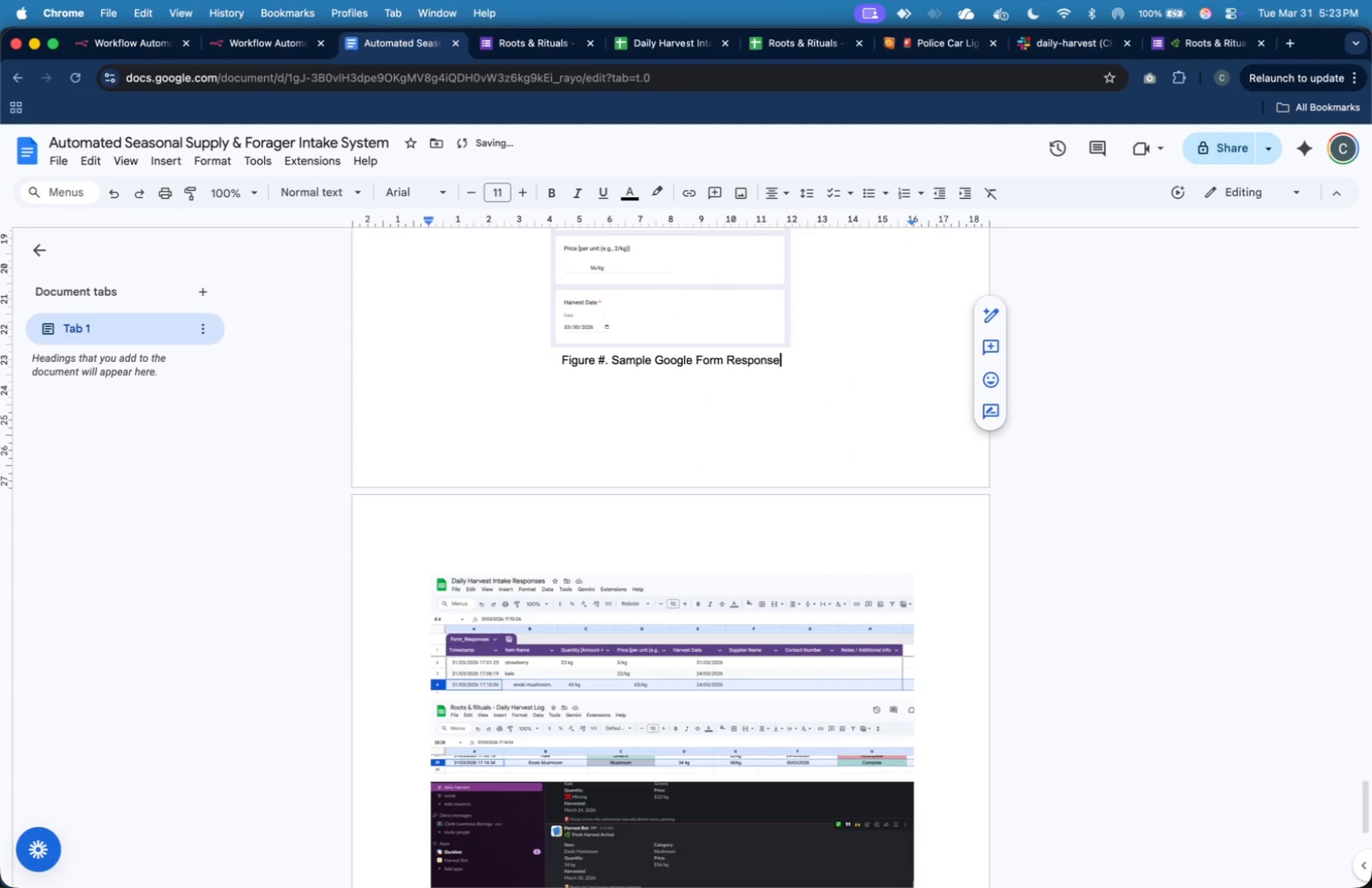 
scroll: coordinate [797, 350], scroll_direction: up, amount: 22.0
 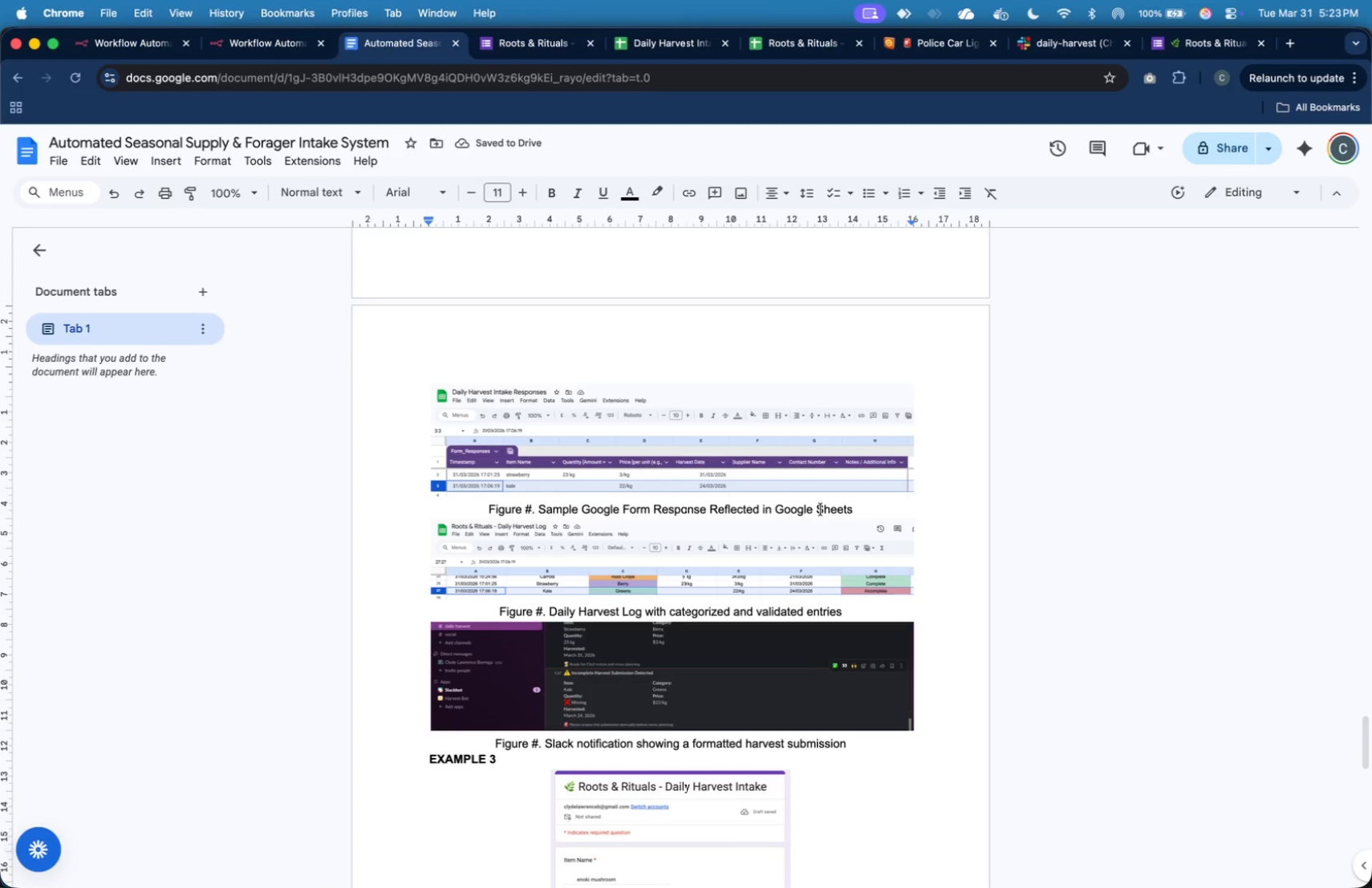 
left_click_drag(start_coordinate=[861, 510], to_coordinate=[472, 512])
 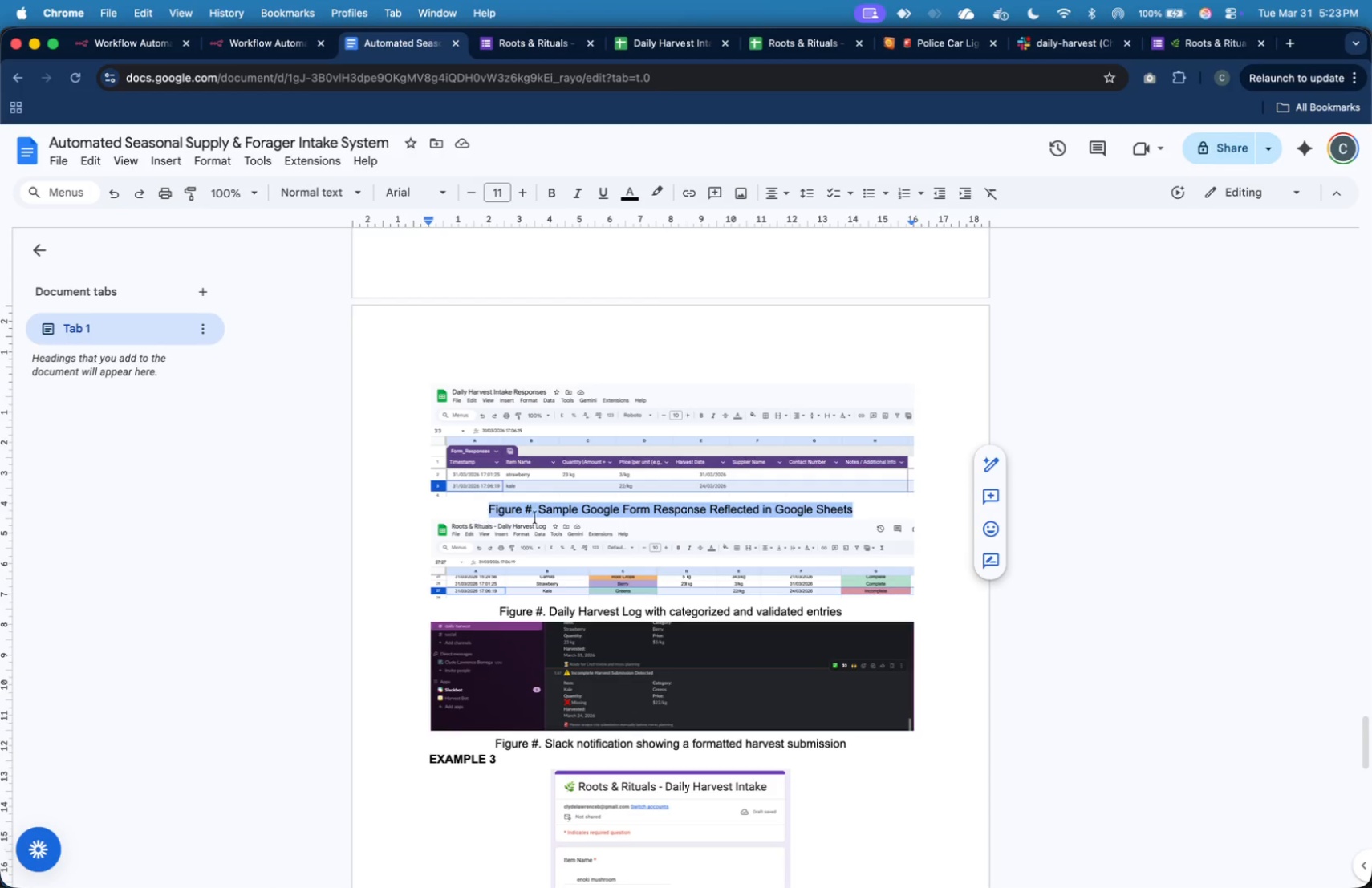 
key(Meta+C)
 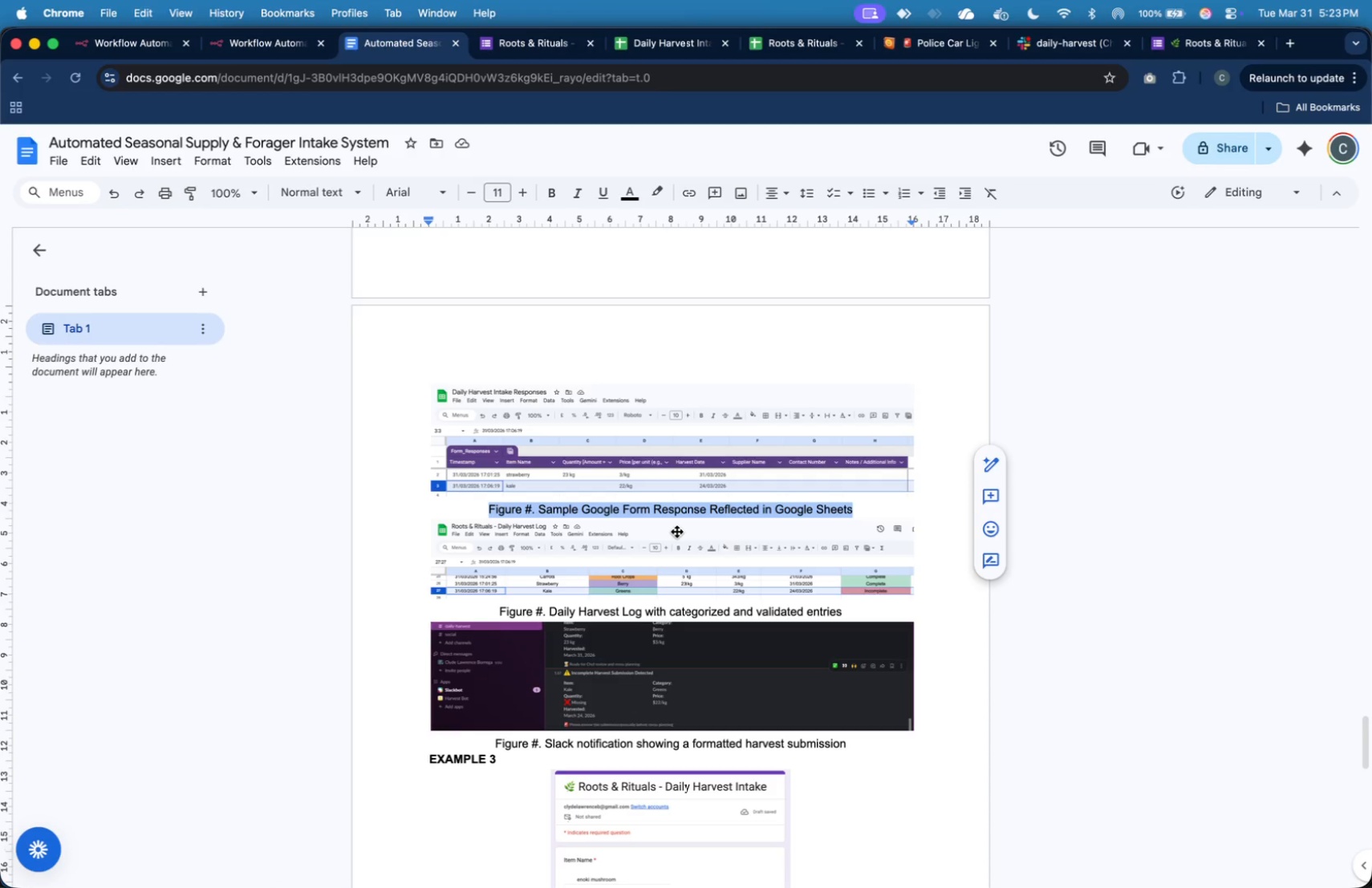 
scroll: coordinate [741, 555], scroll_direction: down, amount: 21.0
 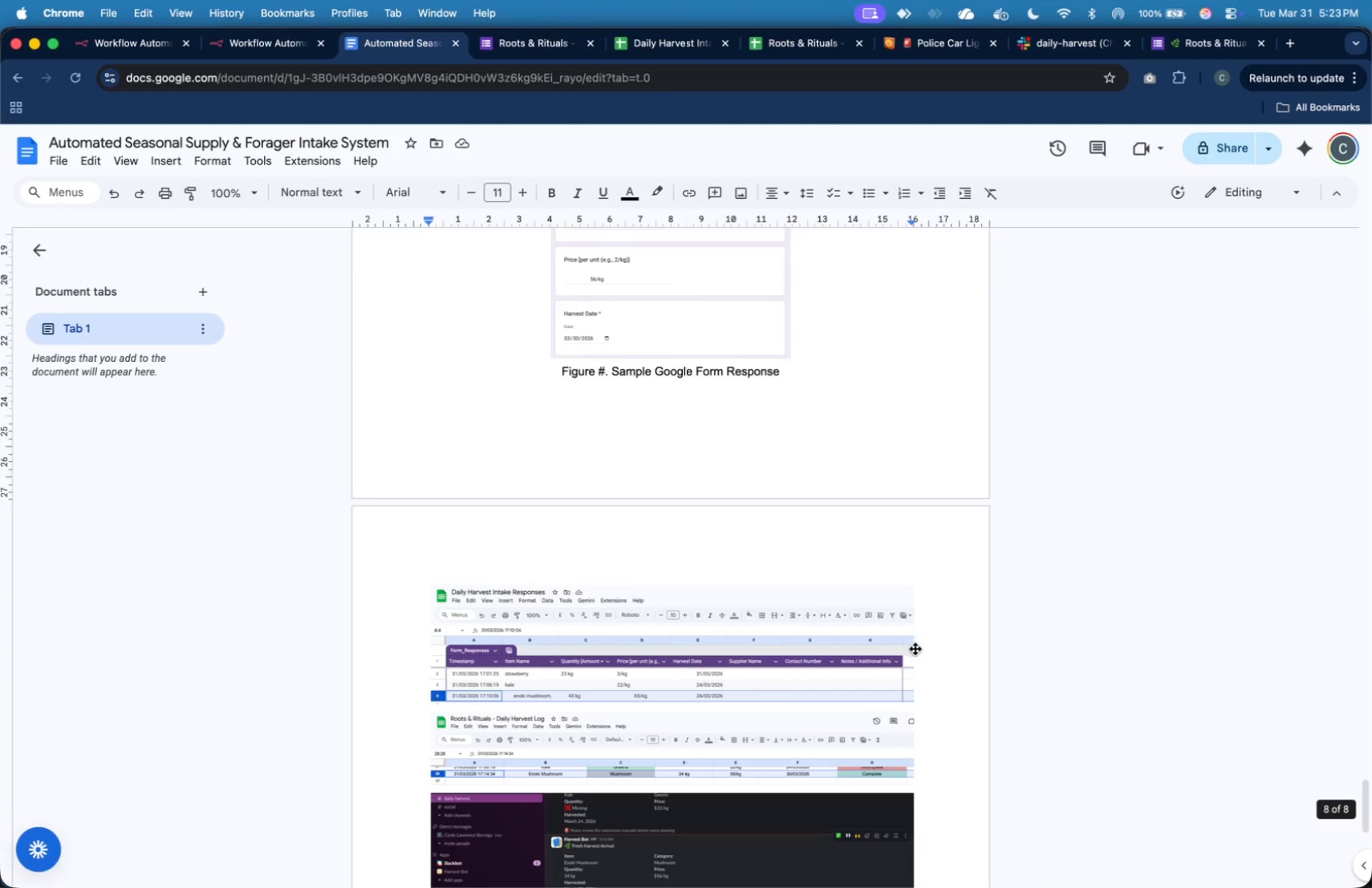 
left_click([922, 658])
 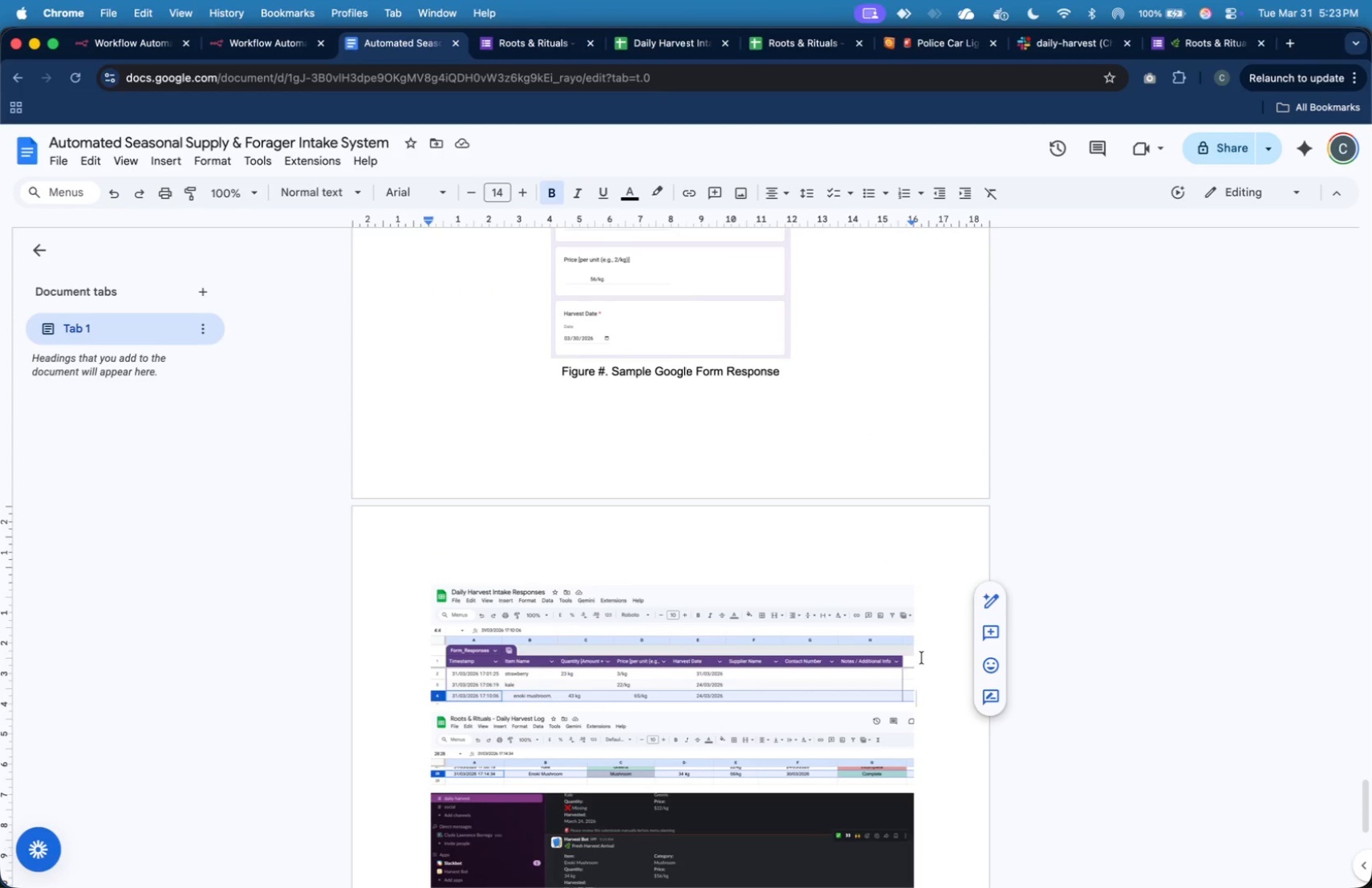 
key(Enter)
 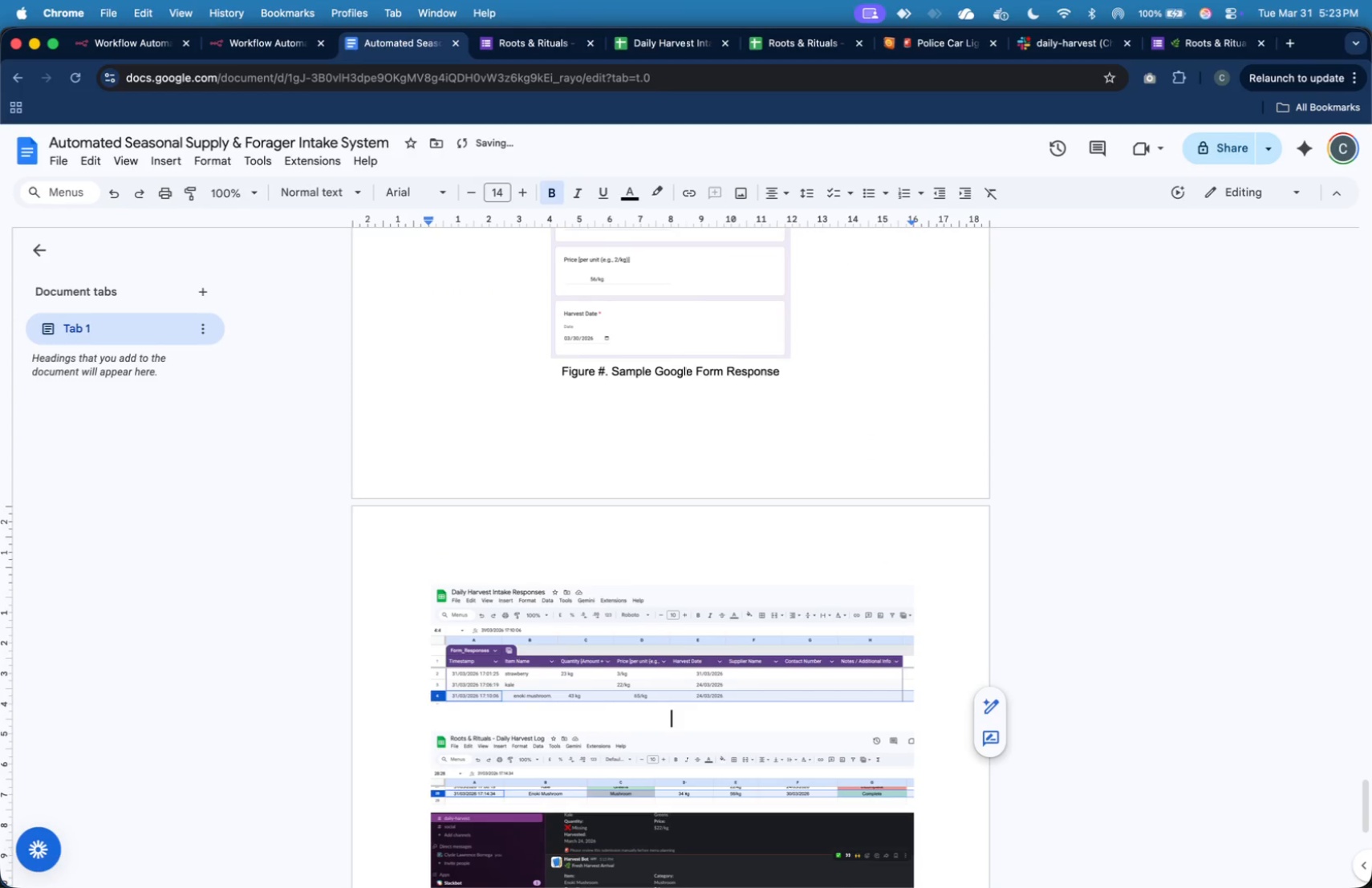 
key(Meta+V)
 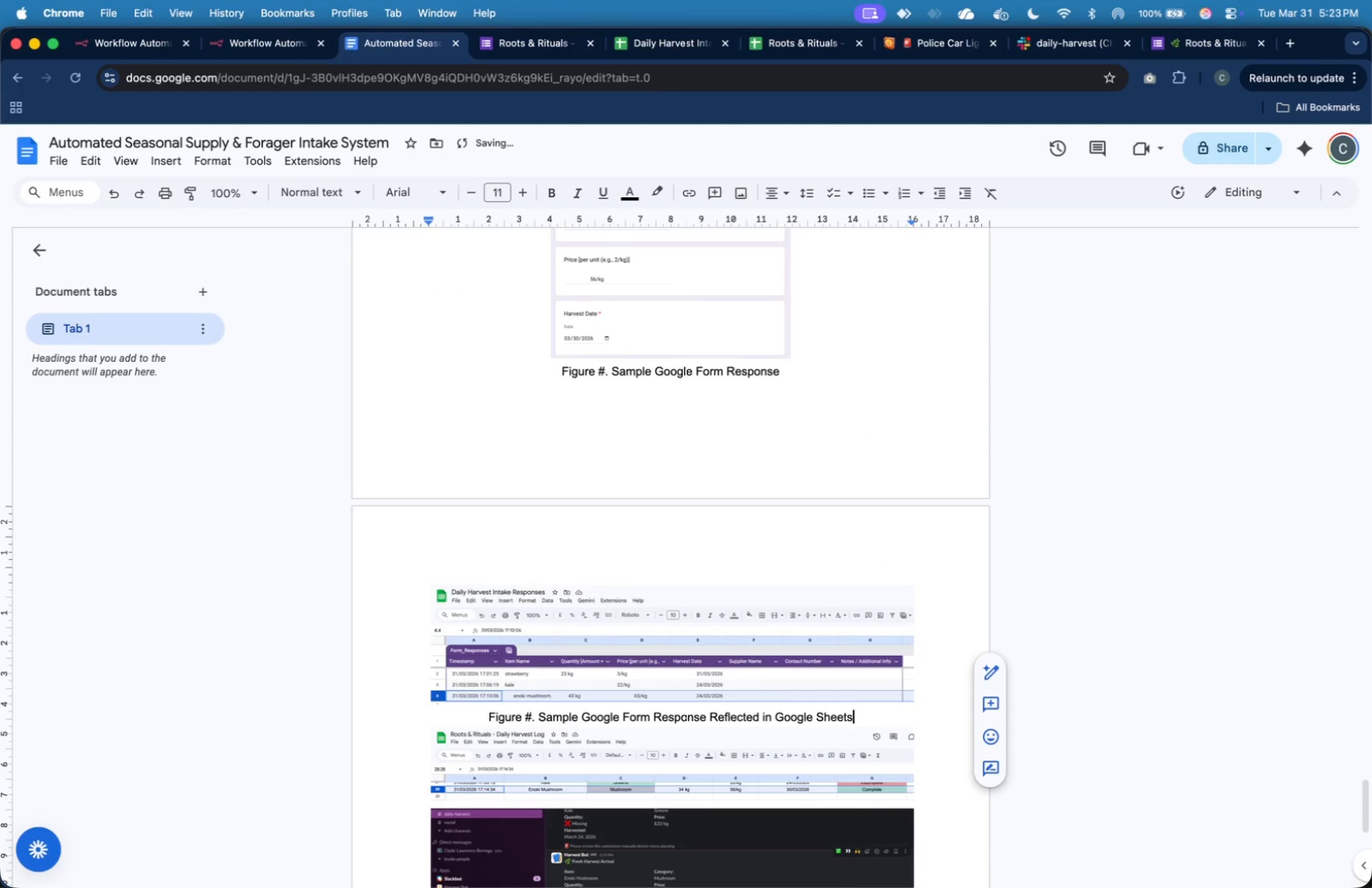 
scroll: coordinate [922, 658], scroll_direction: up, amount: 16.0
 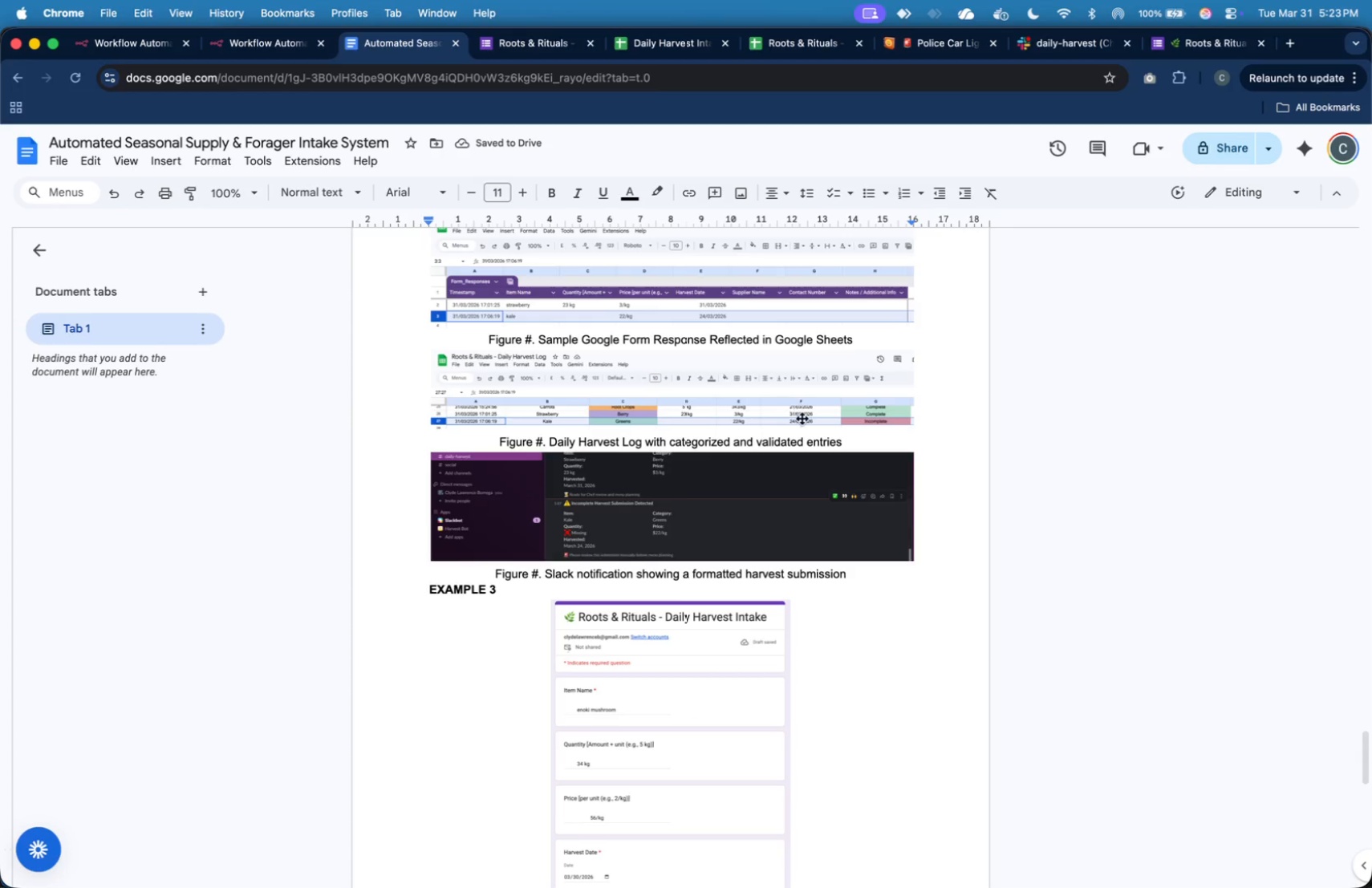 
left_click_drag(start_coordinate=[850, 437], to_coordinate=[498, 440])
 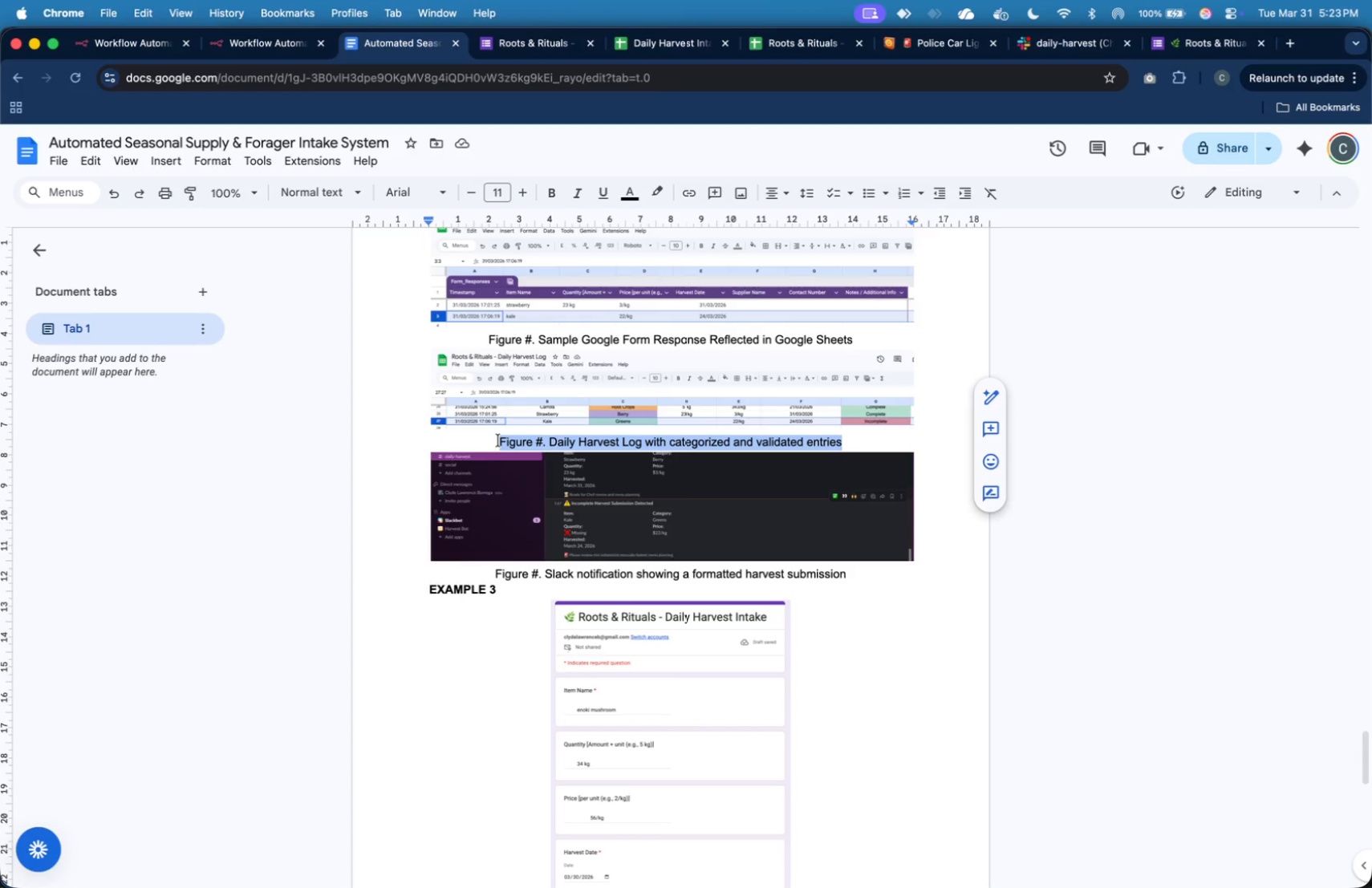 
key(Meta+C)
 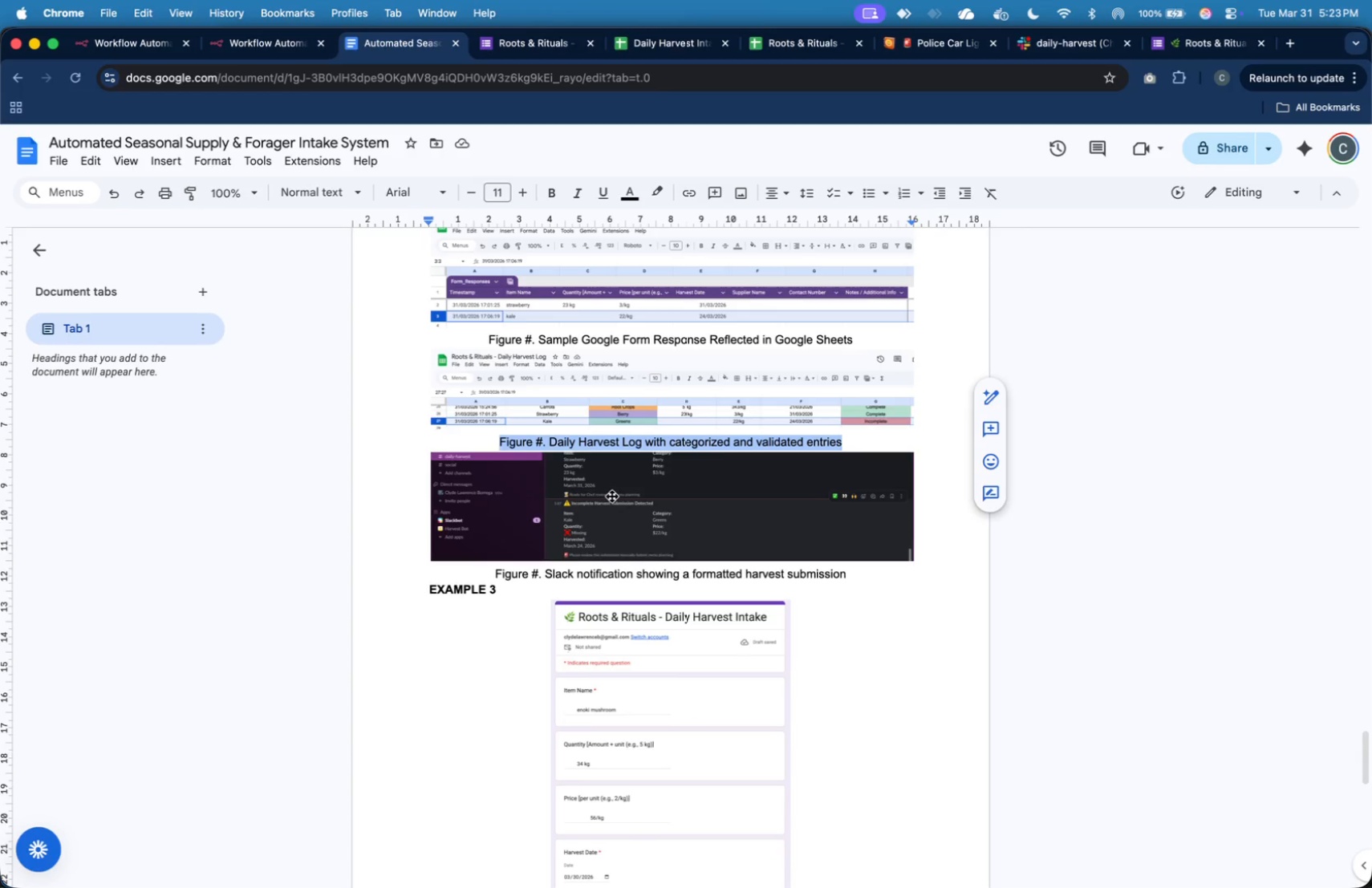 
scroll: coordinate [613, 497], scroll_direction: down, amount: 26.0
 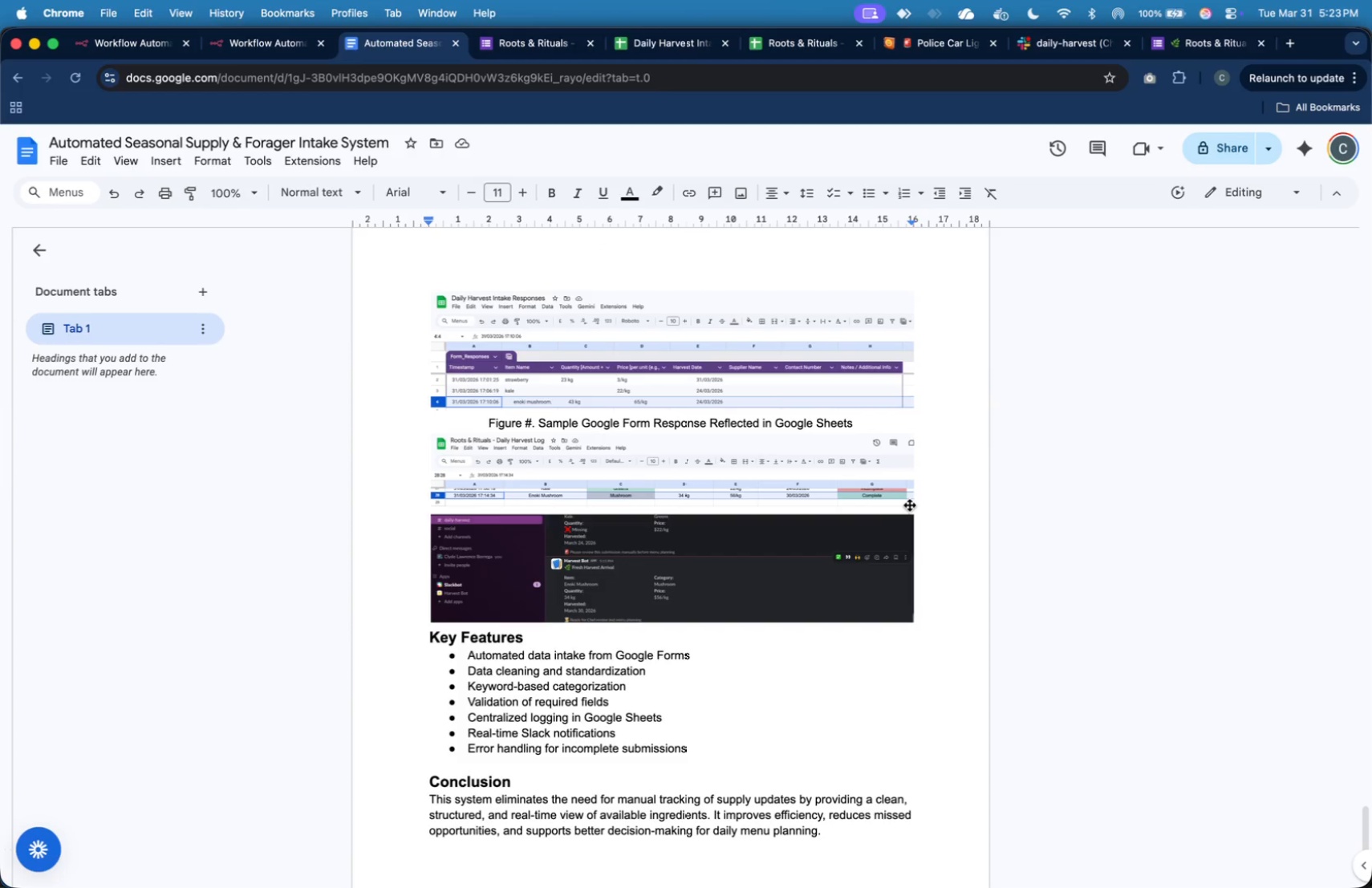 
left_click([921, 499])
 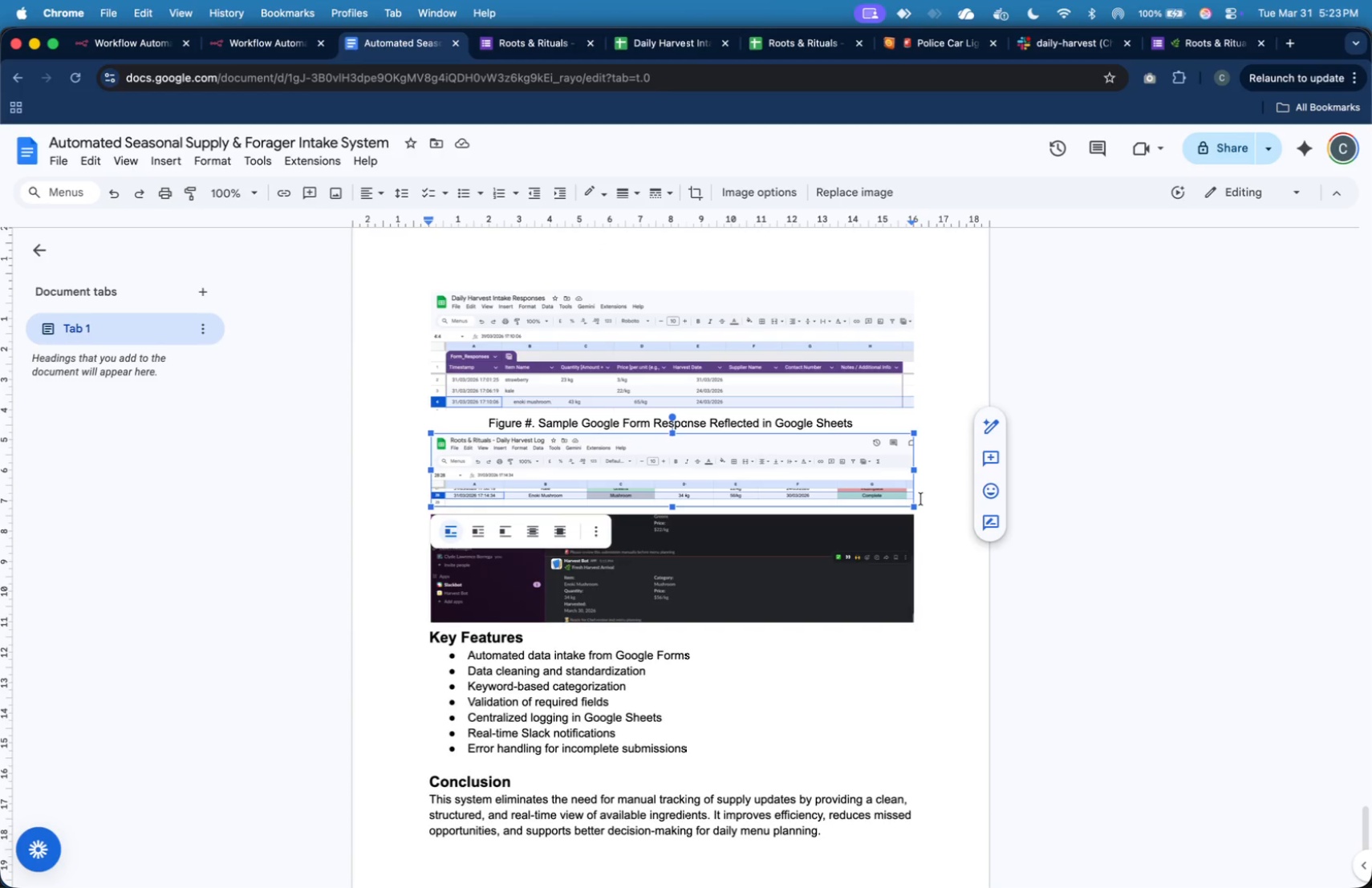 
key(ArrowRight)
 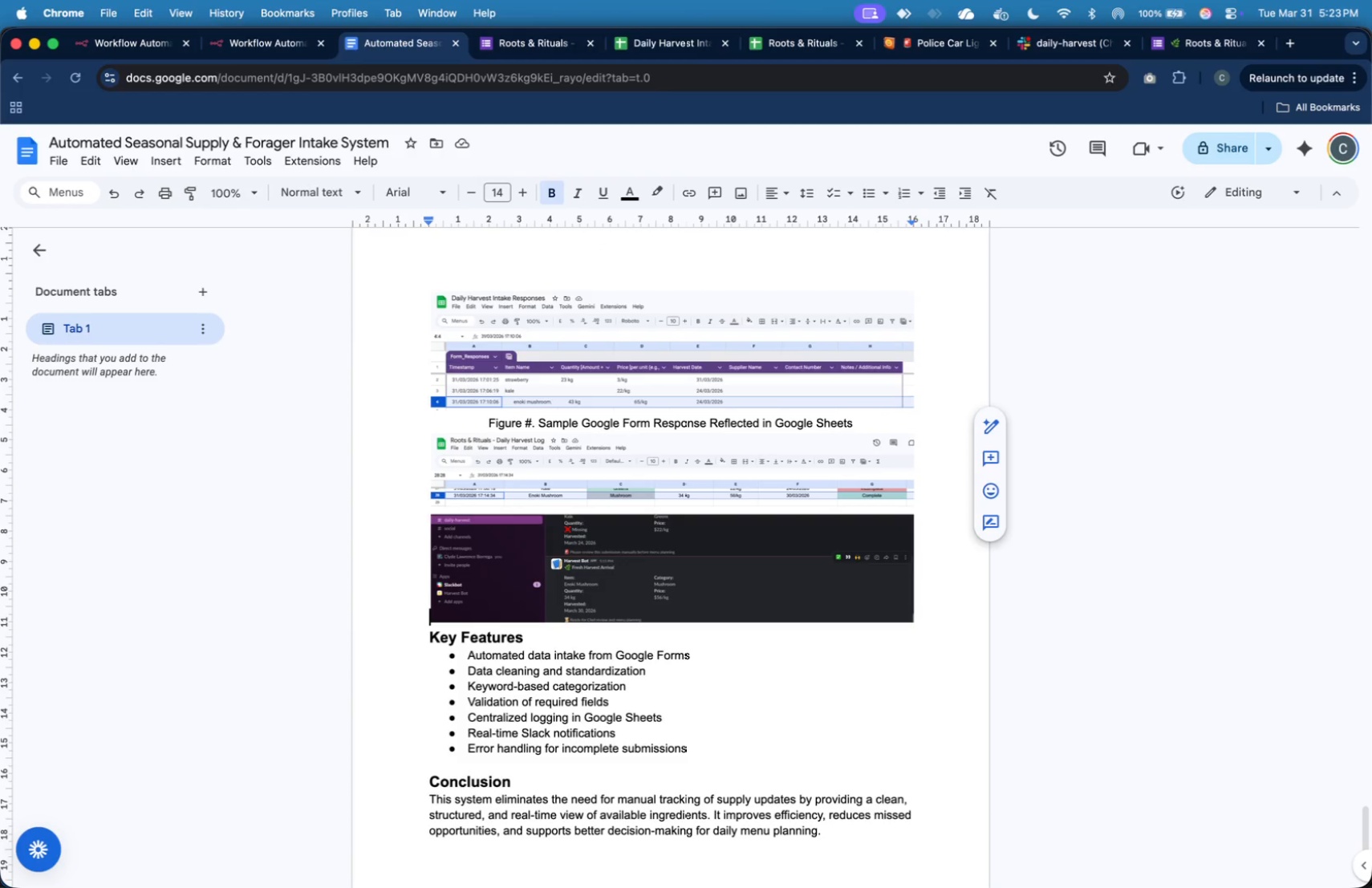 
key(ArrowLeft)
 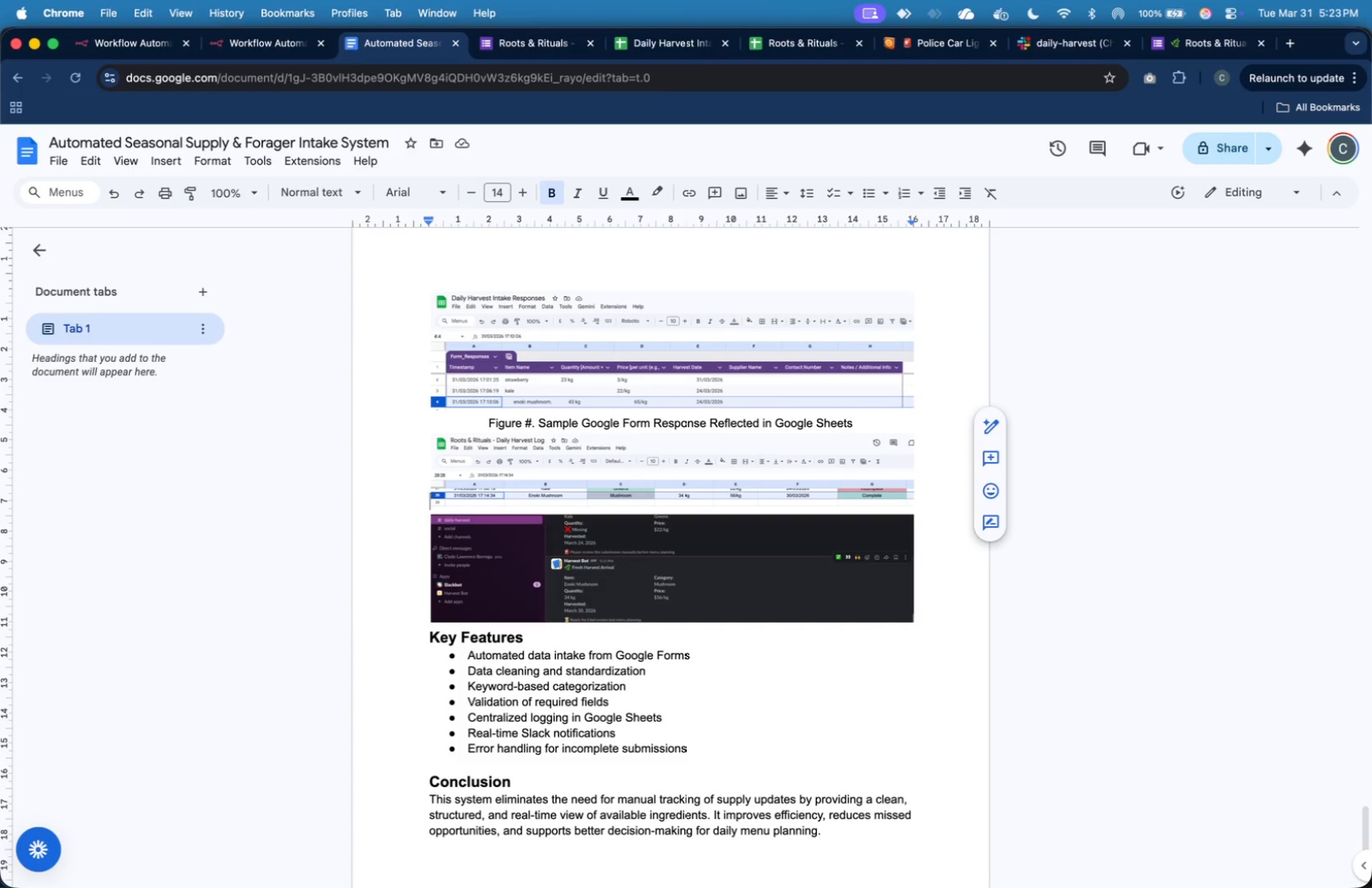 
key(Enter)
 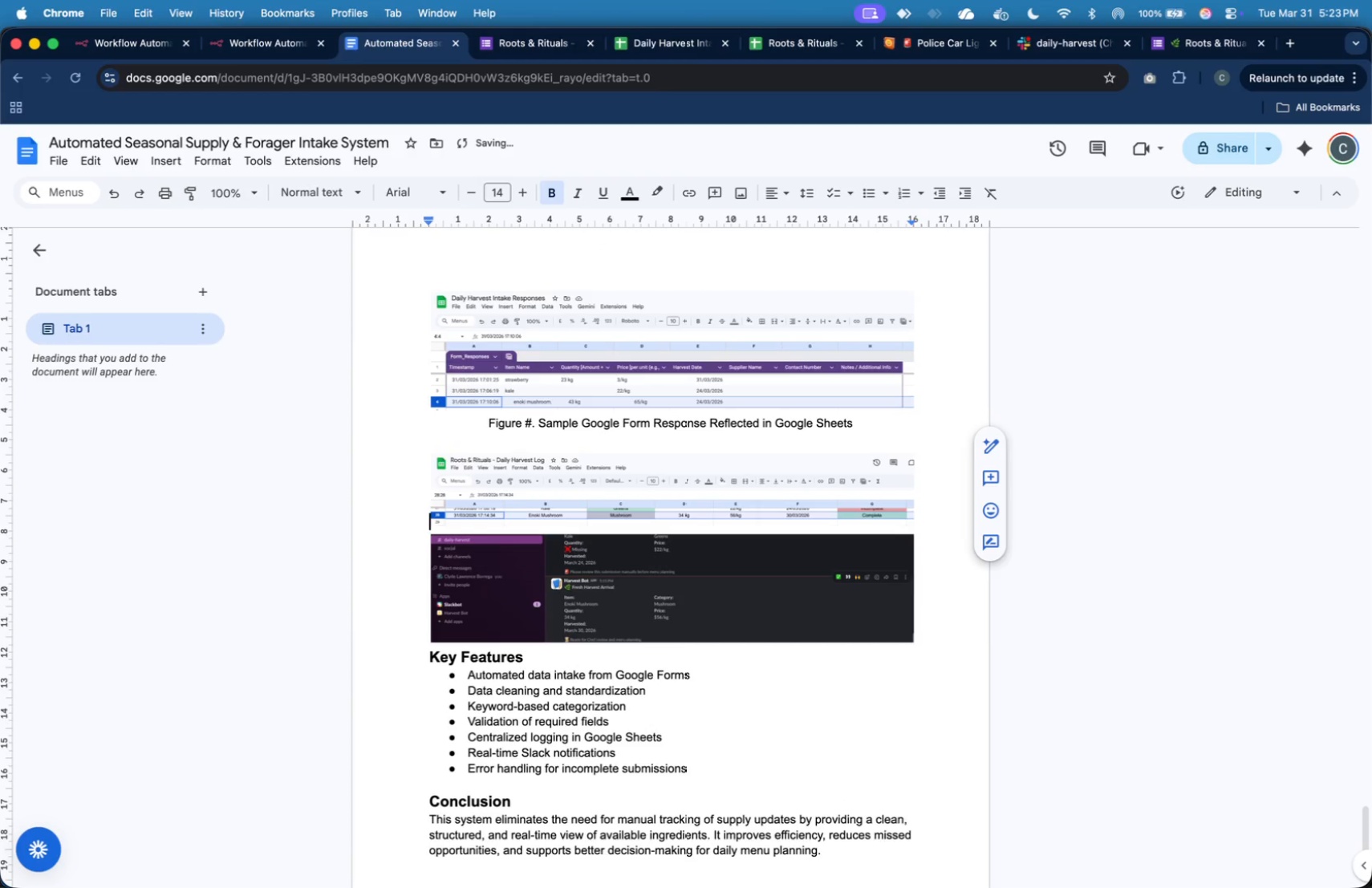 
key(Backspace)
 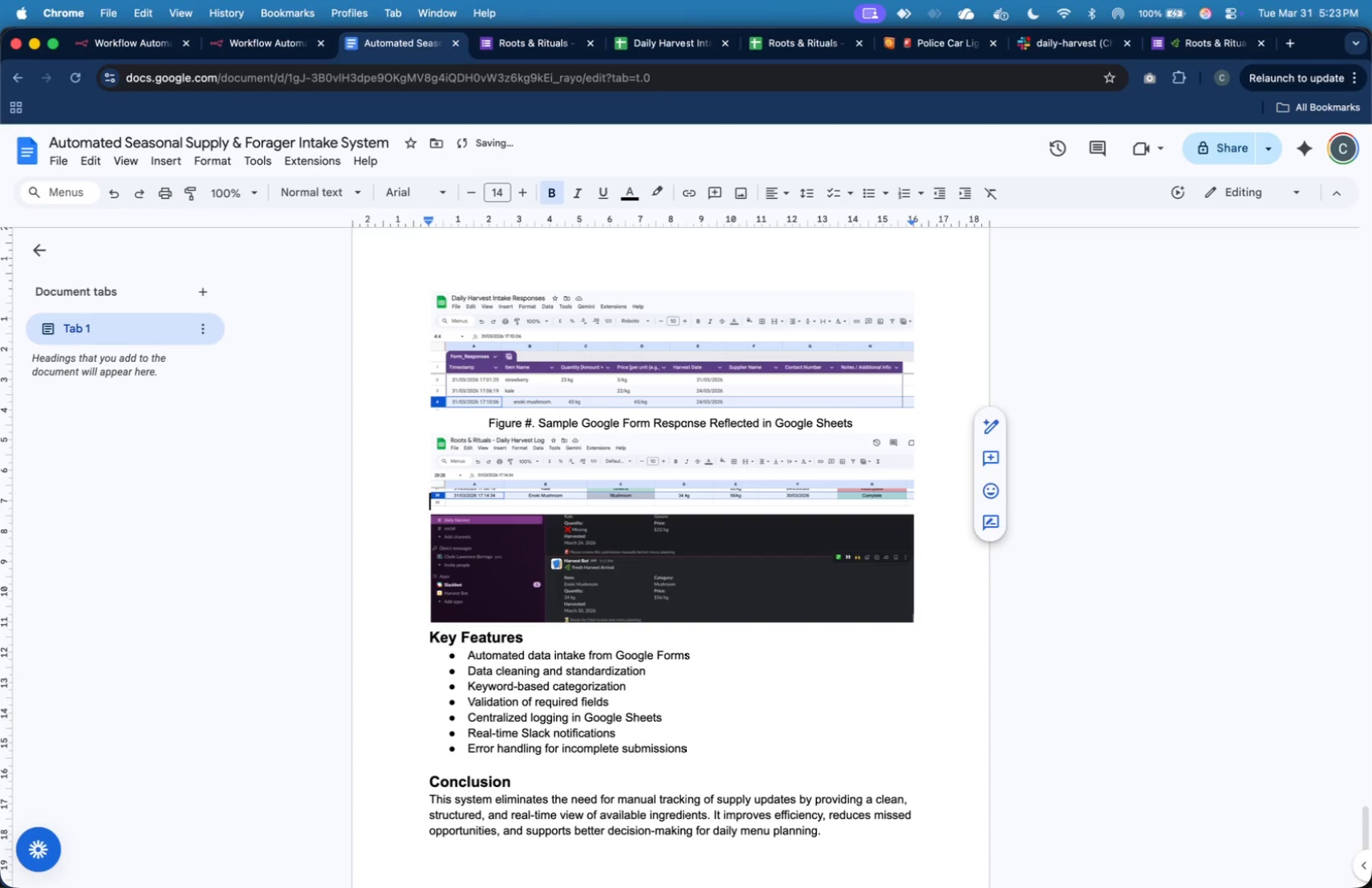 
key(ArrowRight)
 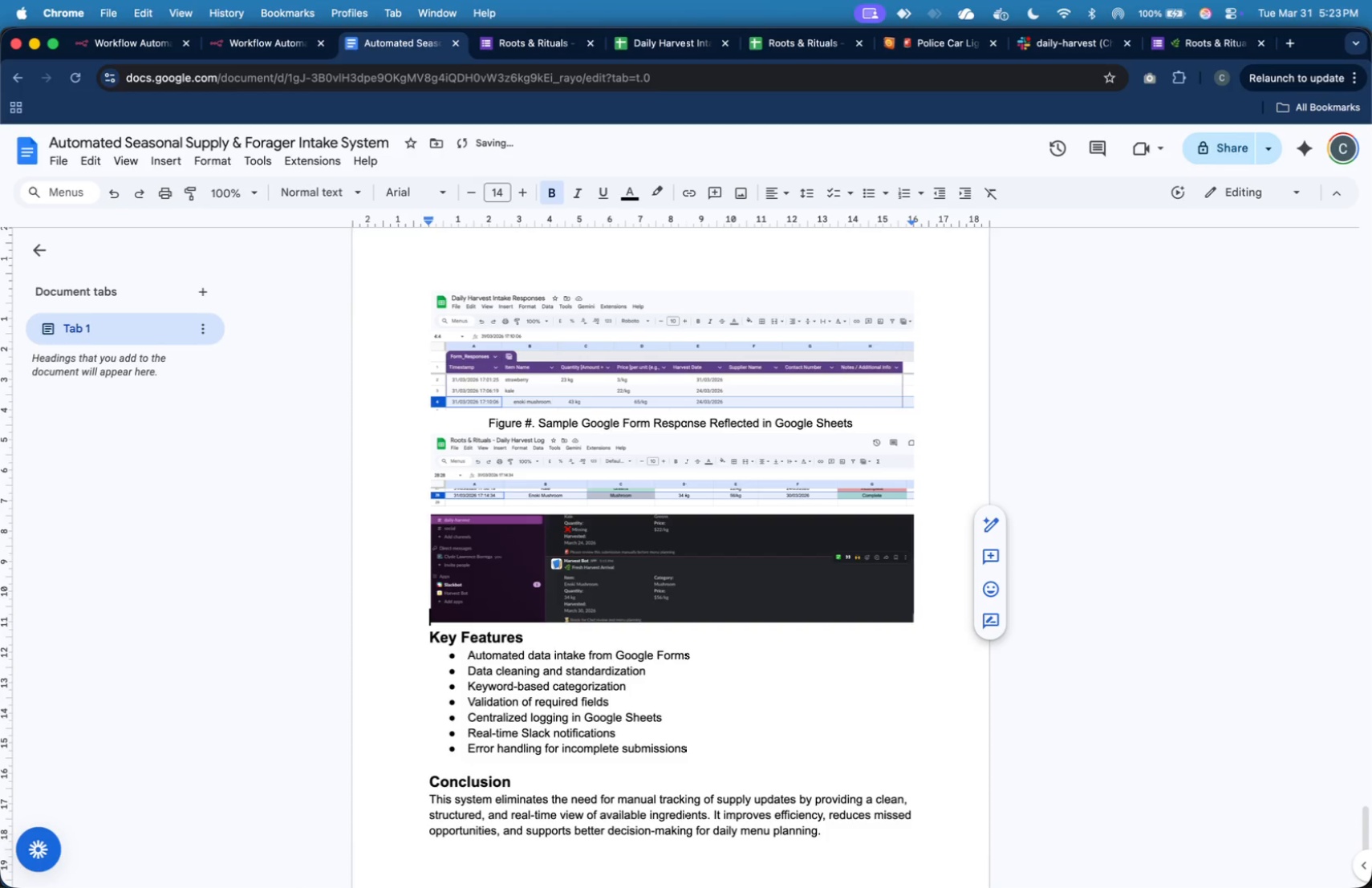 
key(Enter)
 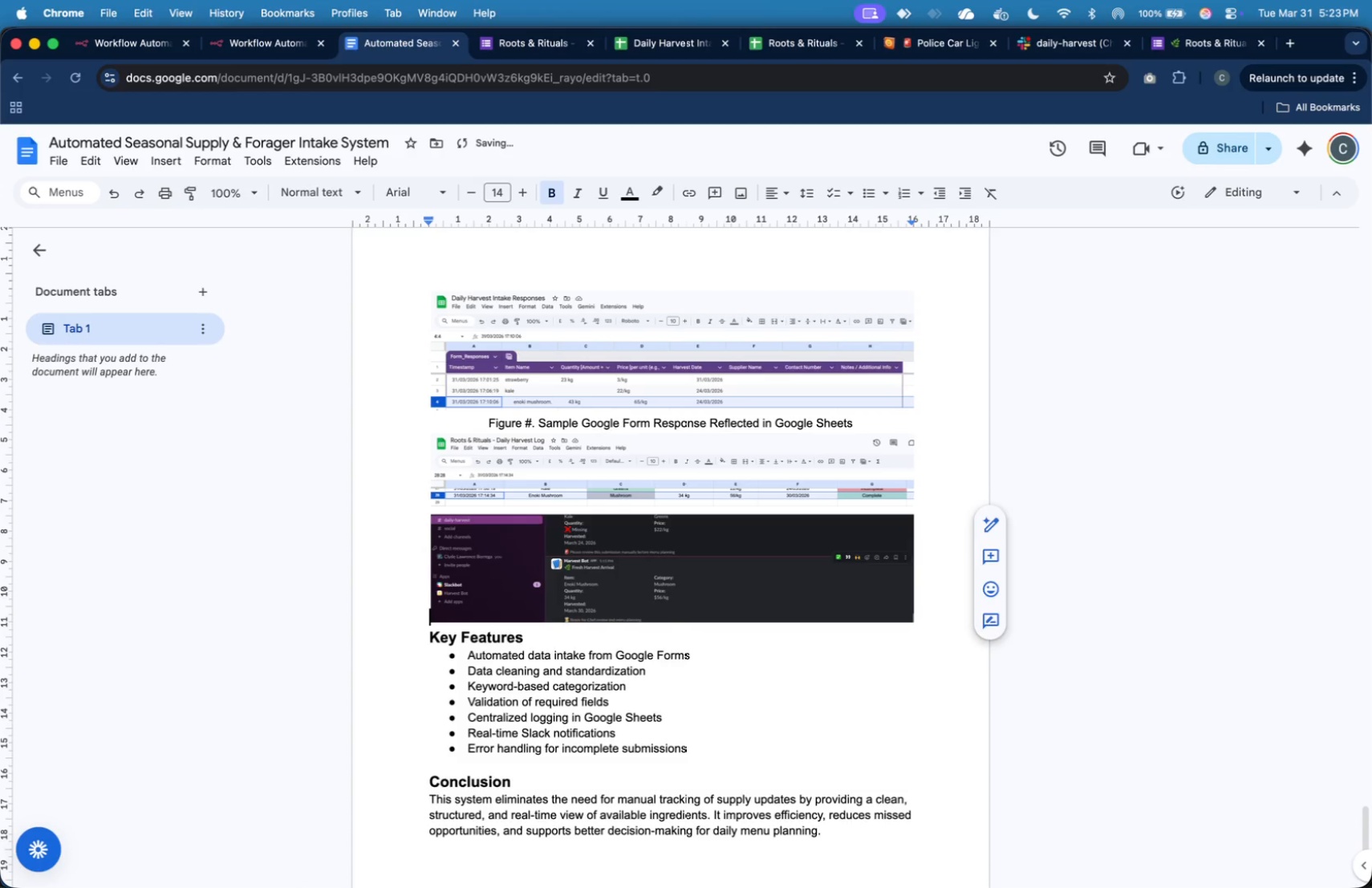 
key(Enter)
 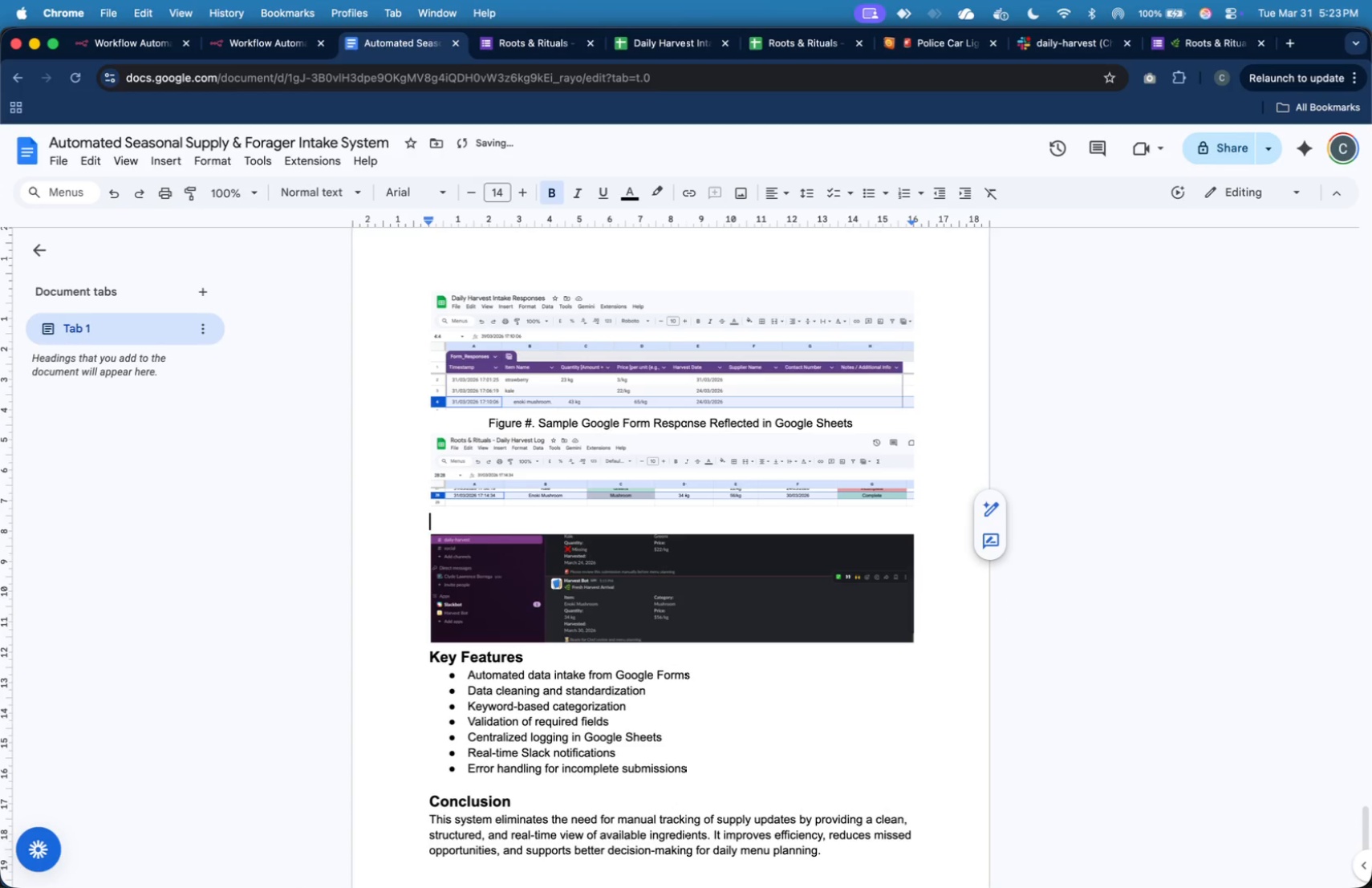 
key(ArrowUp)
 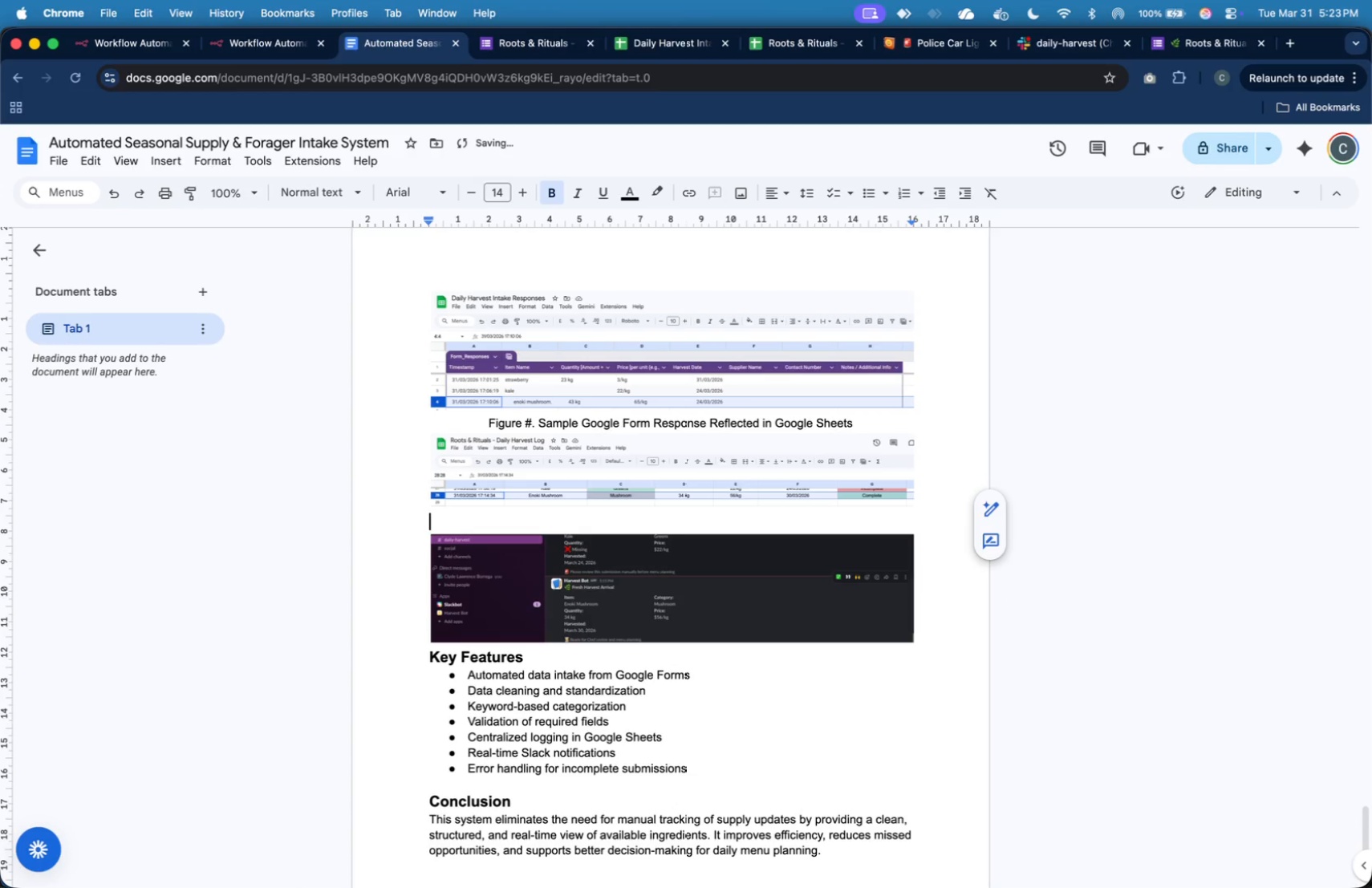 
key(Meta+V)
 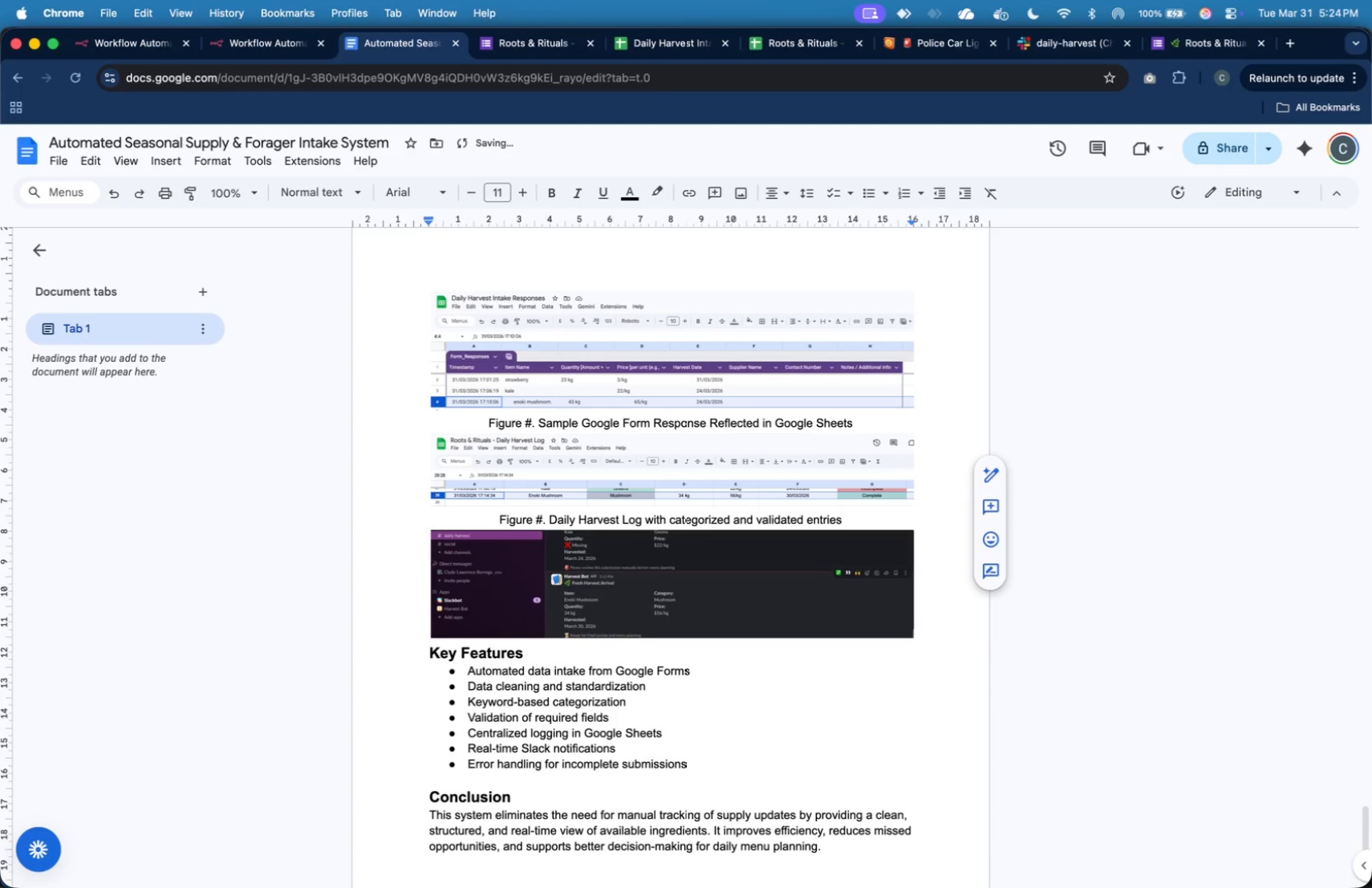 
scroll: coordinate [921, 499], scroll_direction: up, amount: 18.0
 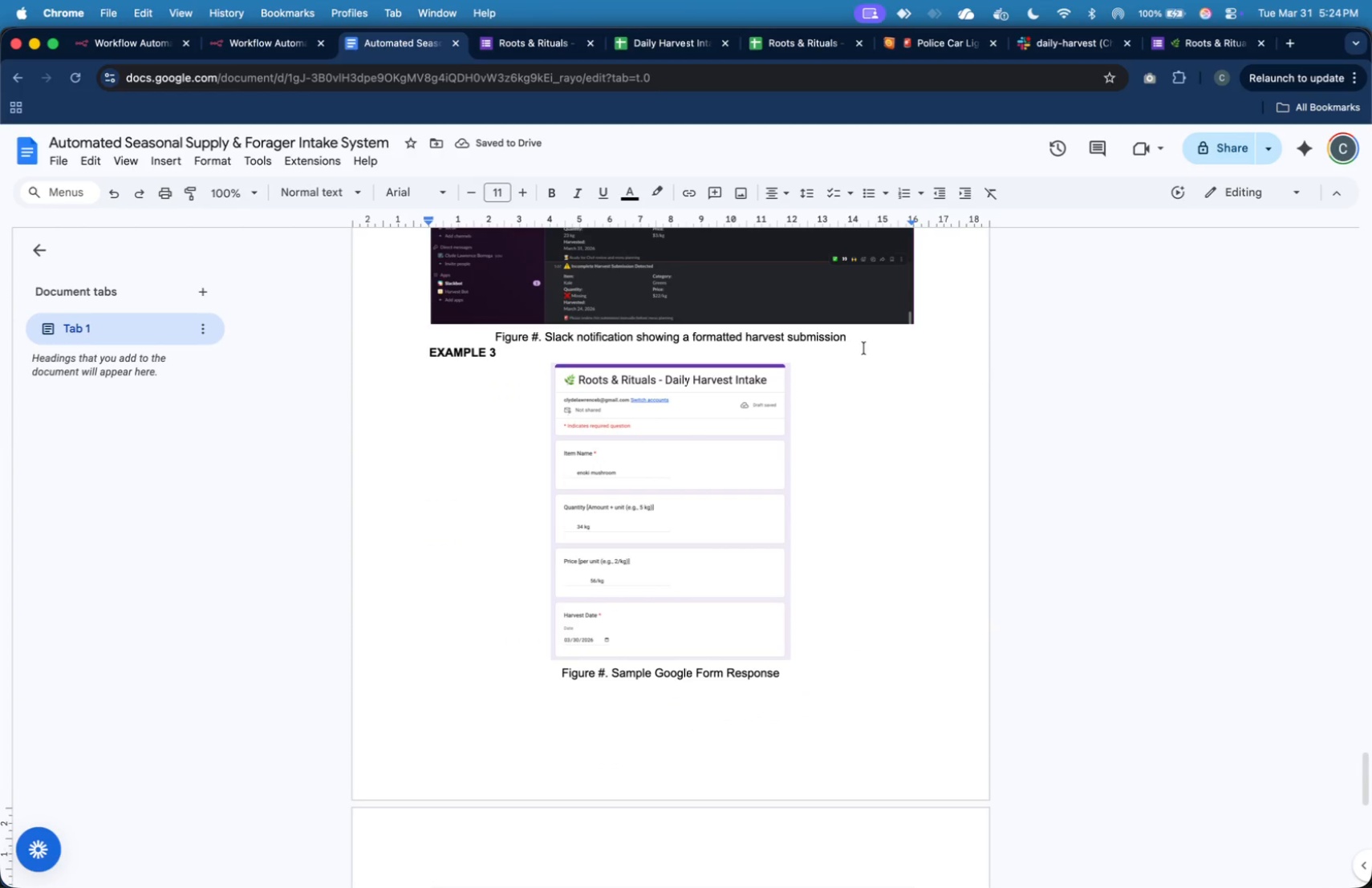 
left_click_drag(start_coordinate=[850, 337], to_coordinate=[492, 344])
 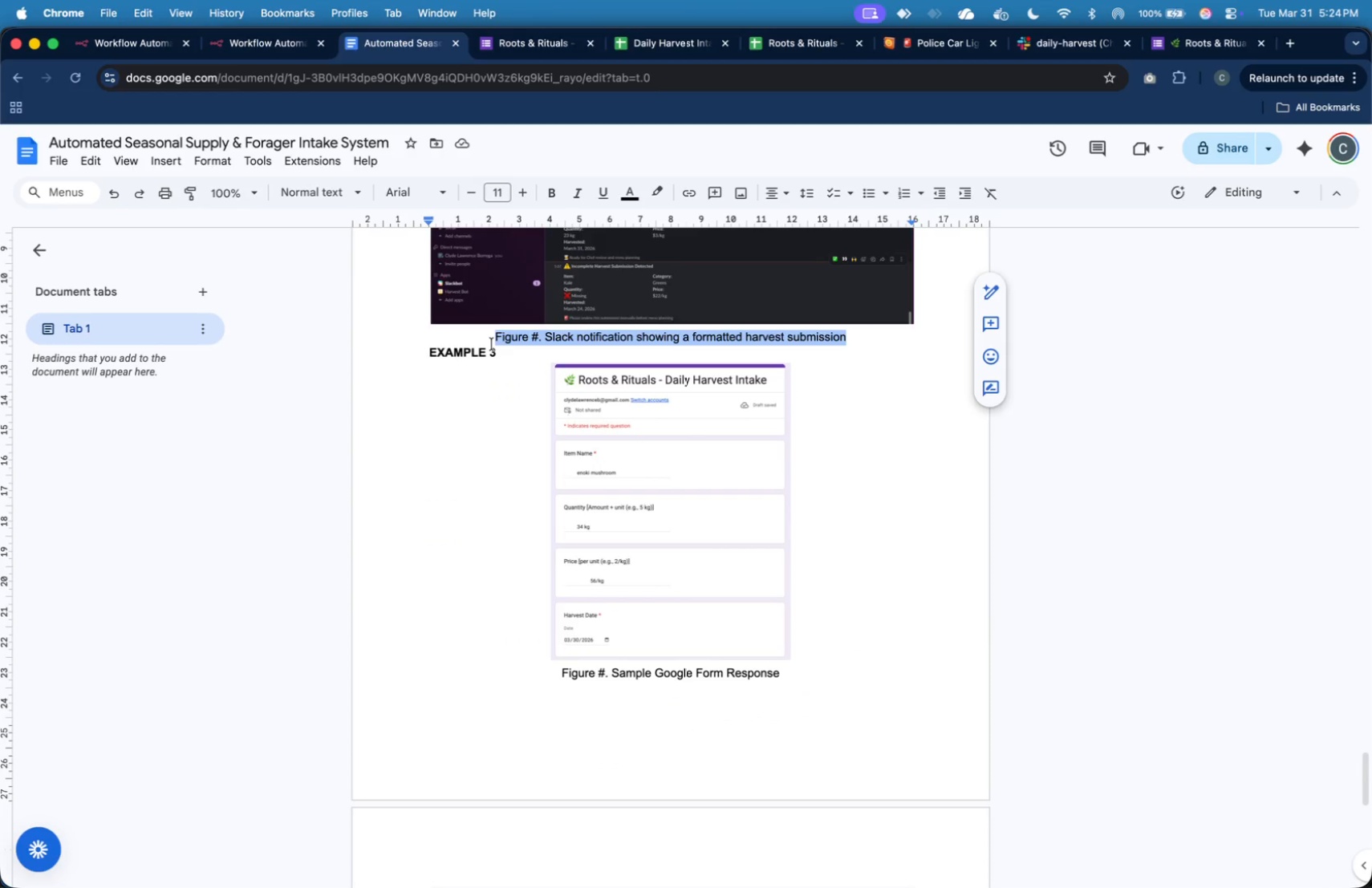 
key(Meta+C)
 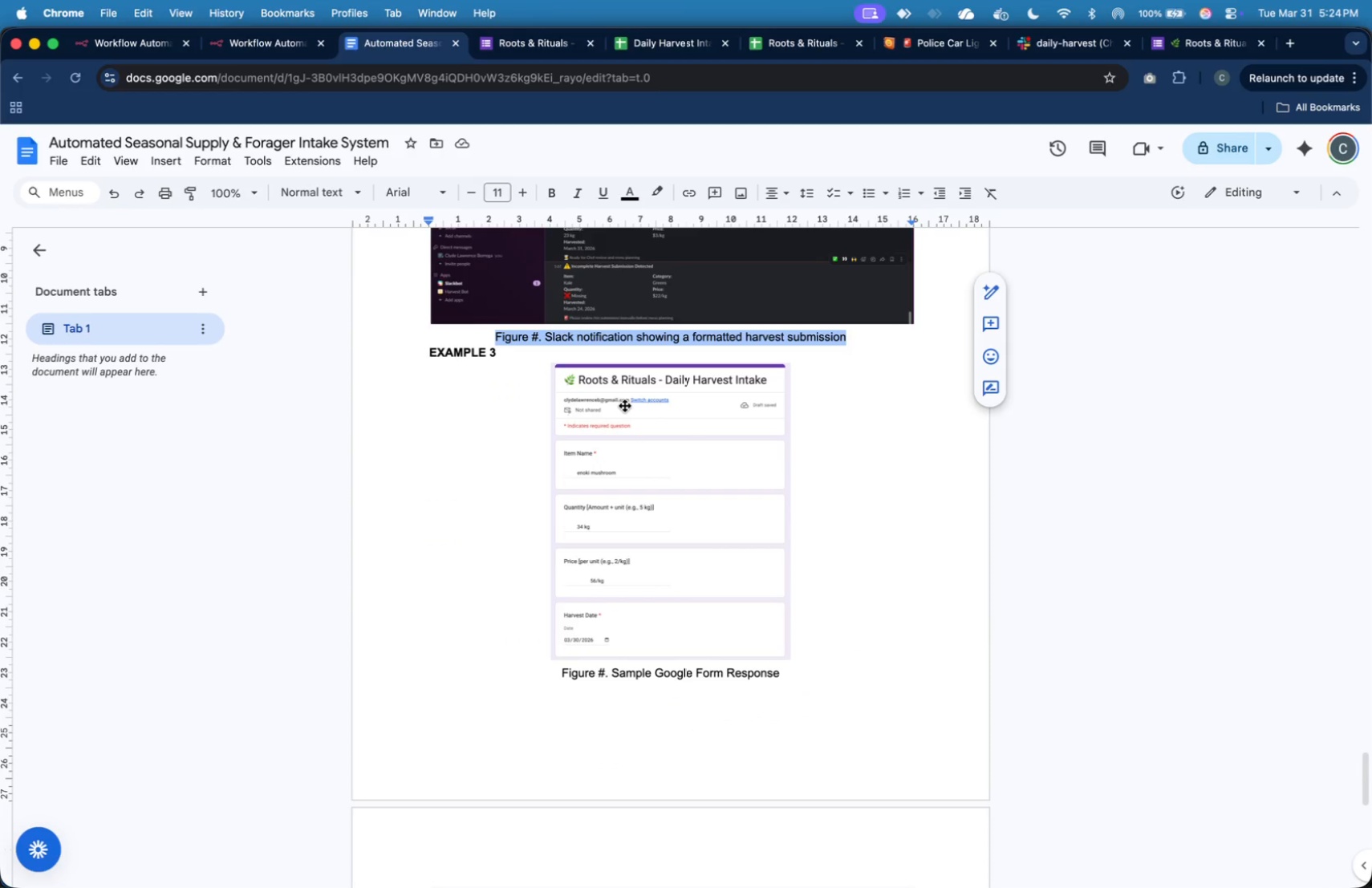 
scroll: coordinate [625, 406], scroll_direction: down, amount: 19.0
 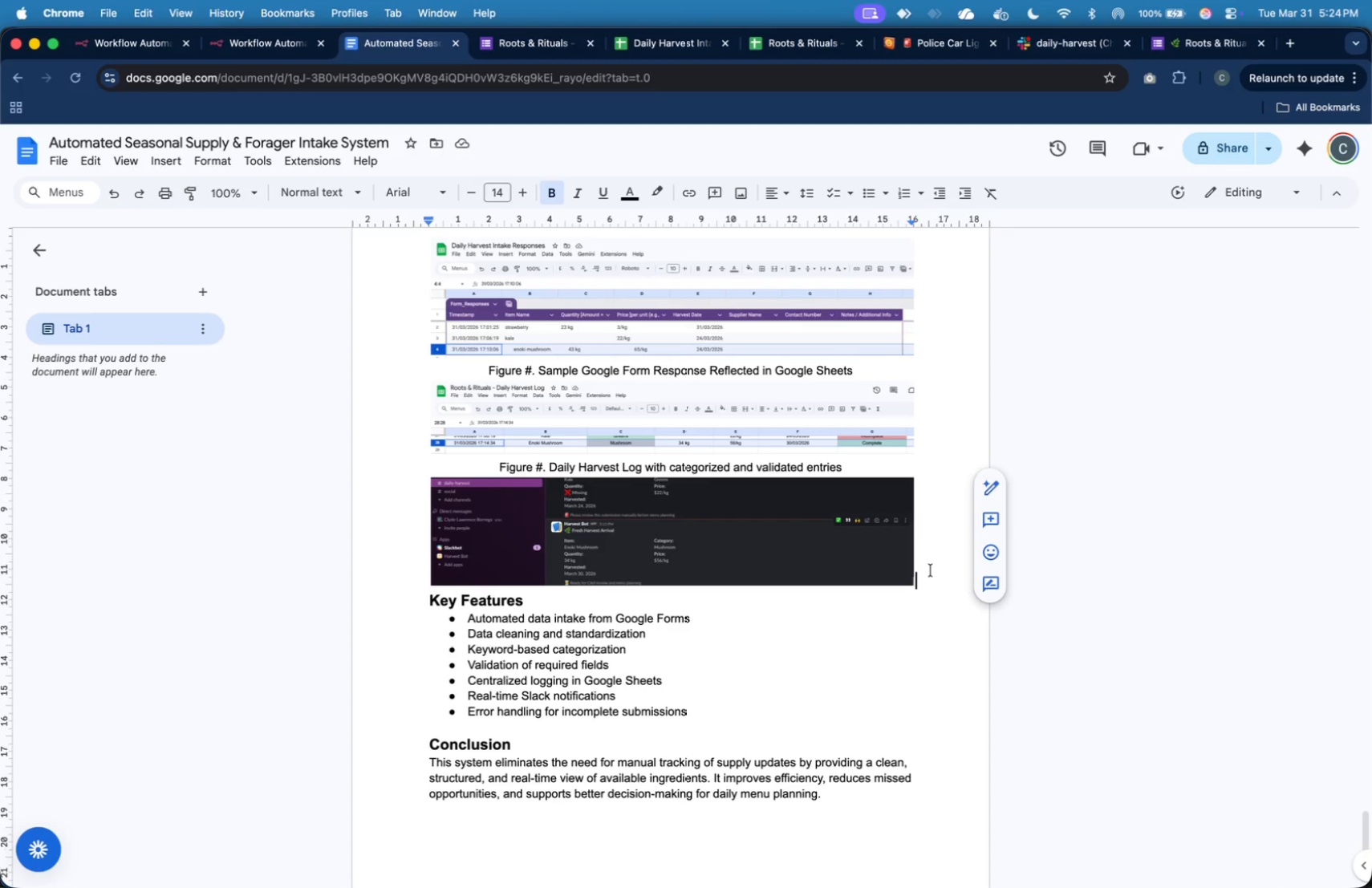 
key(Enter)
 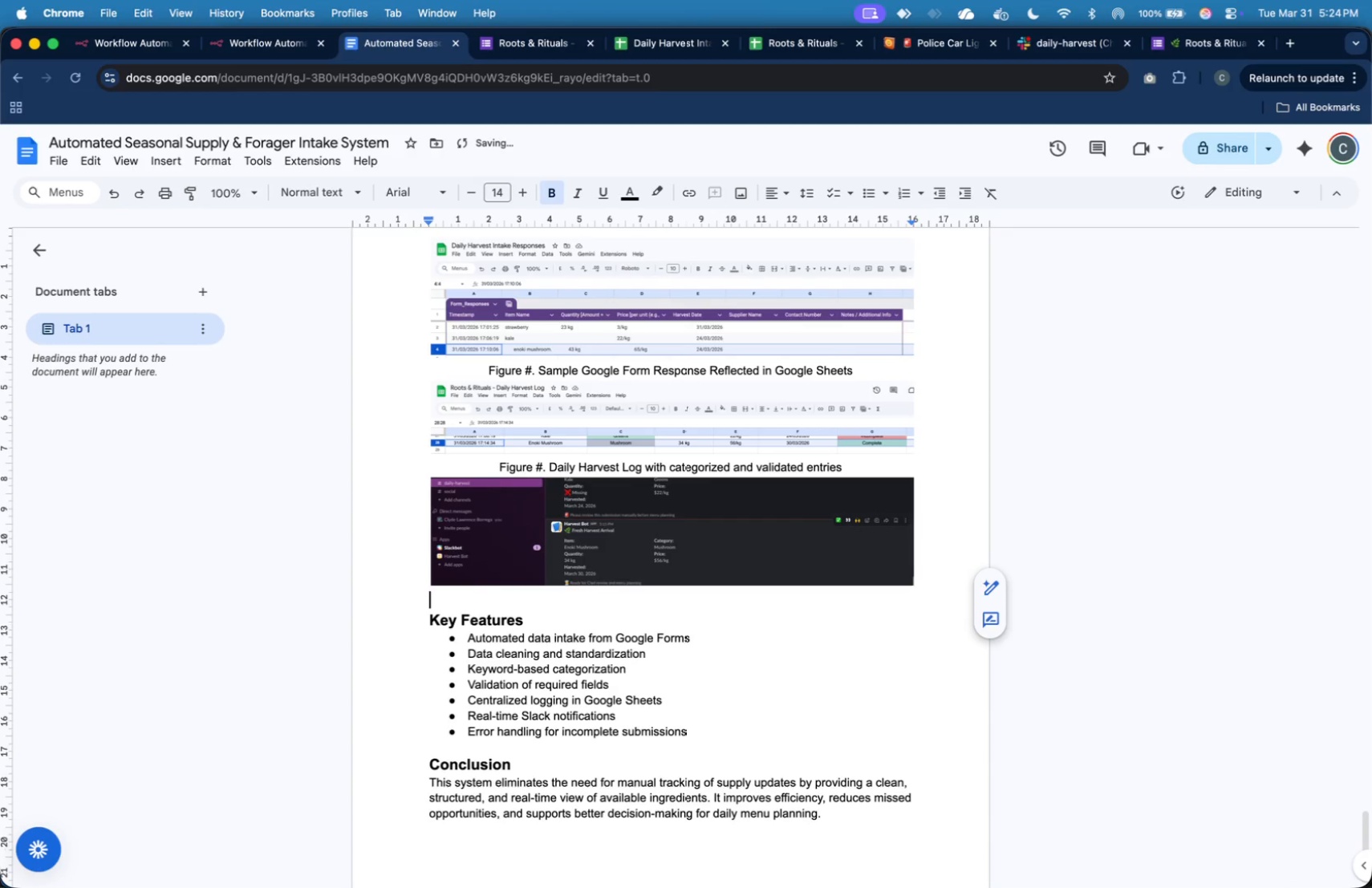 
key(Meta+V)
 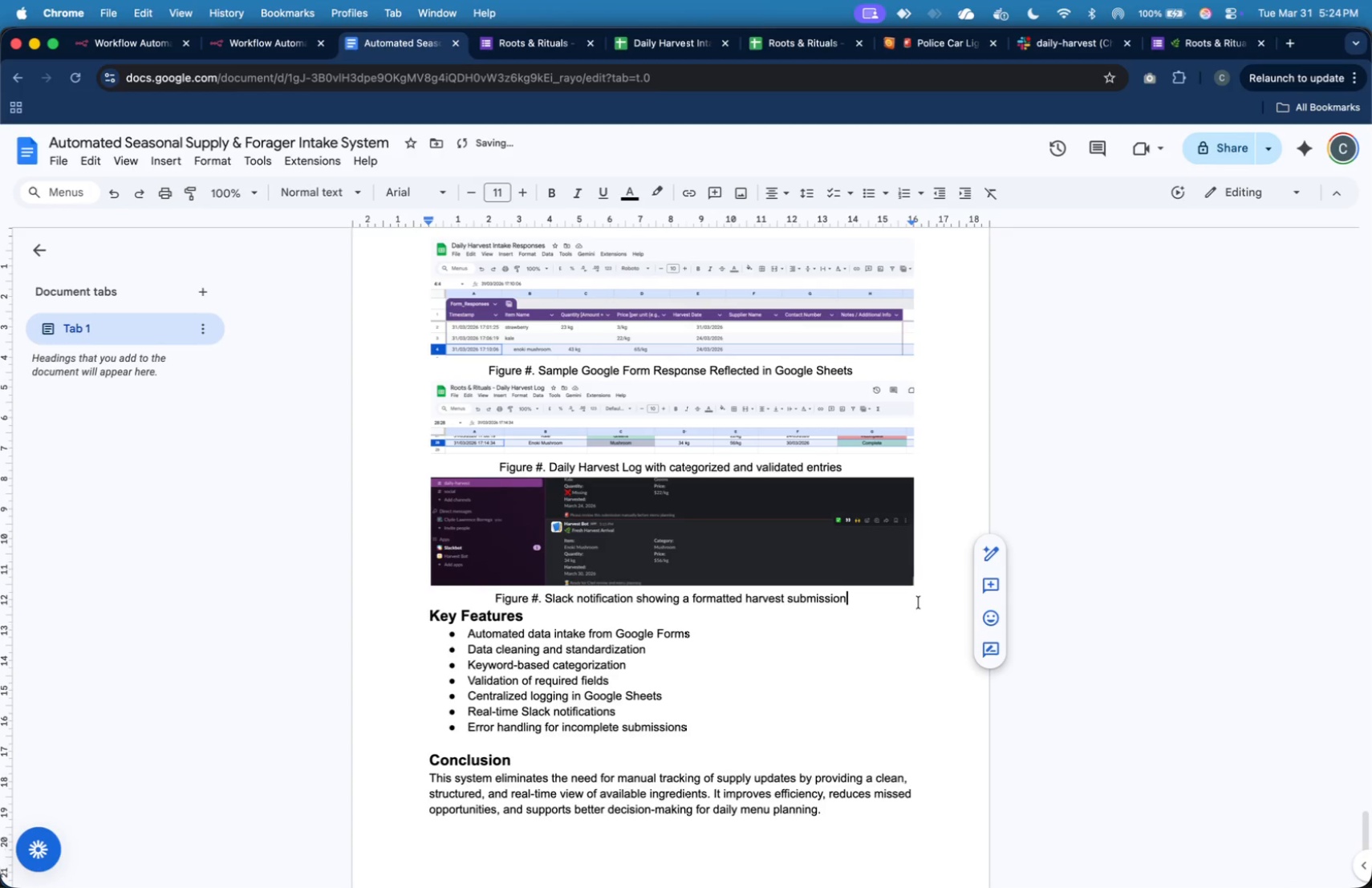 
scroll: coordinate [748, 601], scroll_direction: up, amount: 241.0
 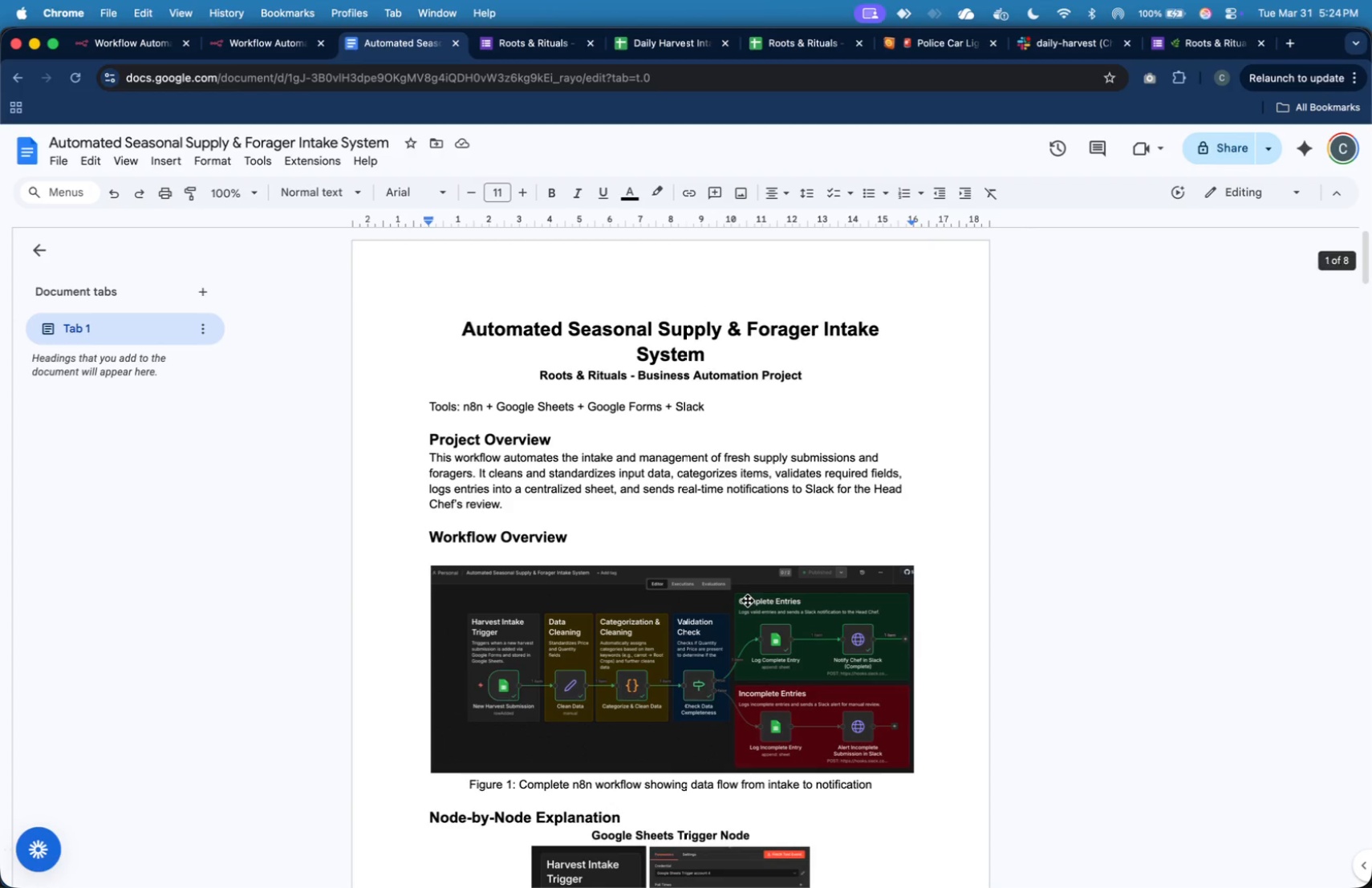 
scroll: coordinate [750, 600], scroll_direction: down, amount: 127.0
 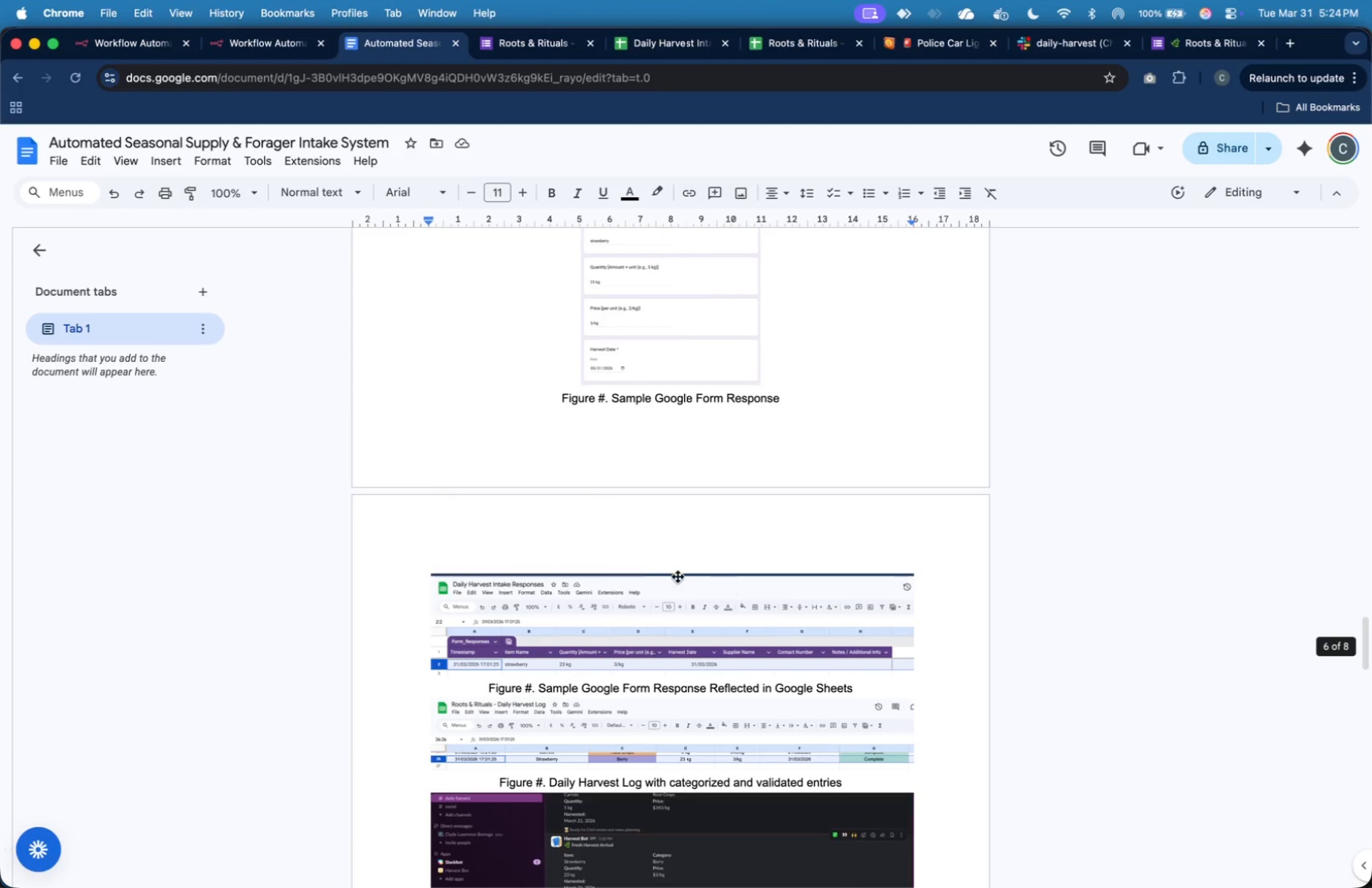 
scroll: coordinate [647, 563], scroll_direction: up, amount: 4.0
 